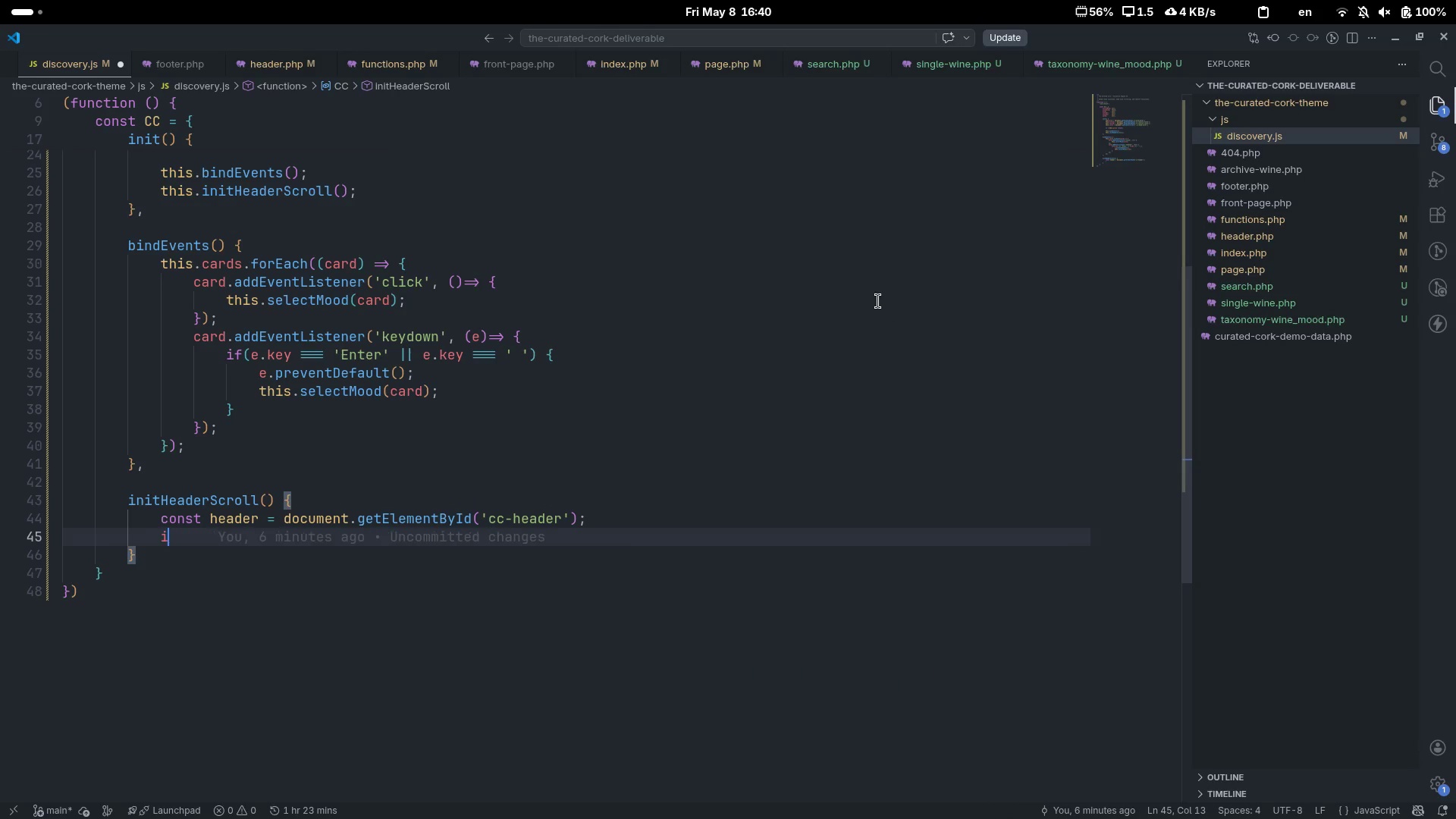 
type(if(!header)
 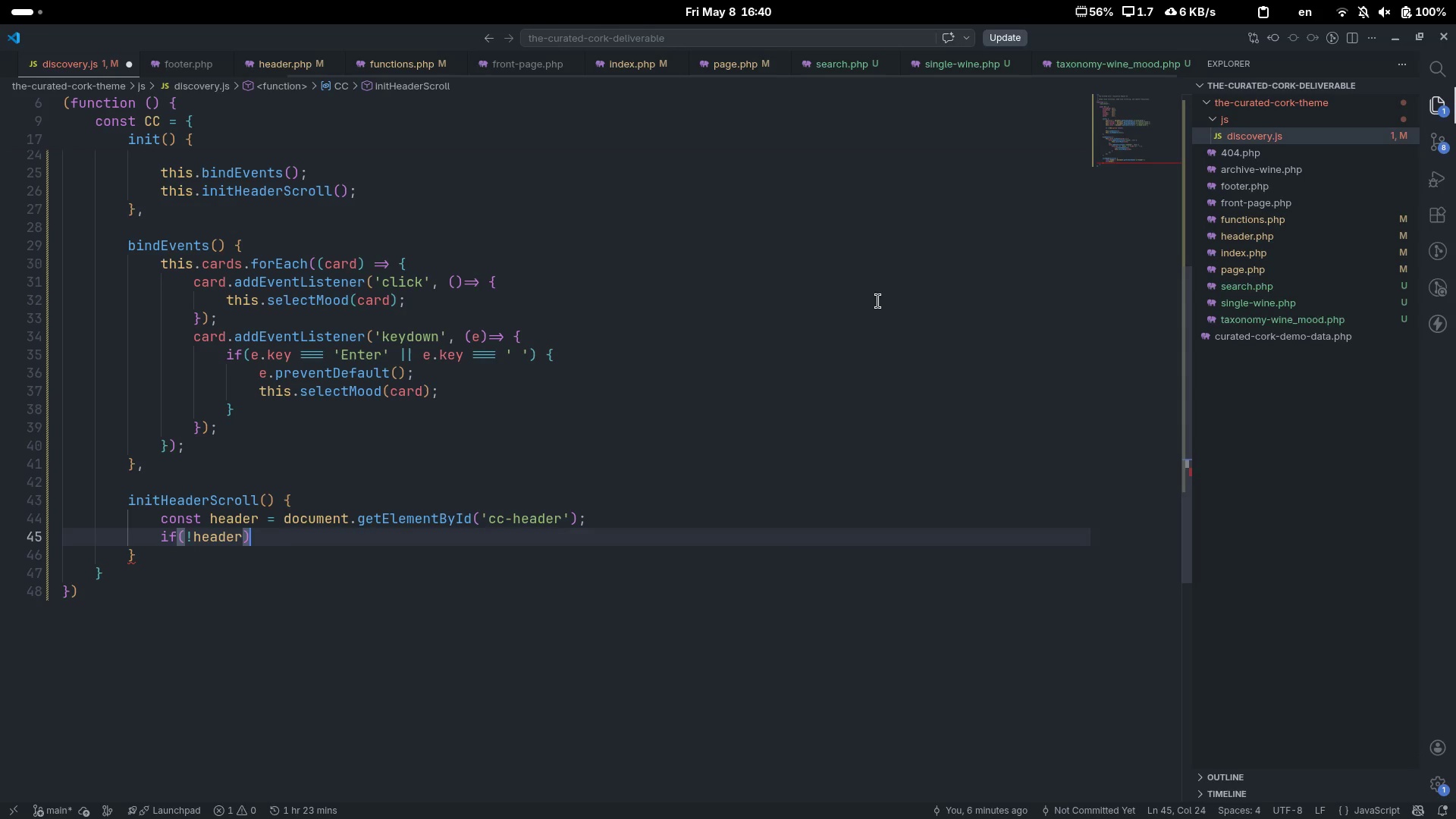 
 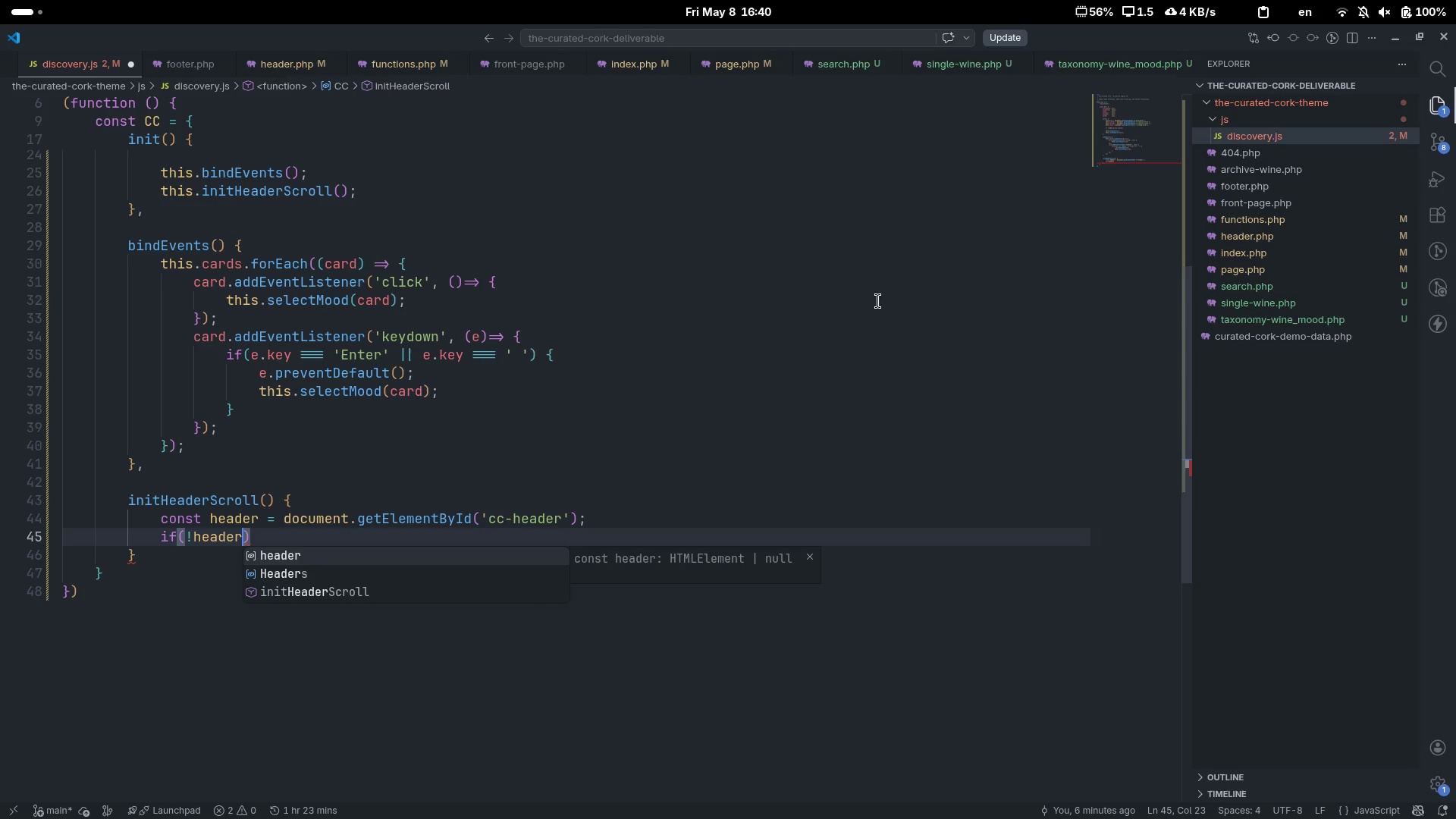 
key(ArrowRight)
 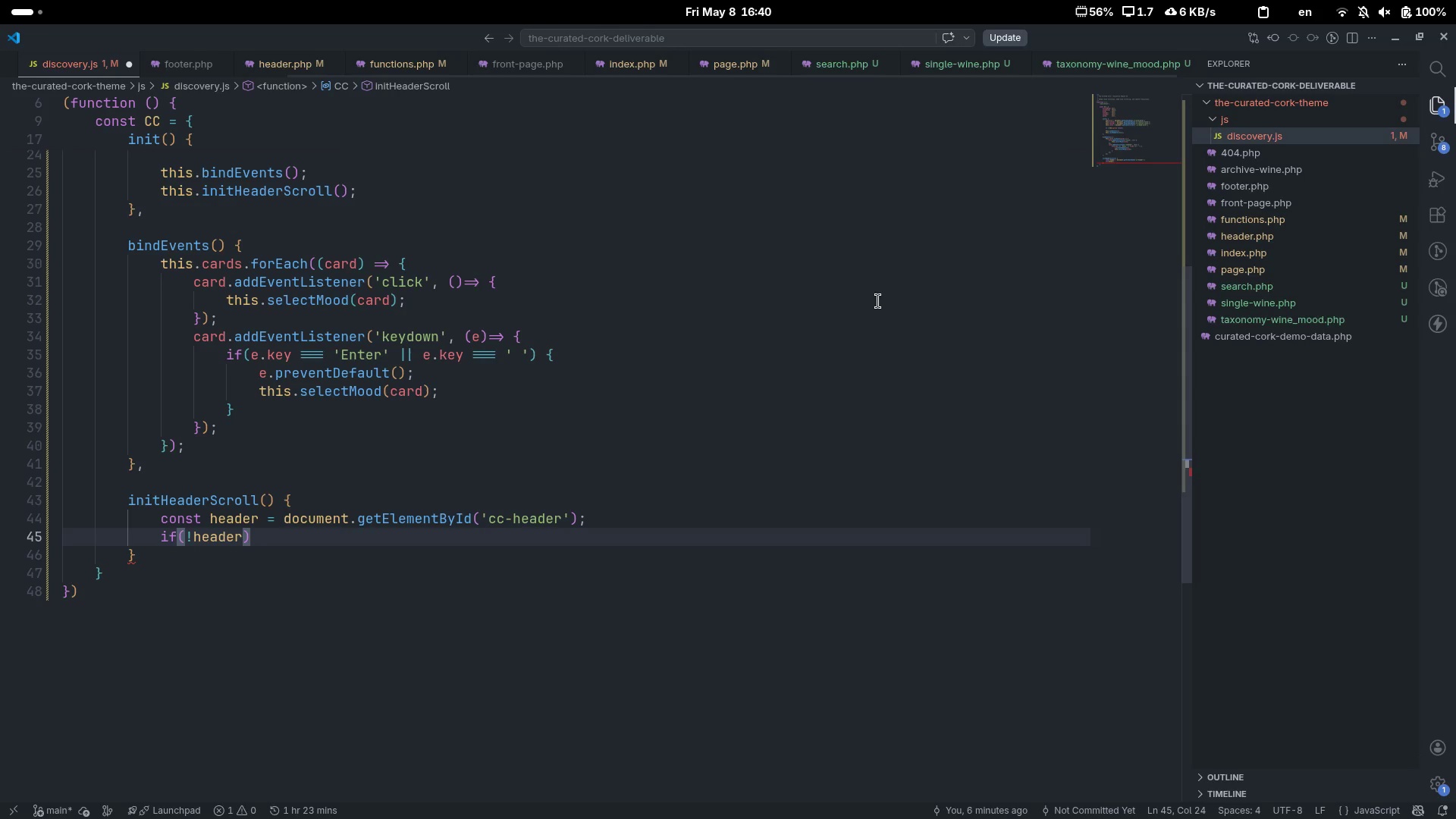 
type( return;)
 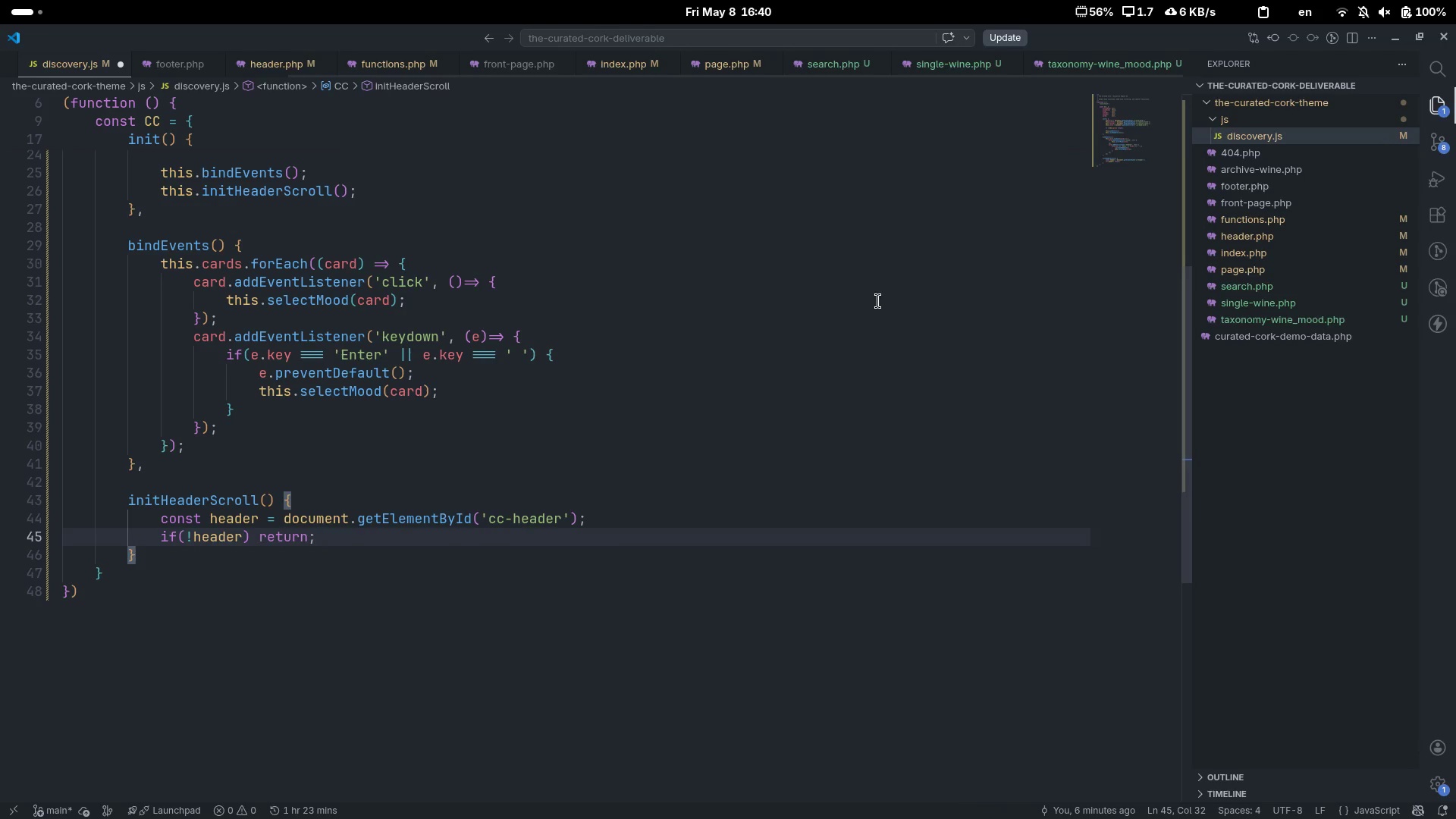 
key(Enter)
 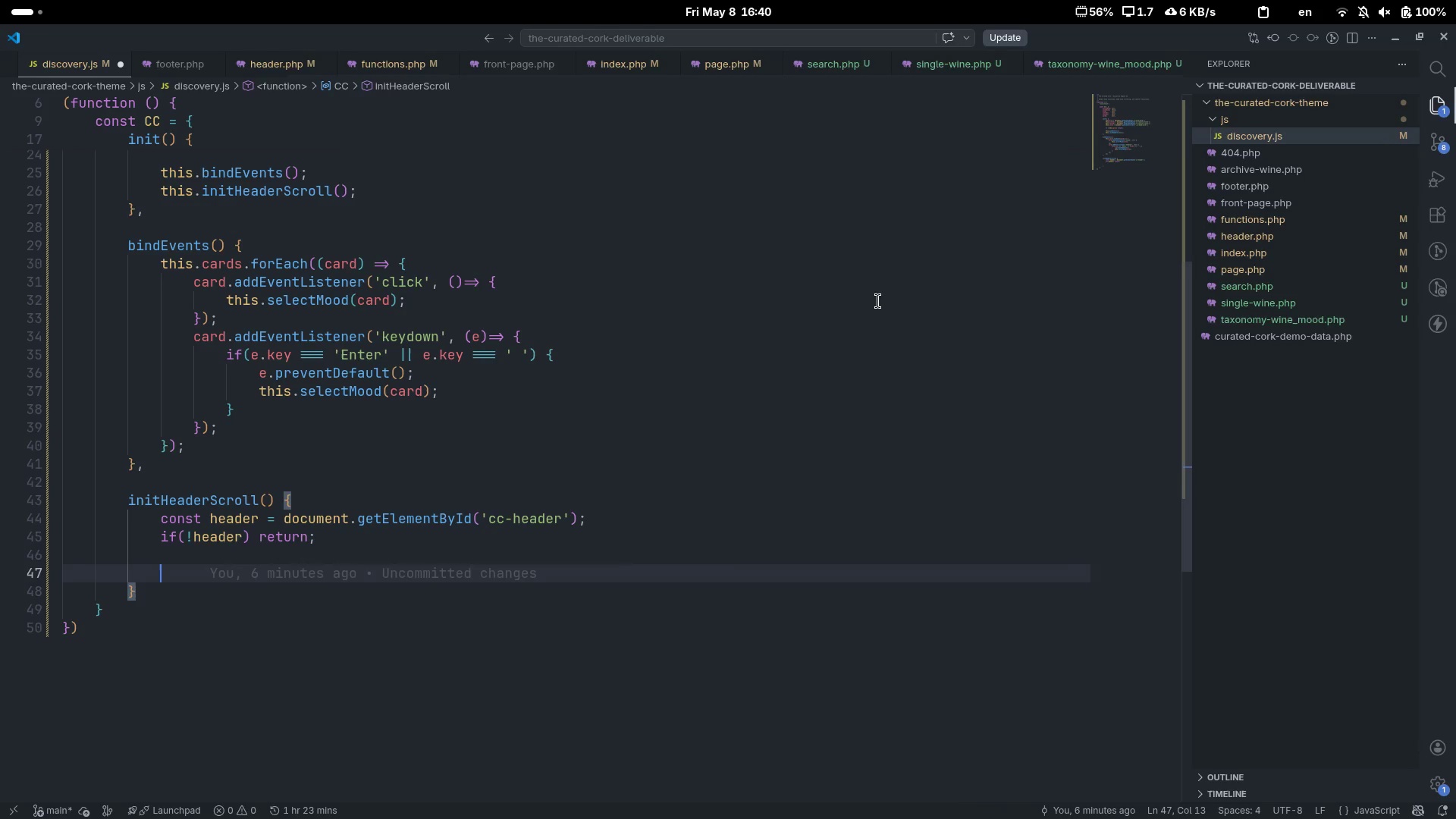 
key(Enter)
 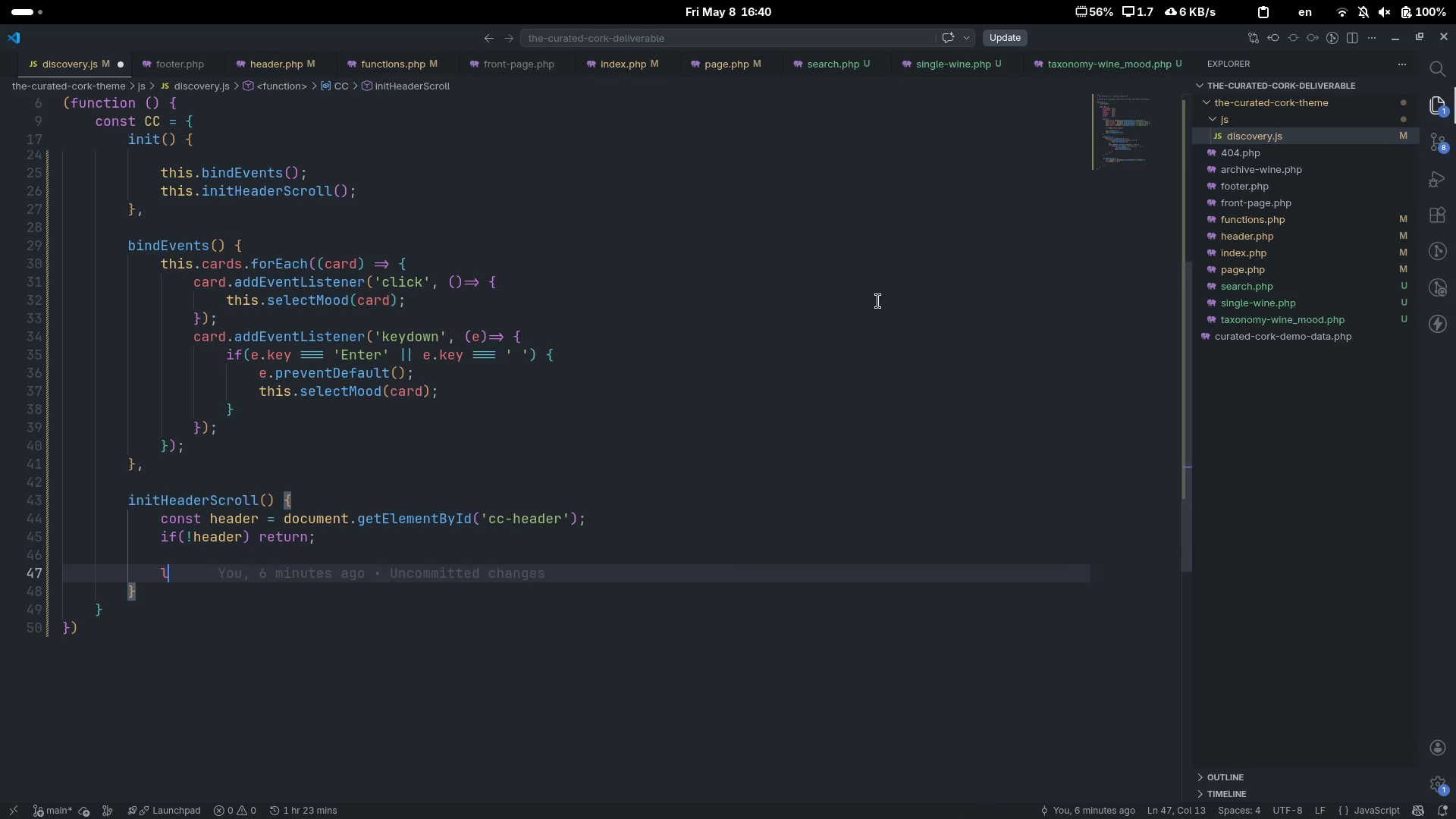 
type(let ticking = false;)
 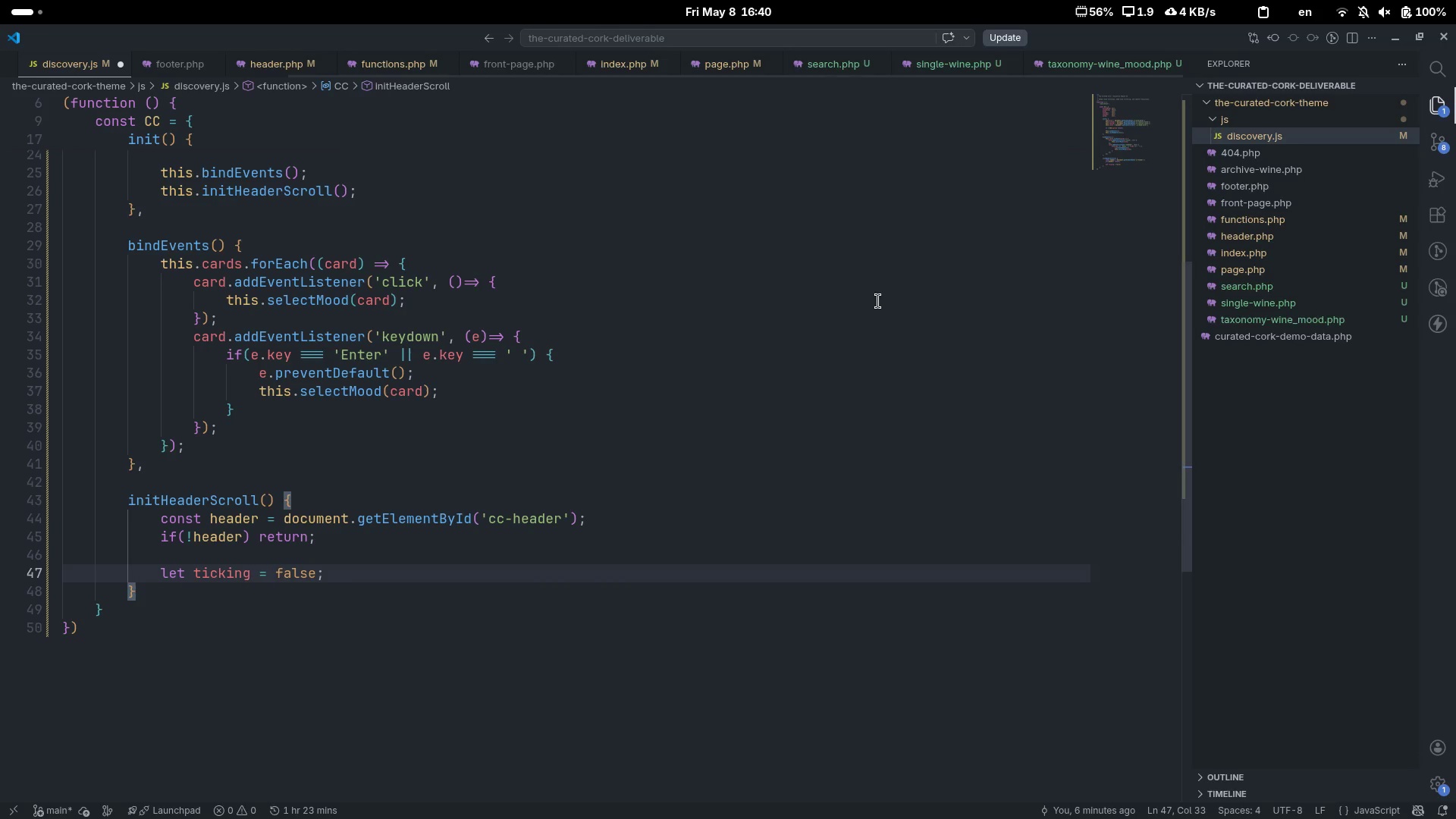 
scroll: coordinate [878, 301], scroll_direction: down, amount: 10.0
 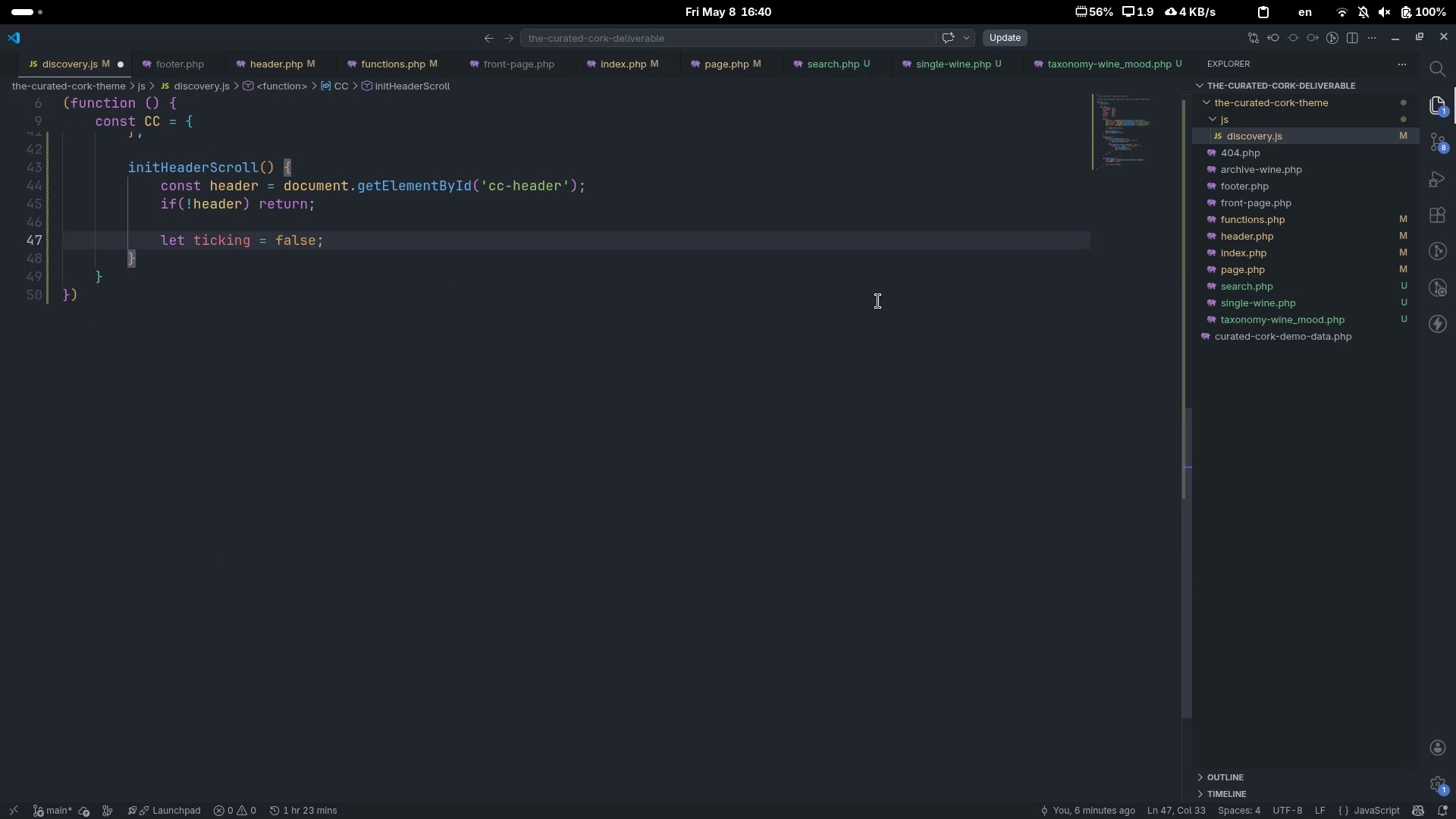 
key(Enter)
 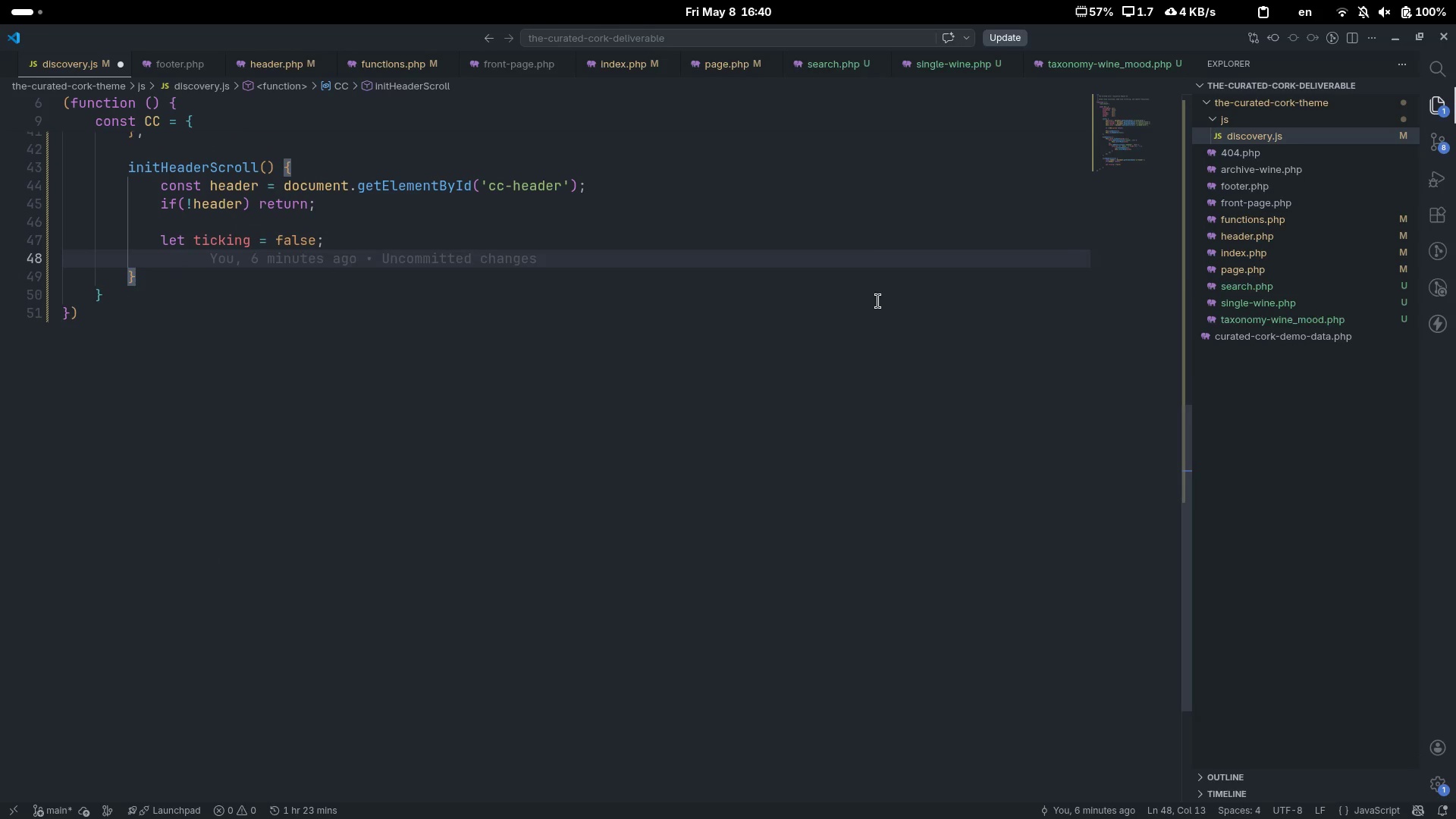 
type(windo)
key(Tab)
type(.addE)
key(Tab)
type(('scroll)
 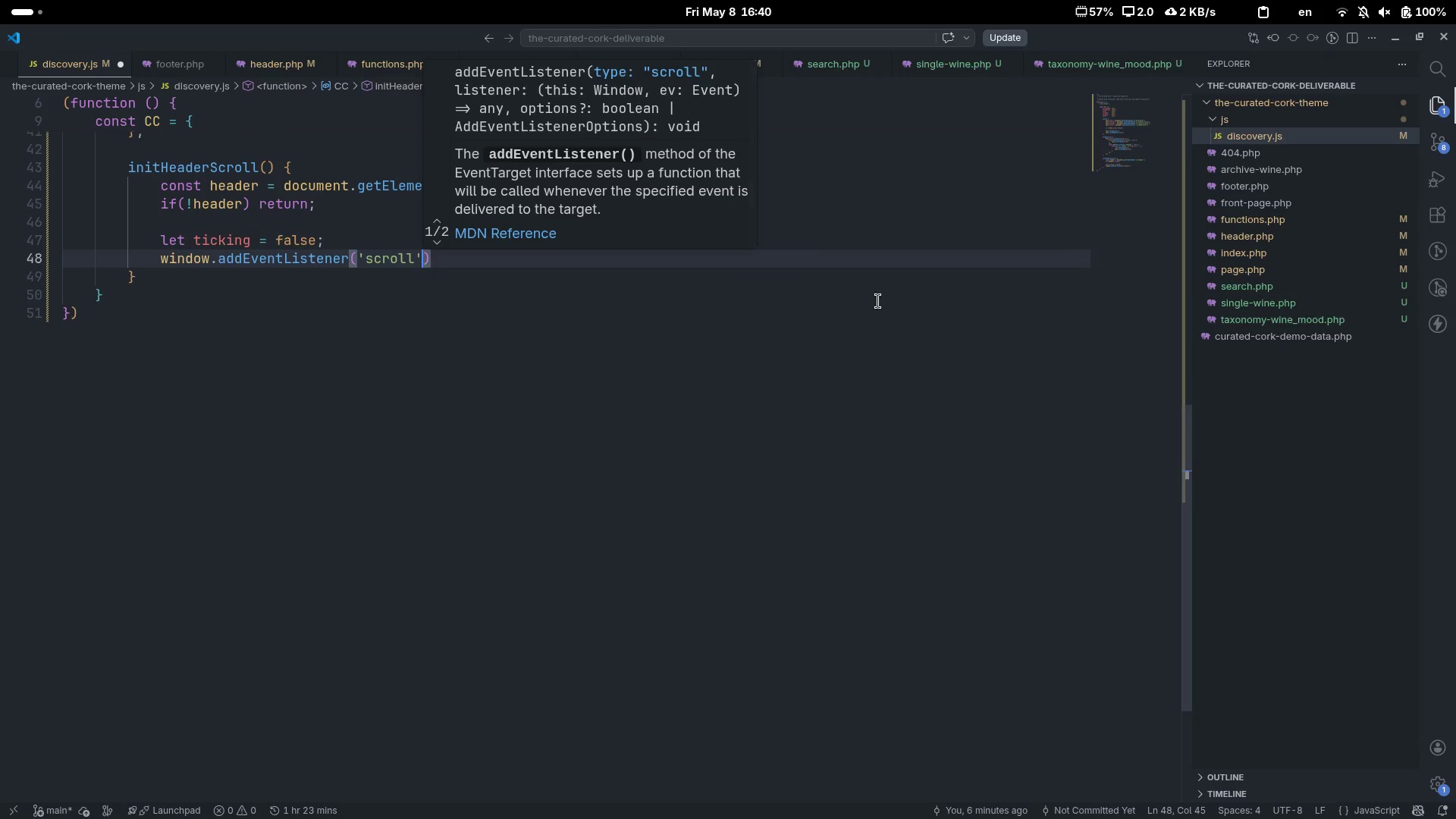 
 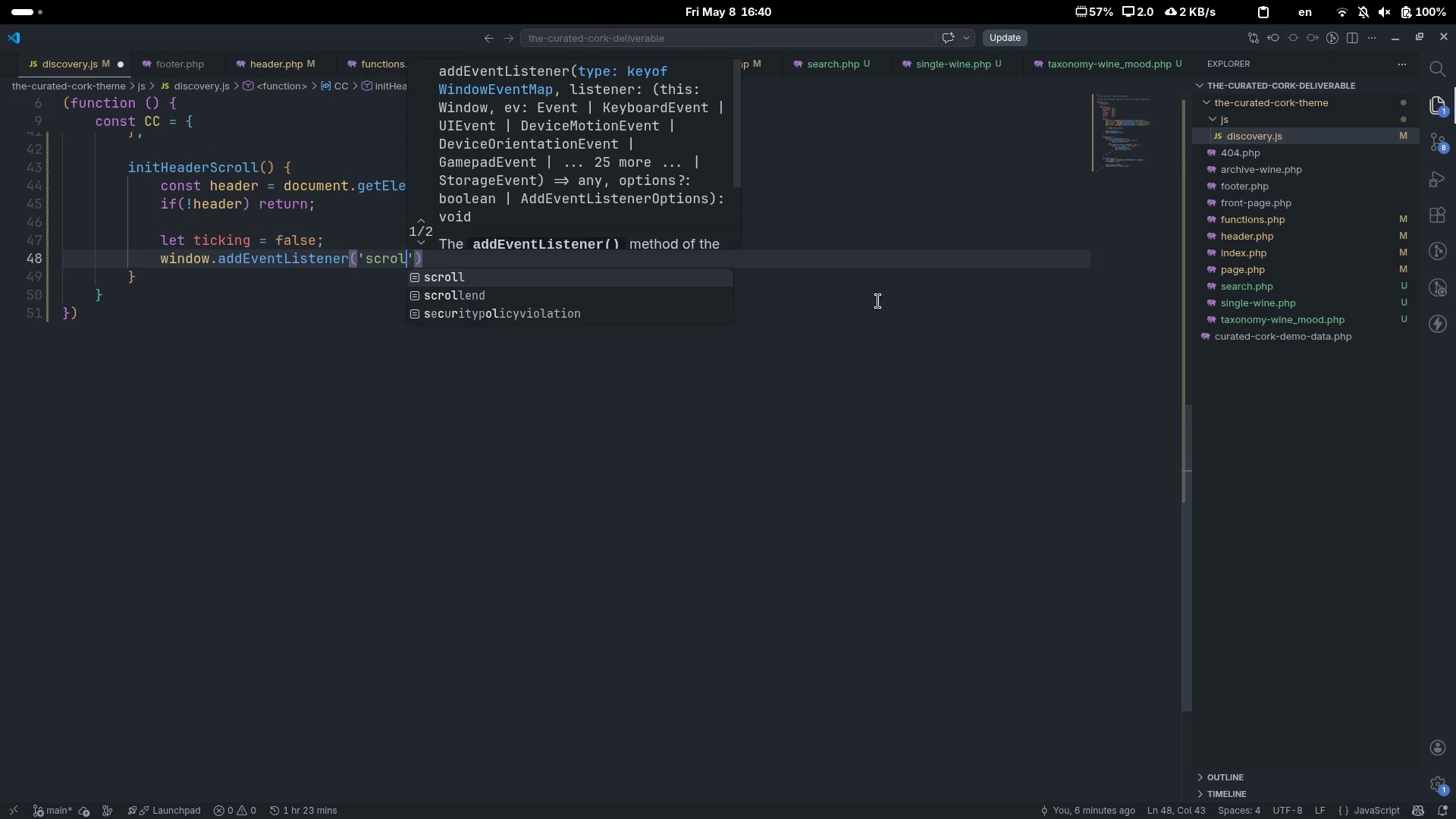 
key(ArrowRight)
 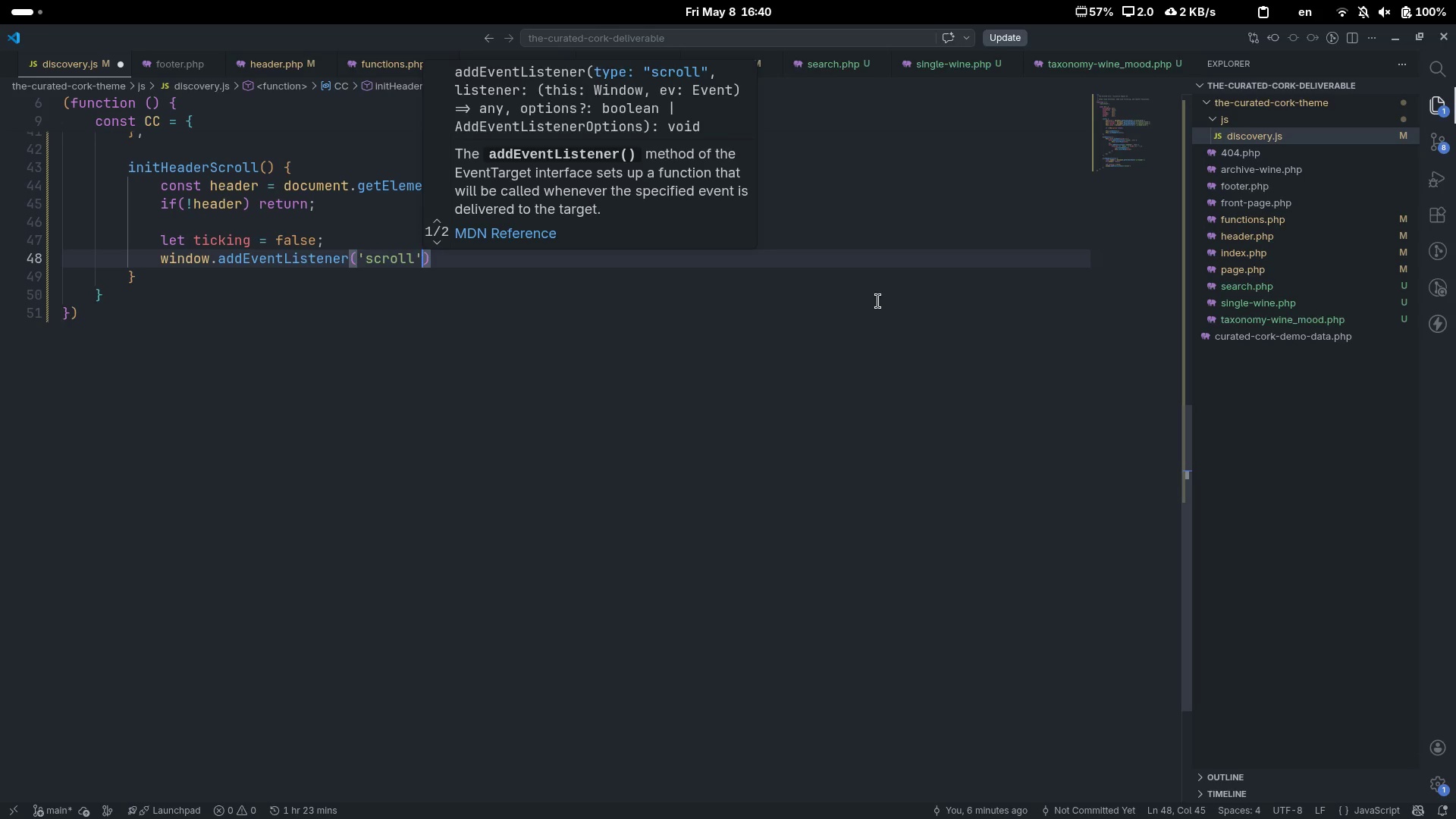 
type(, ()=> {)
 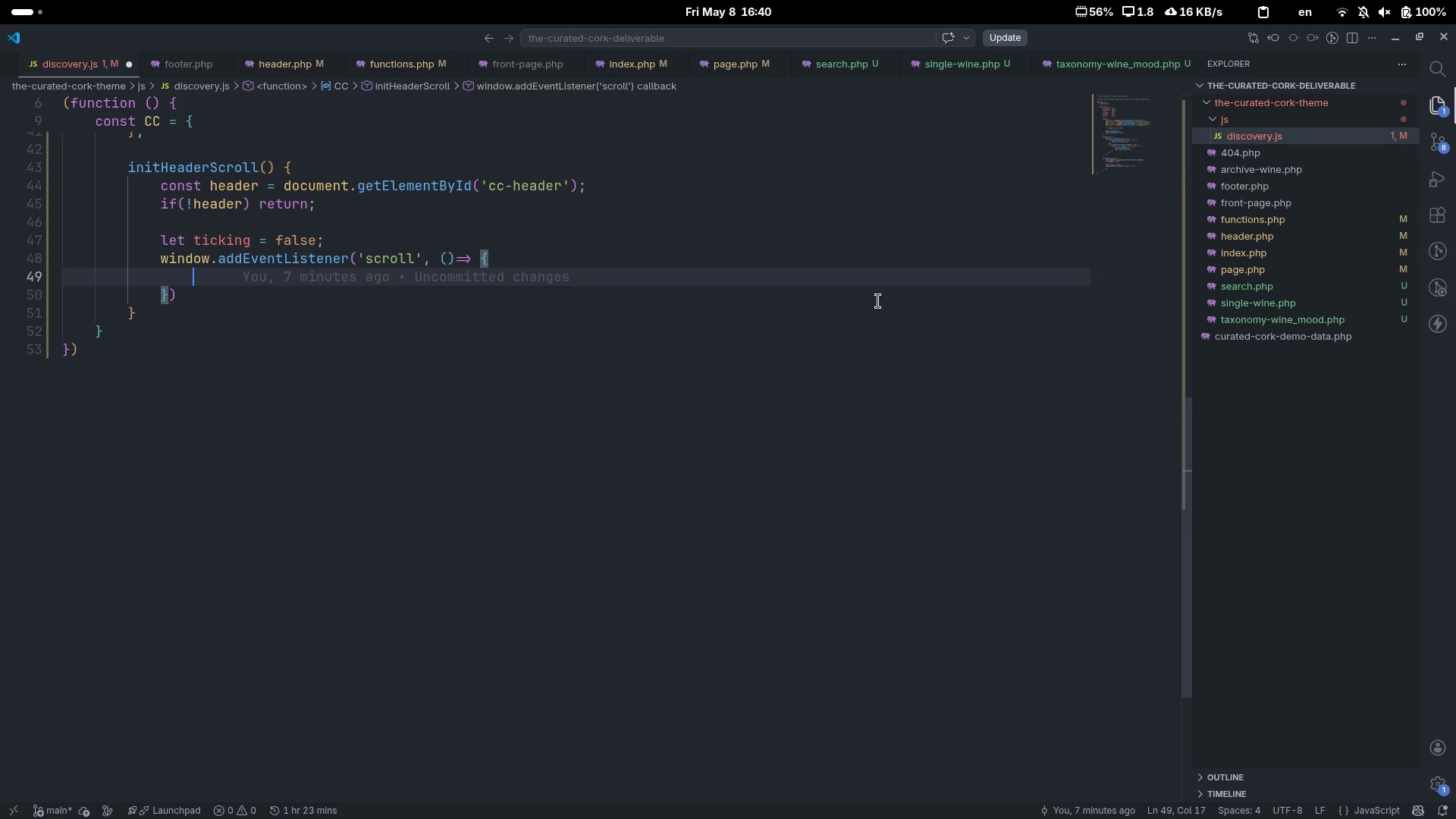 
 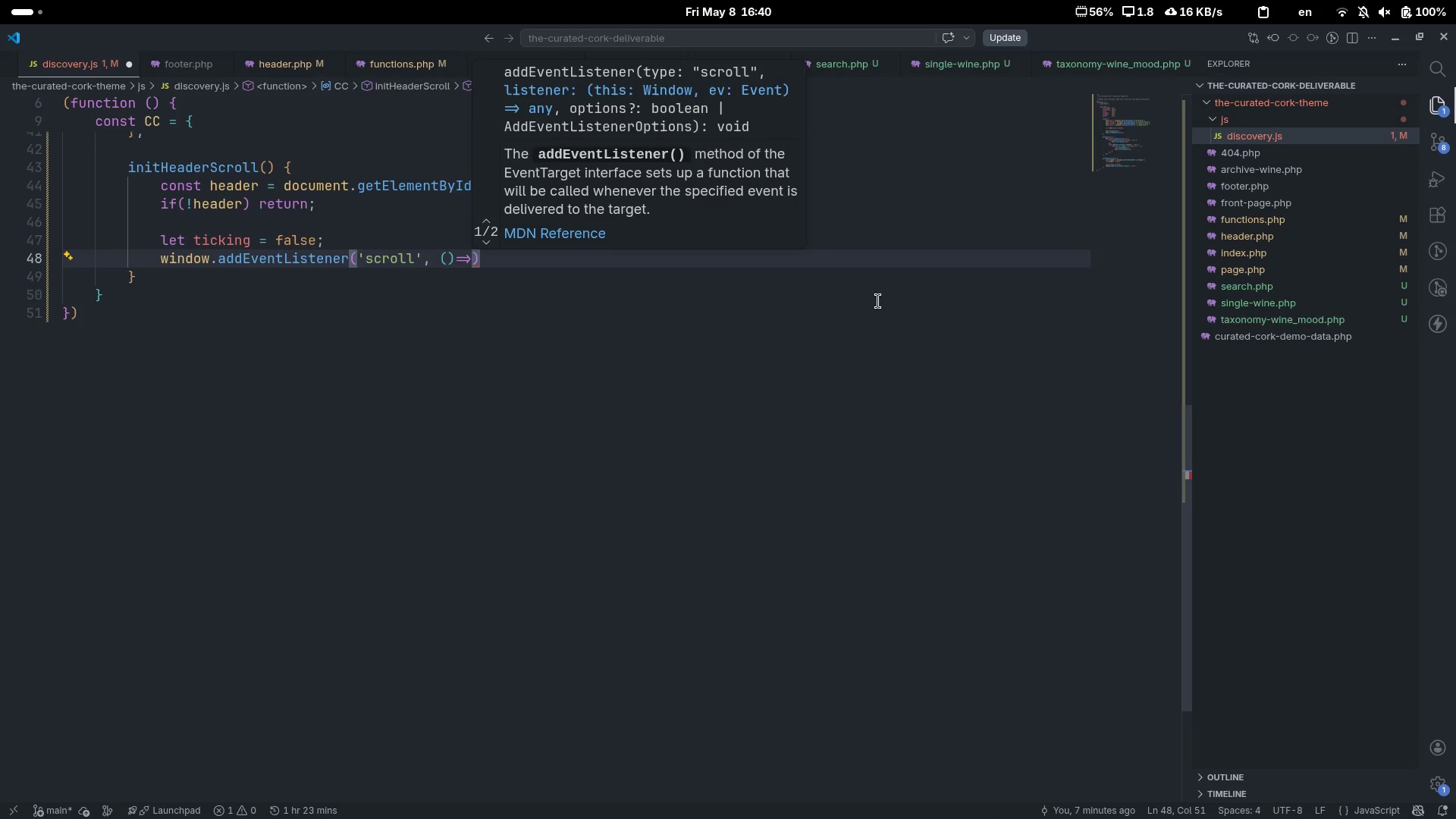 
key(Enter)
 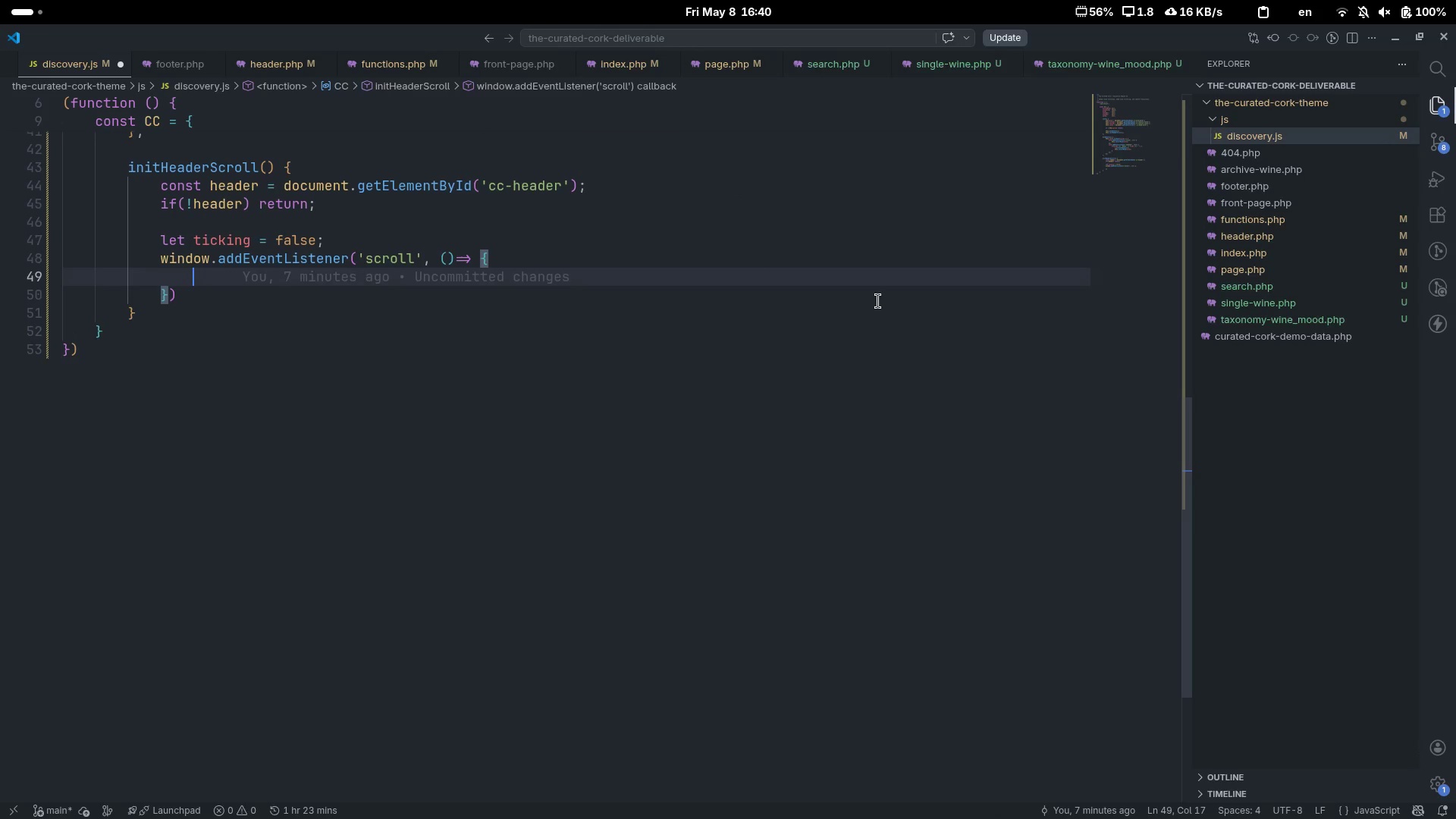 
type(if (!to)
key(Backspace)
type(ick)
key(Tab)
 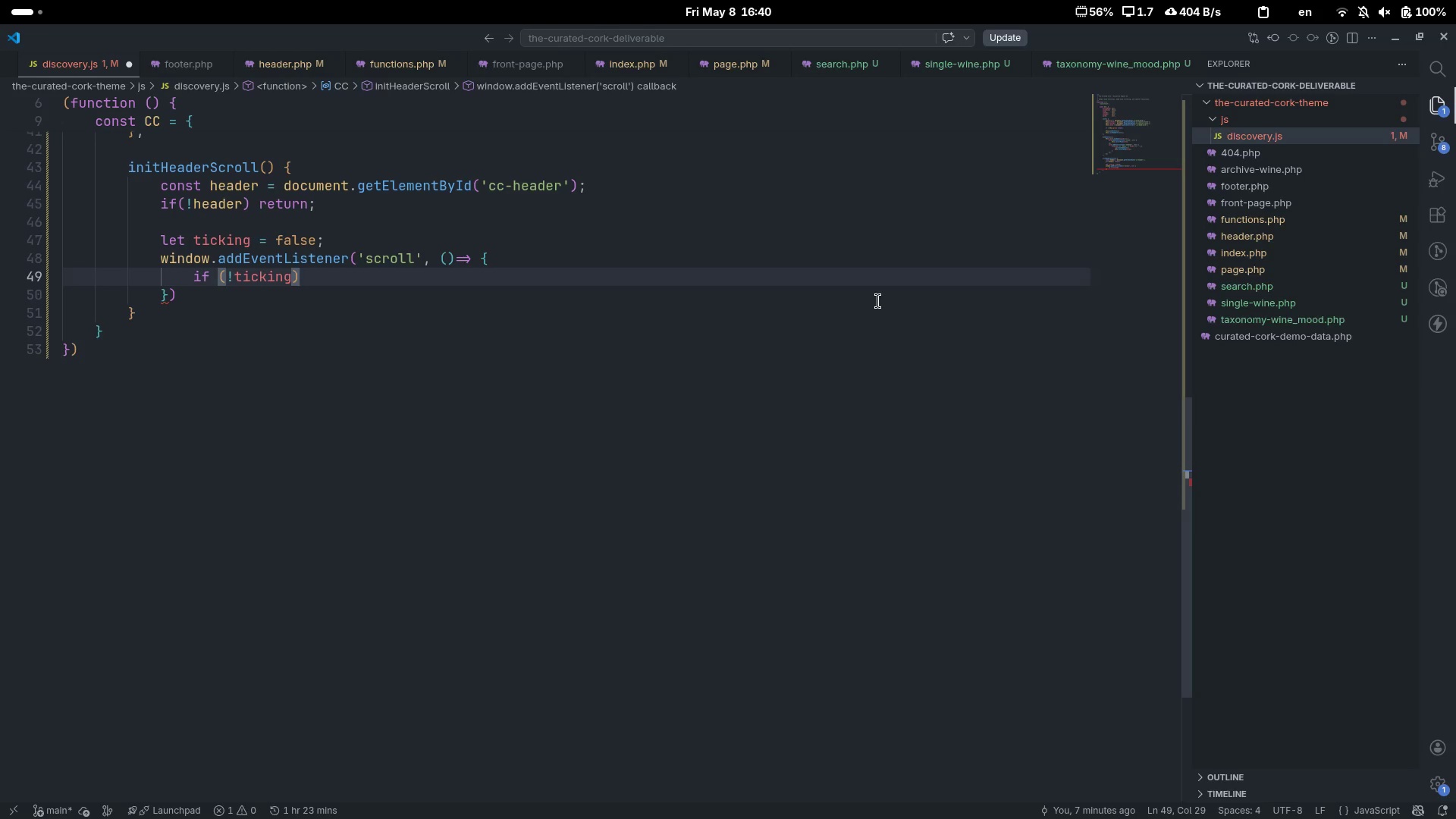 
key(ArrowRight)
 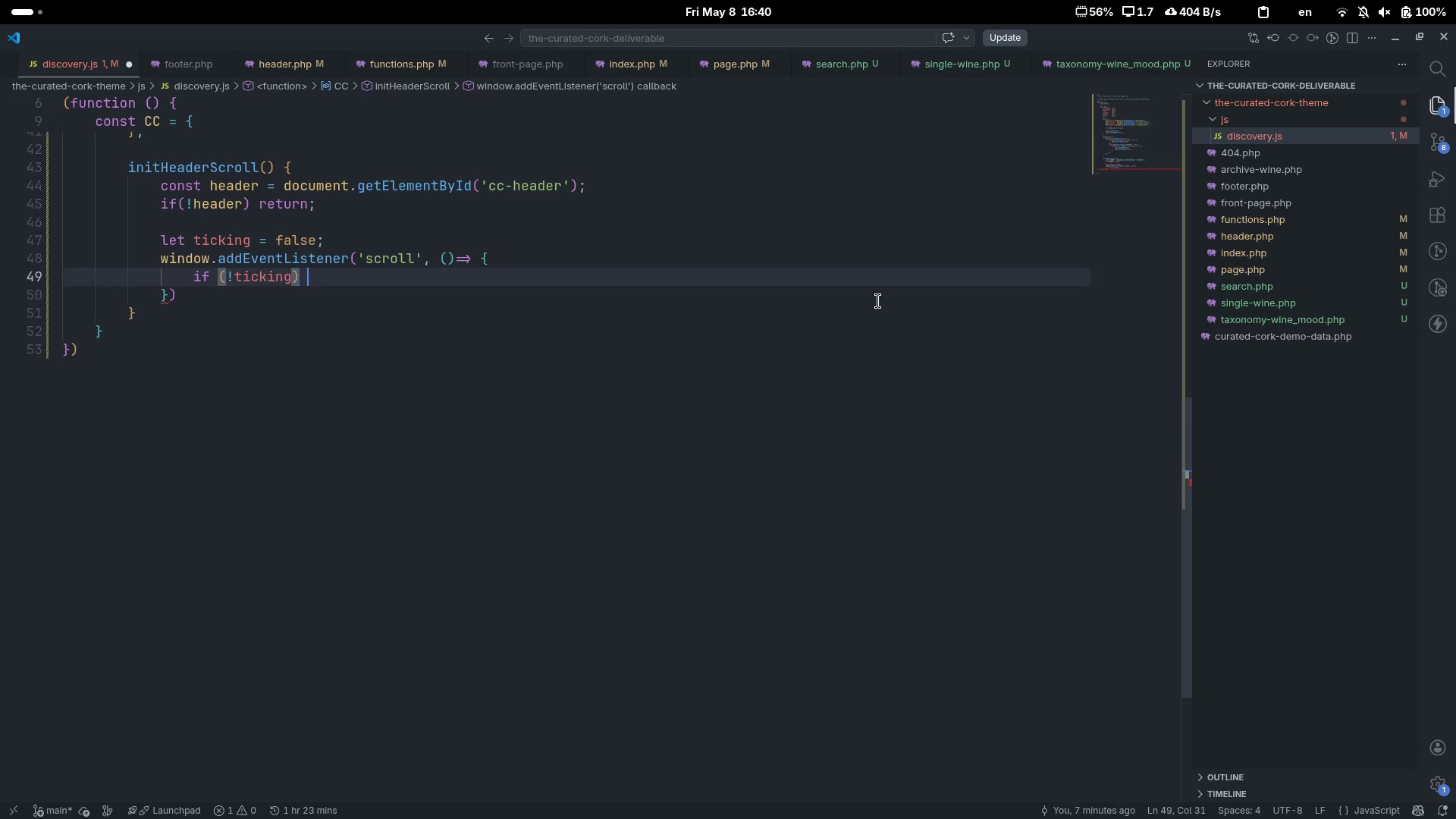 
key(Space)
 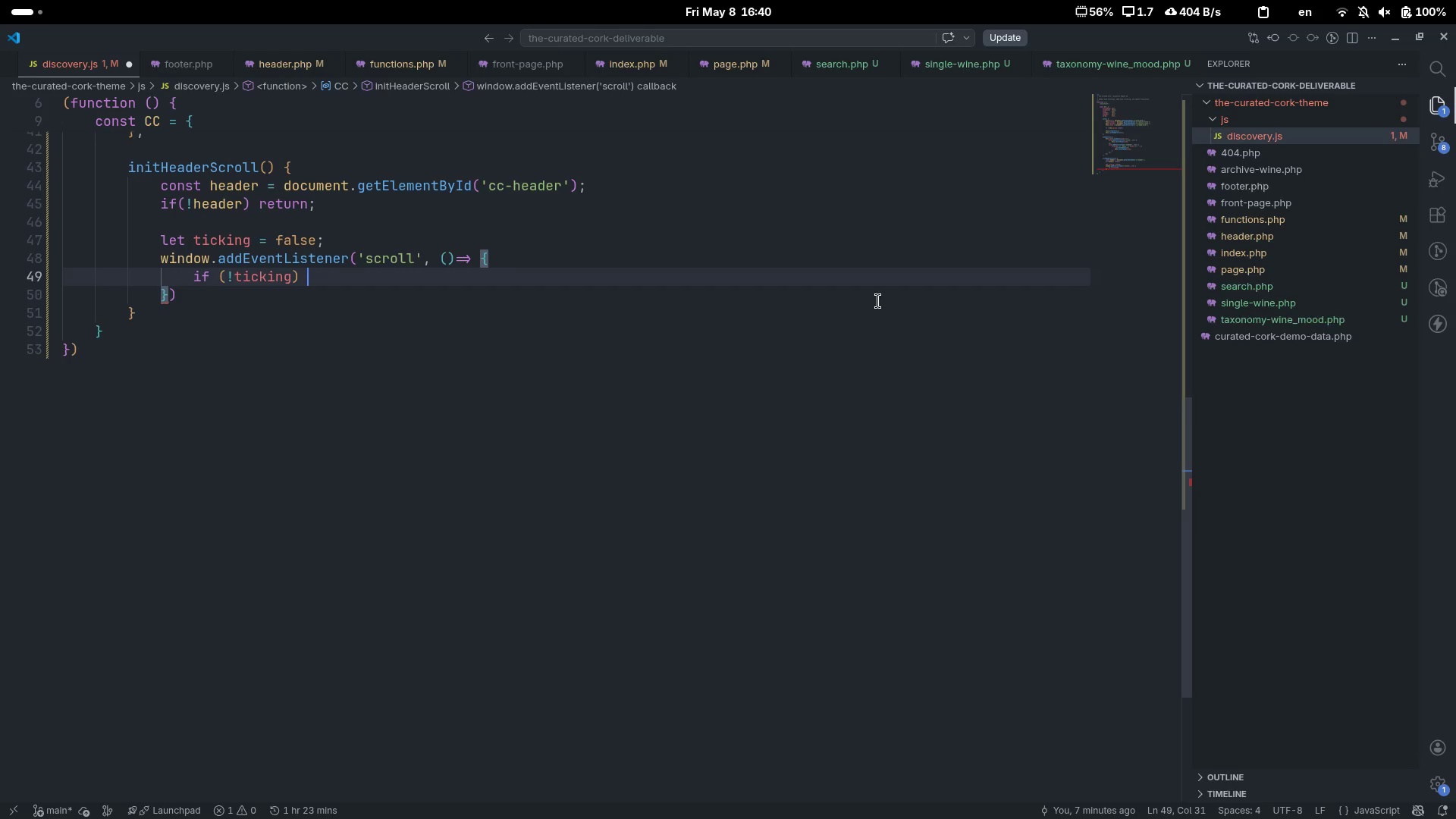 
key(Shift+BracketLeft)
 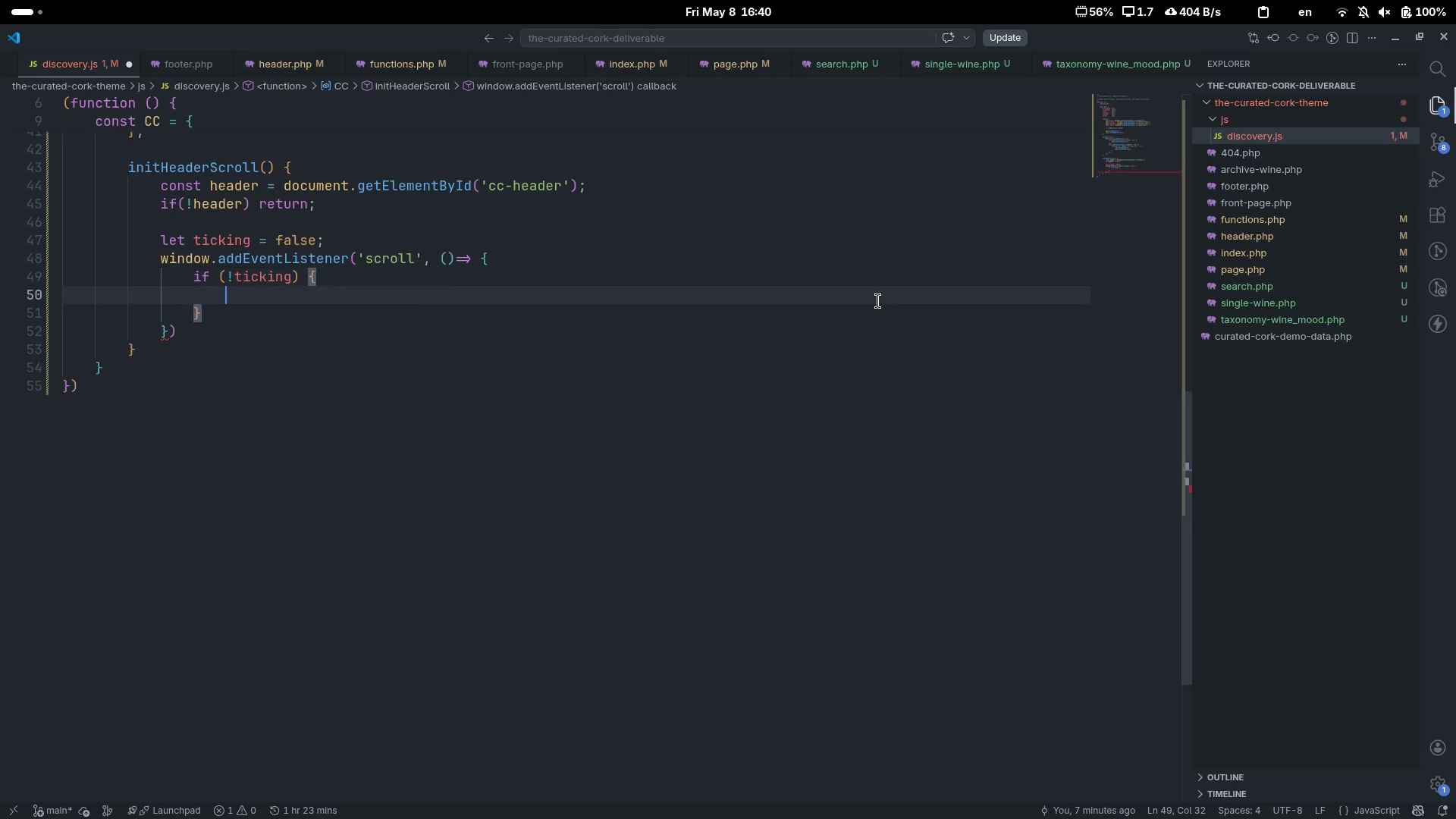 
key(Enter)
 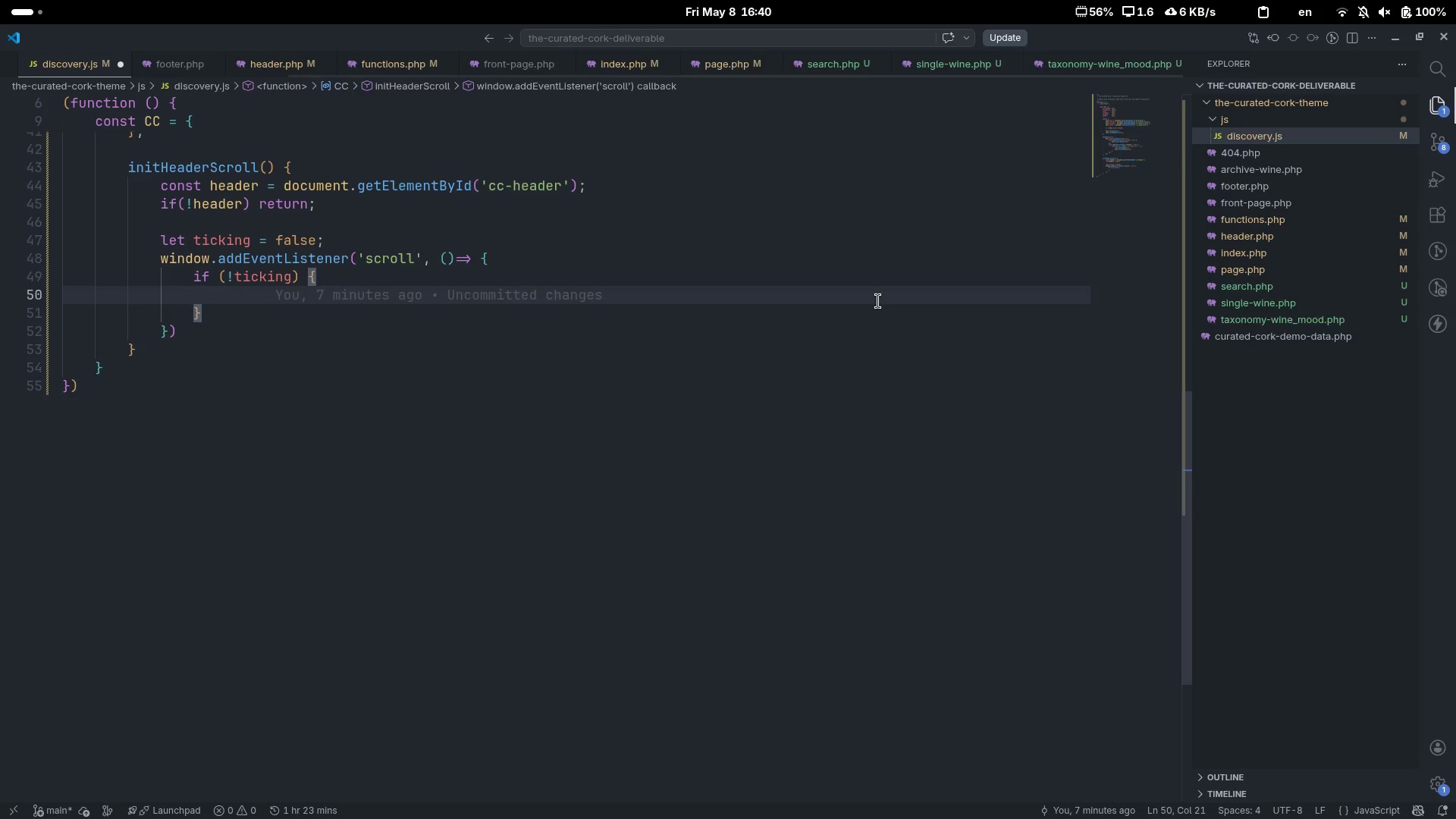 
type(won)
key(Backspace)
key(Backspace)
type(indo)
key(Tab)
type(.request)
key(Tab)
type((()
 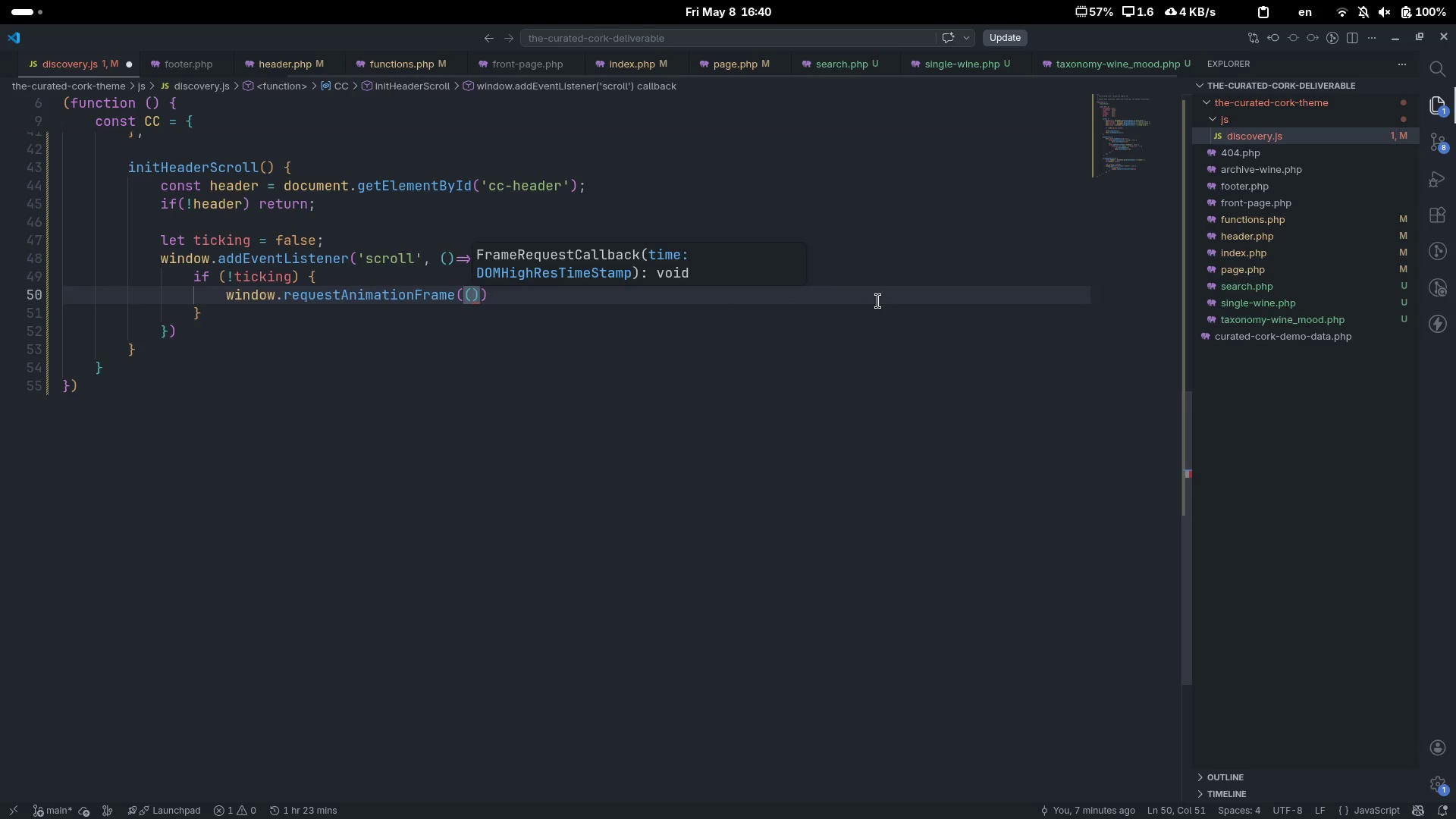 
key(ArrowRight)
 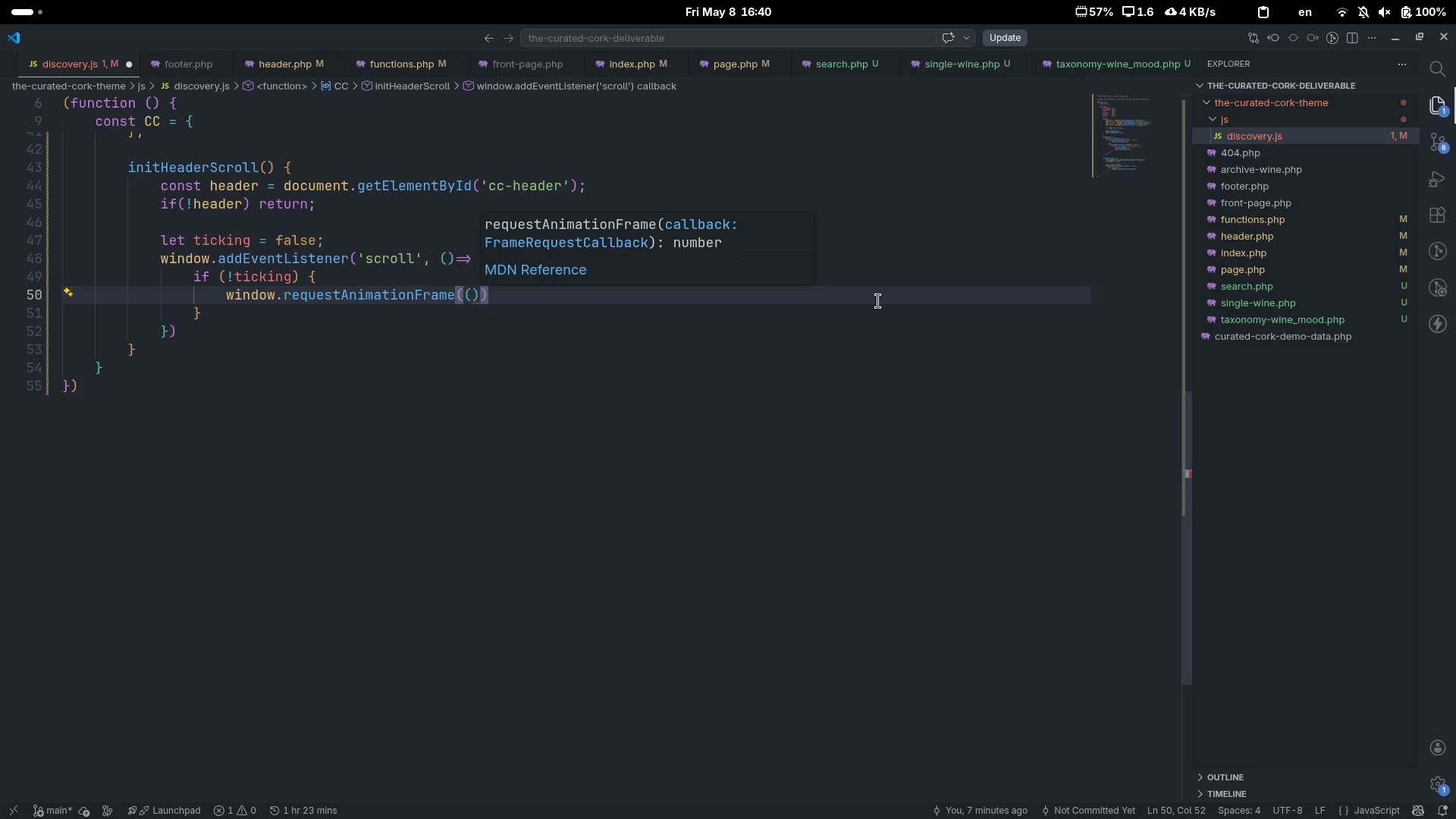 
key(Space)
 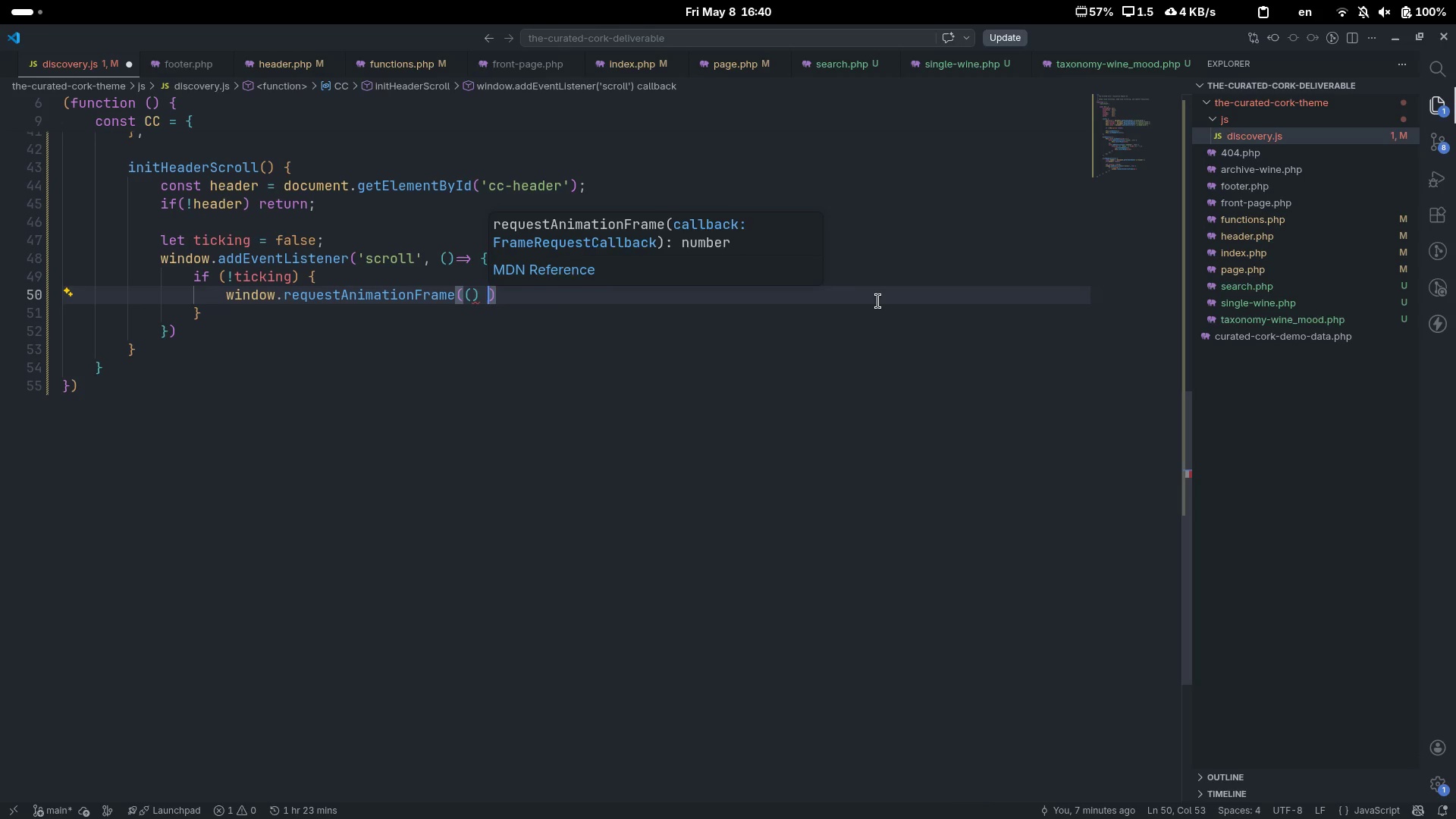 
key(Equal)
 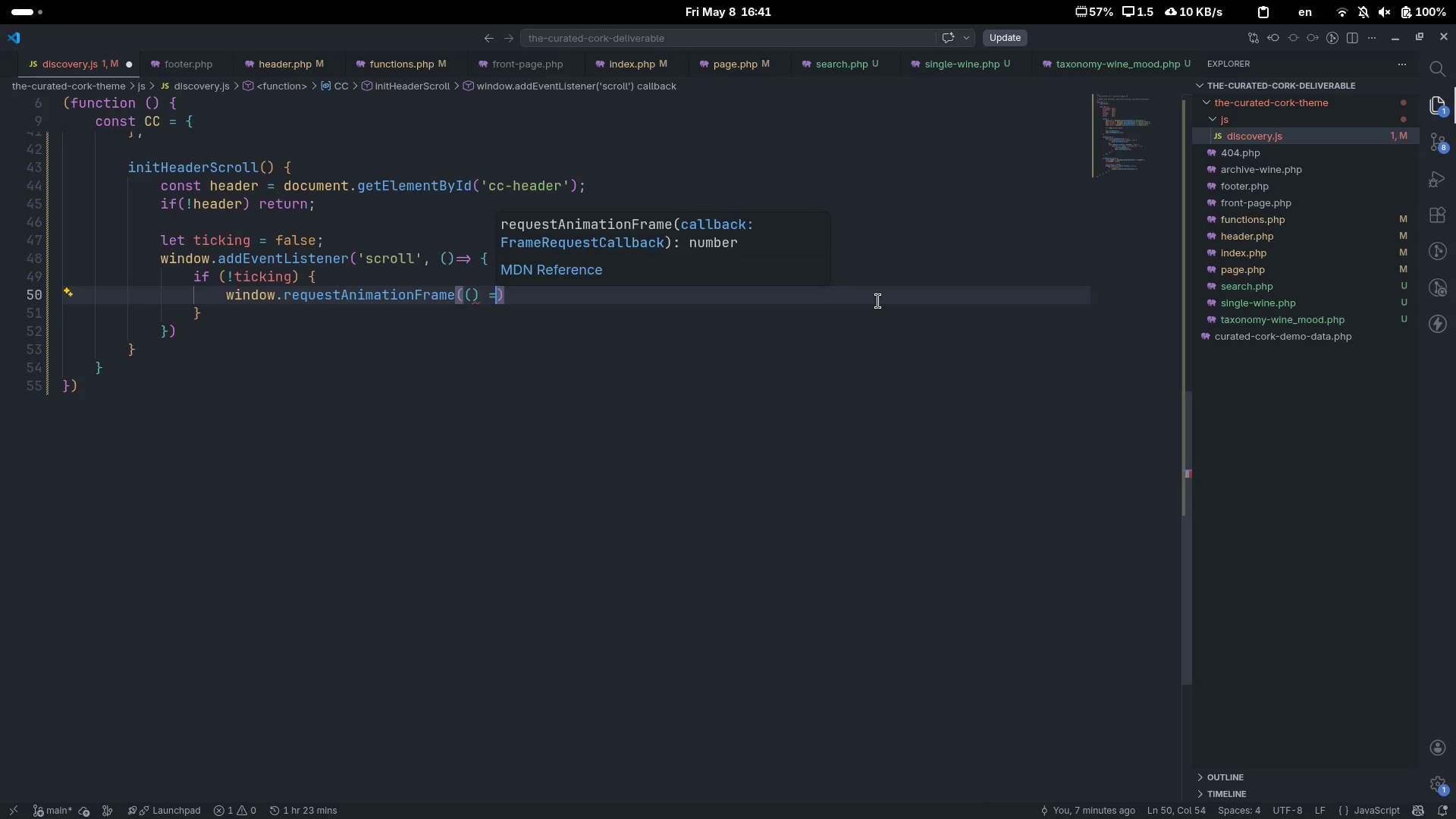 
key(Shift+ShiftLeft)
 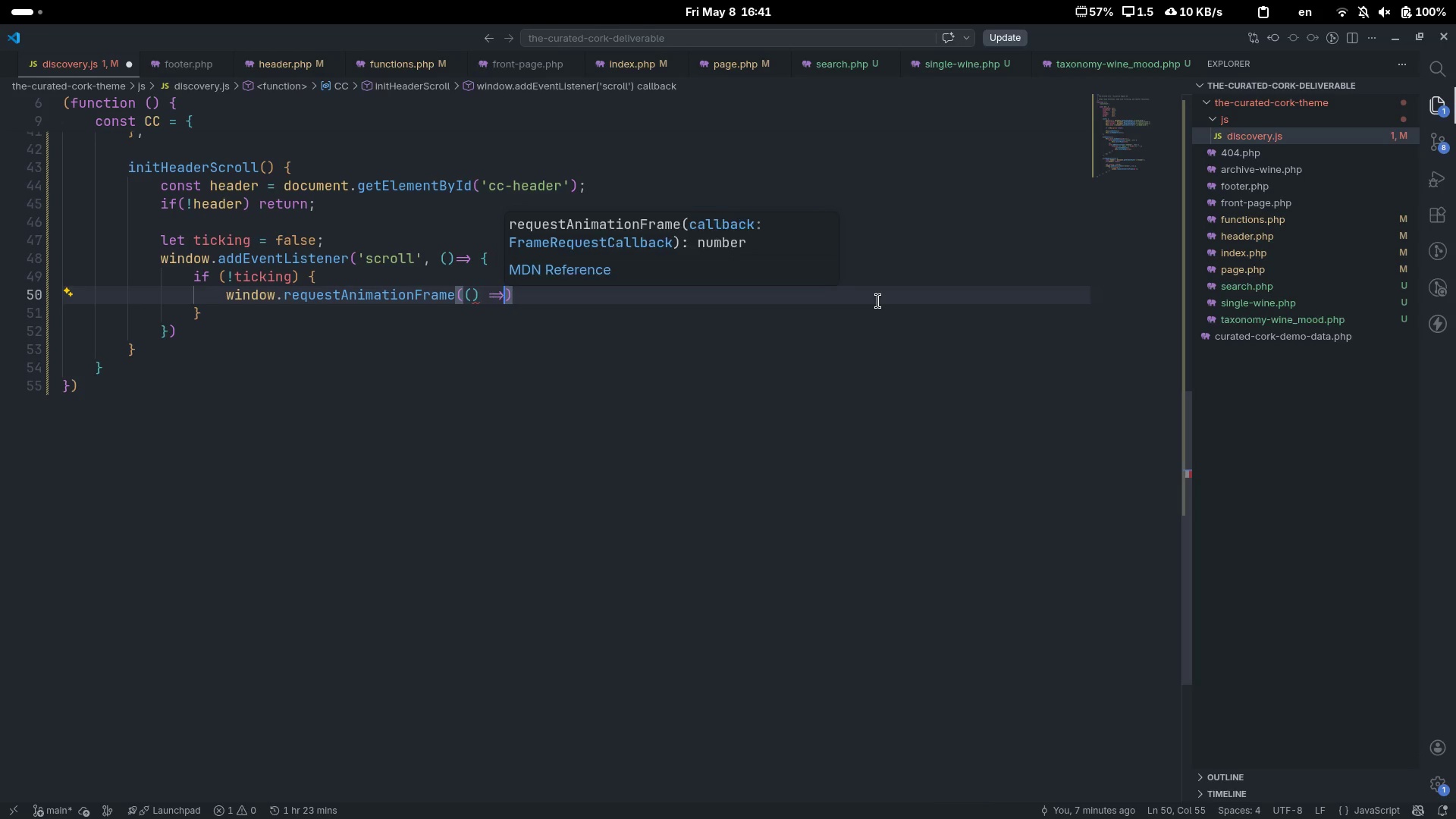 
key(Shift+Period)
 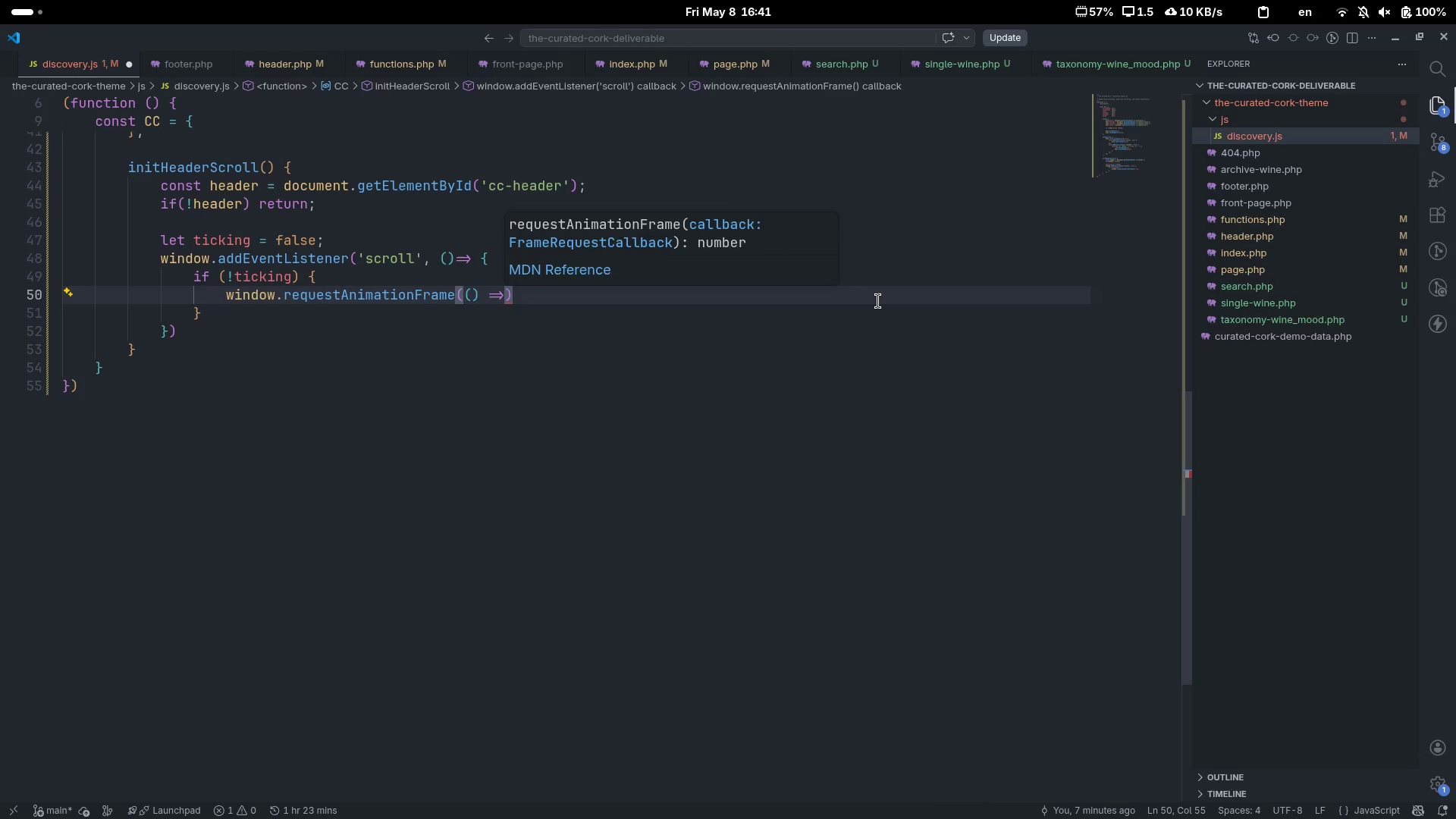 
key(Space)
 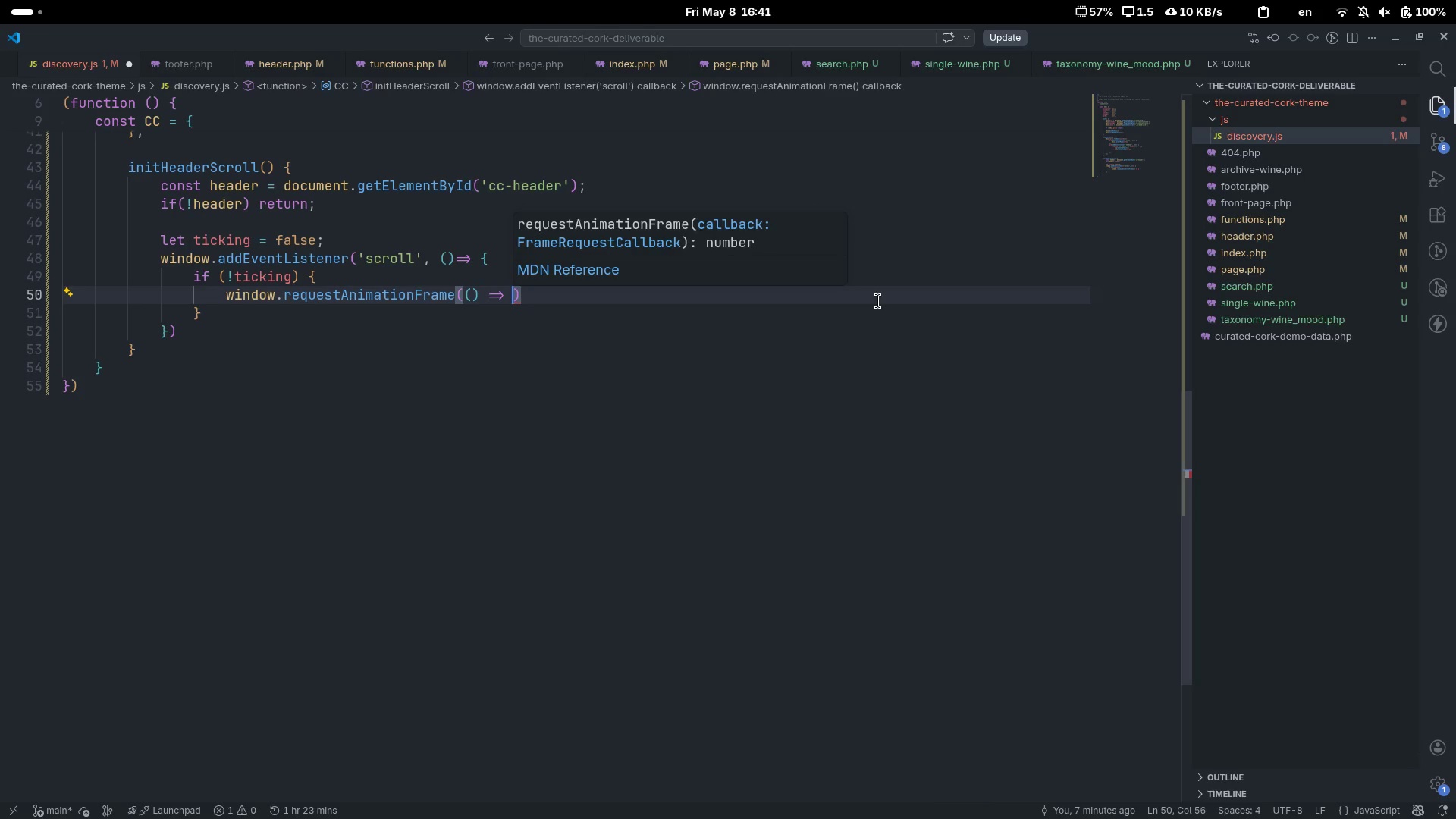 
key(Shift+ShiftLeft)
 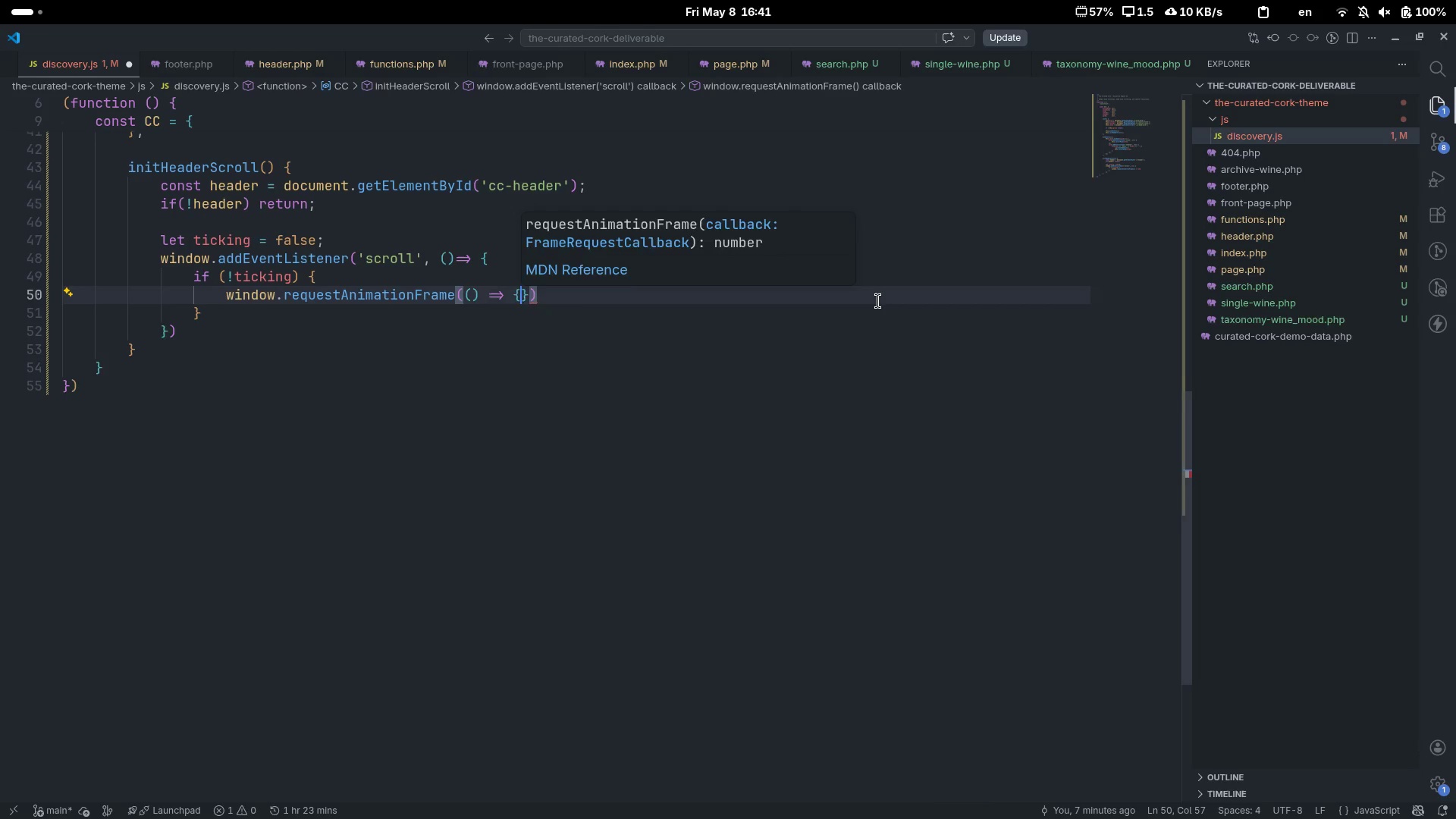 
key(Shift+BracketLeft)
 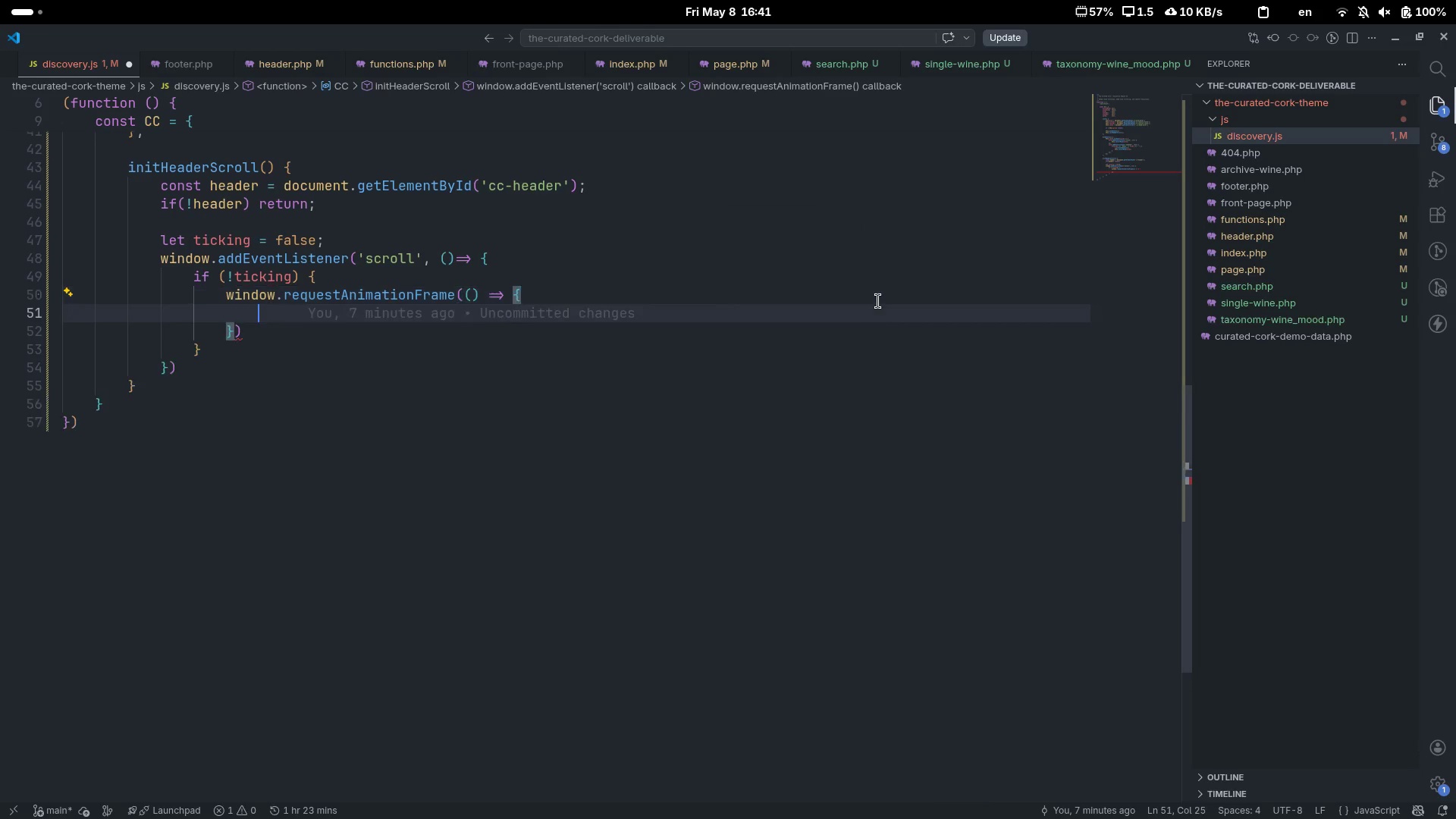 
key(Enter)
 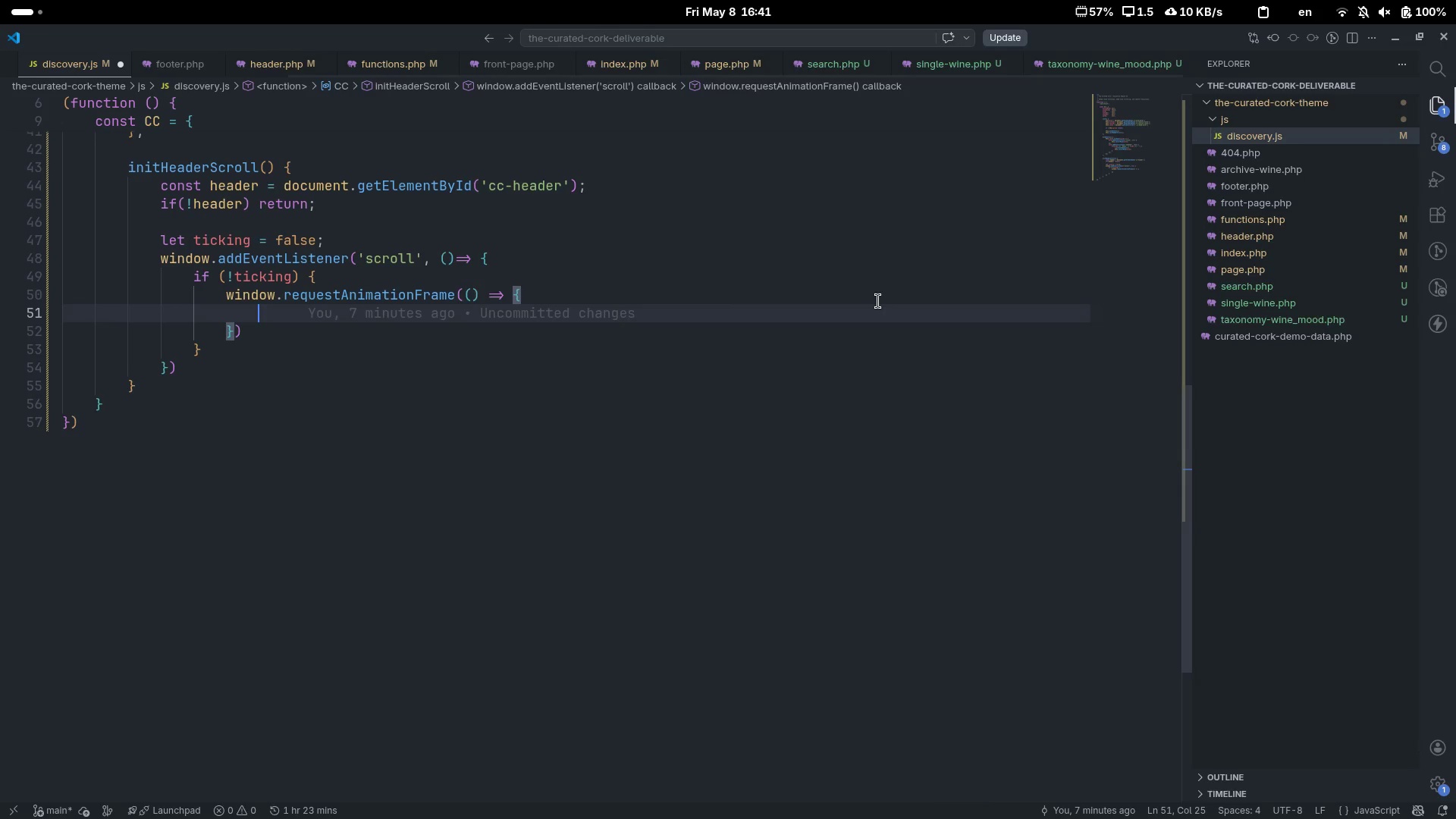 
type(header.class)
key(Tab)
type(.togg)
key(Tab)
type(('c)
key(Backspace)
type(scrolled)
 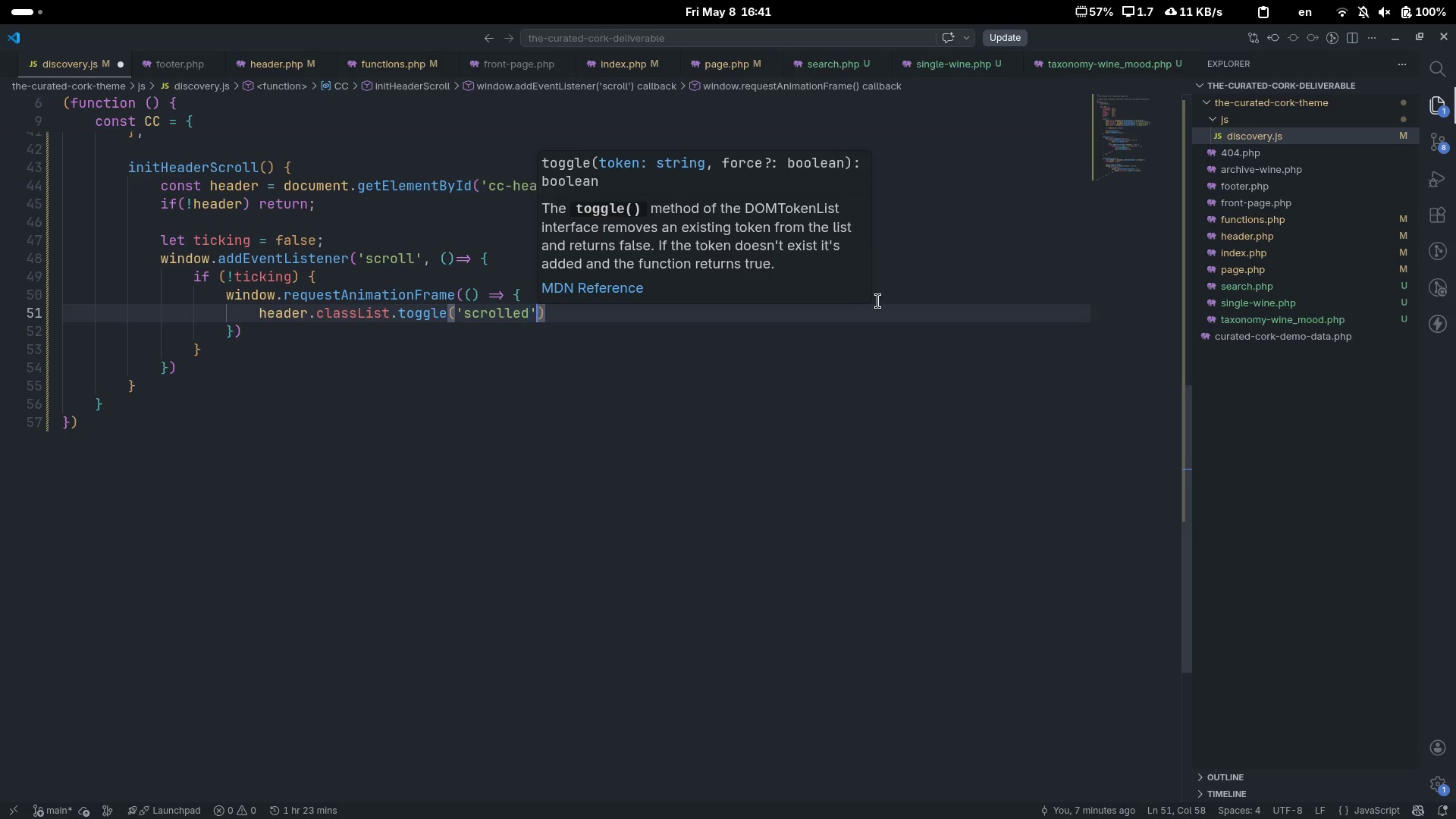 
key(ArrowRight)
 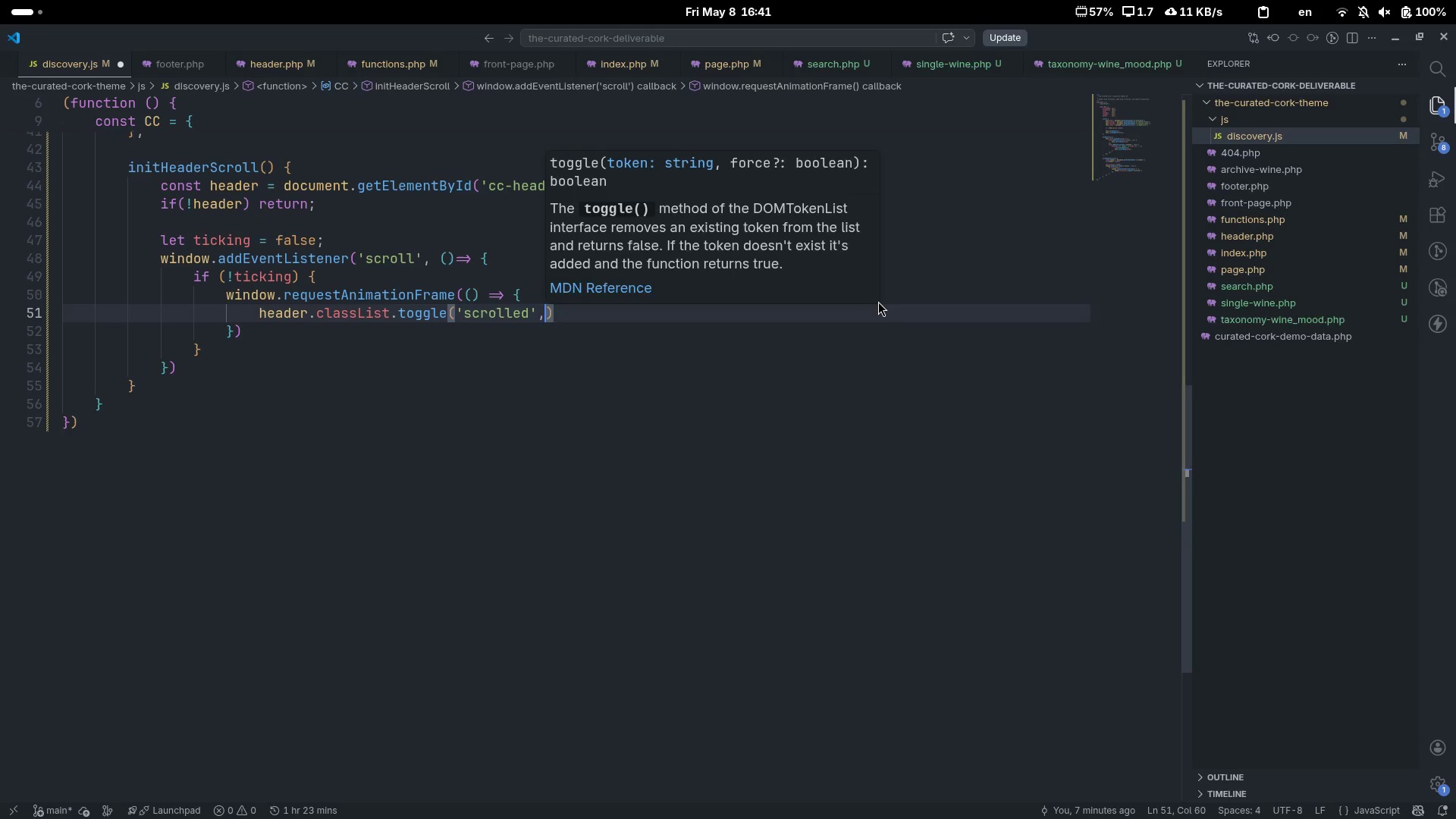 
type(, windo)
key(Tab)
type(.scrollY > 10)
 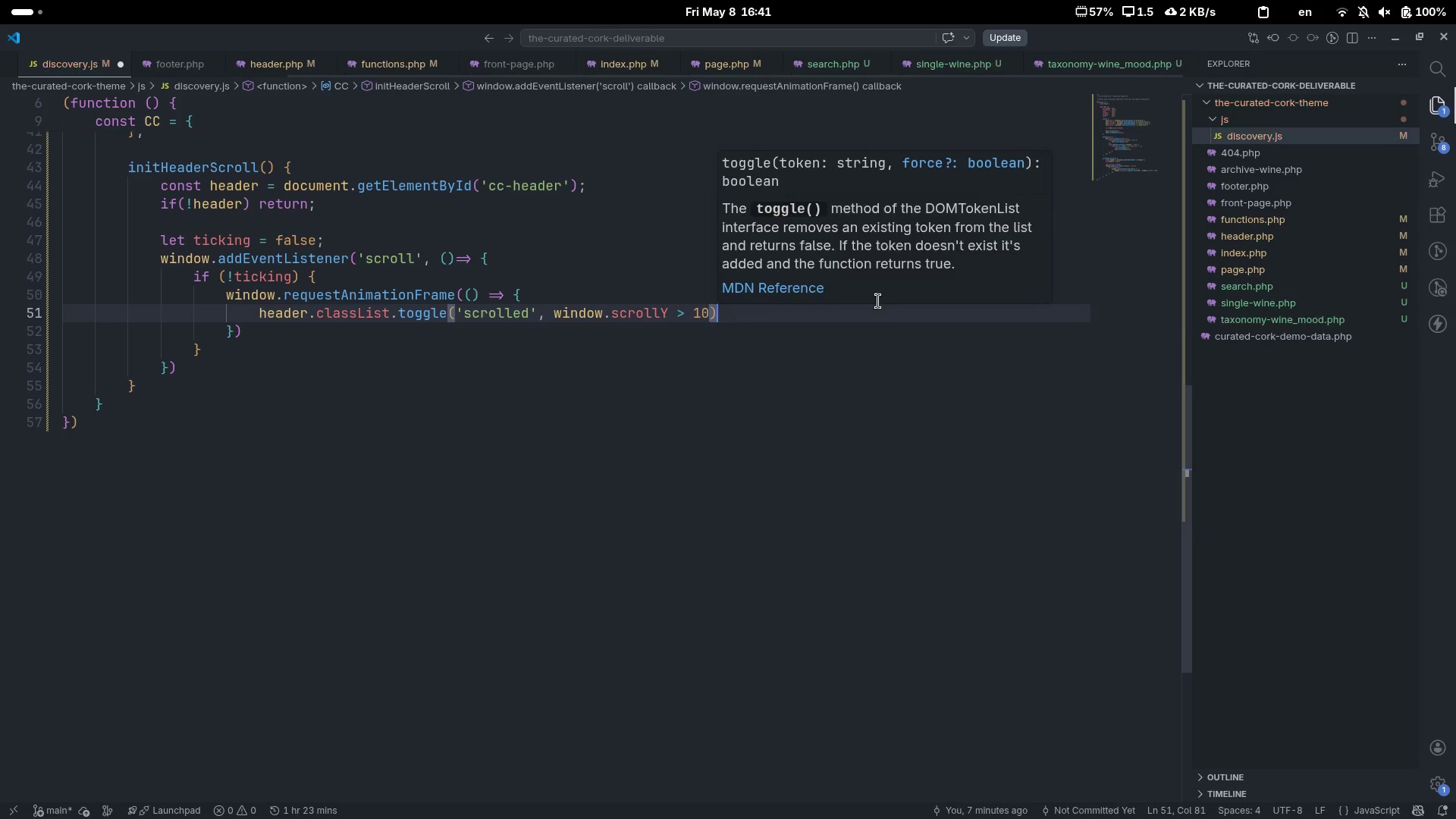 
 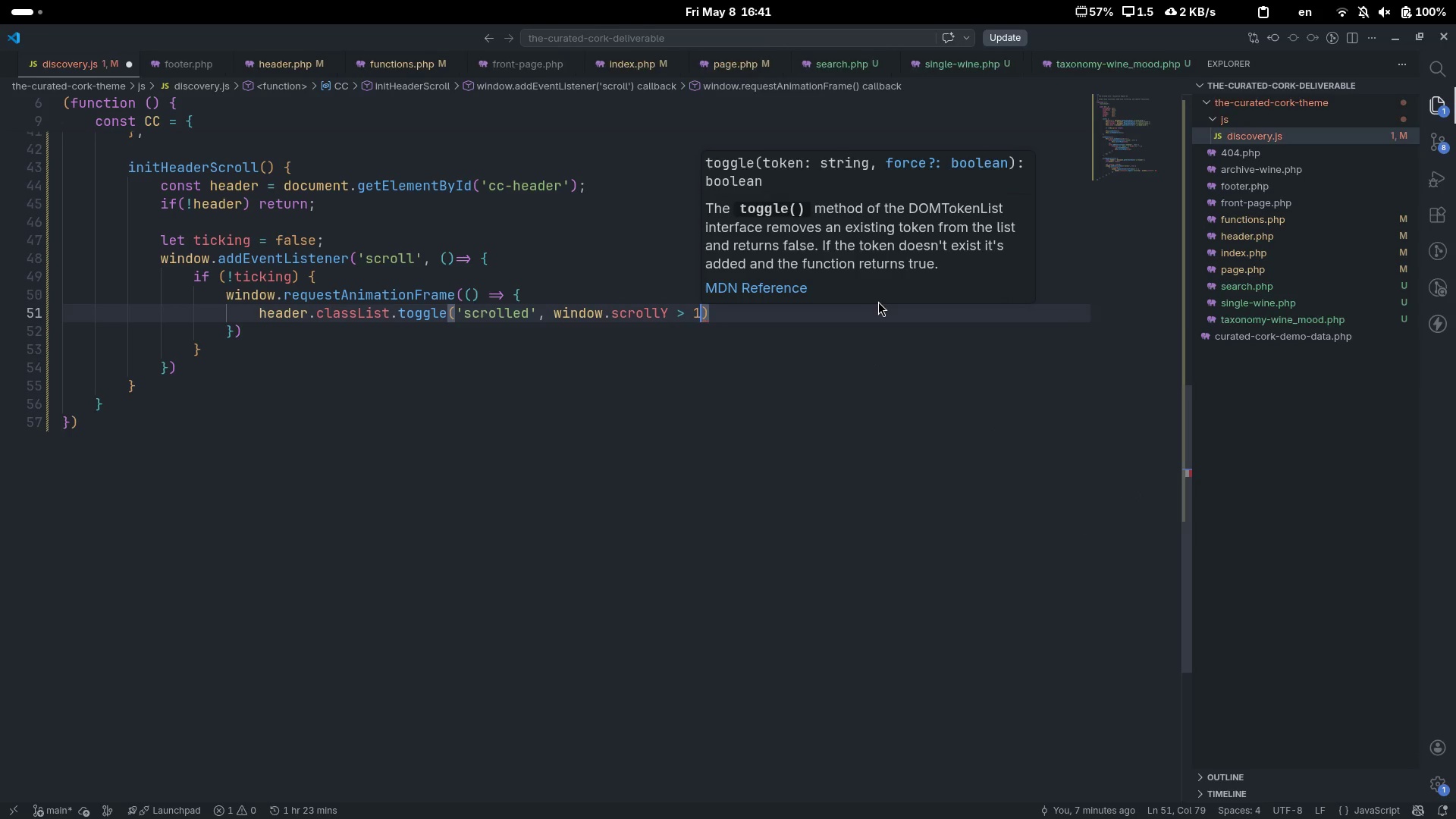 
key(ArrowRight)
 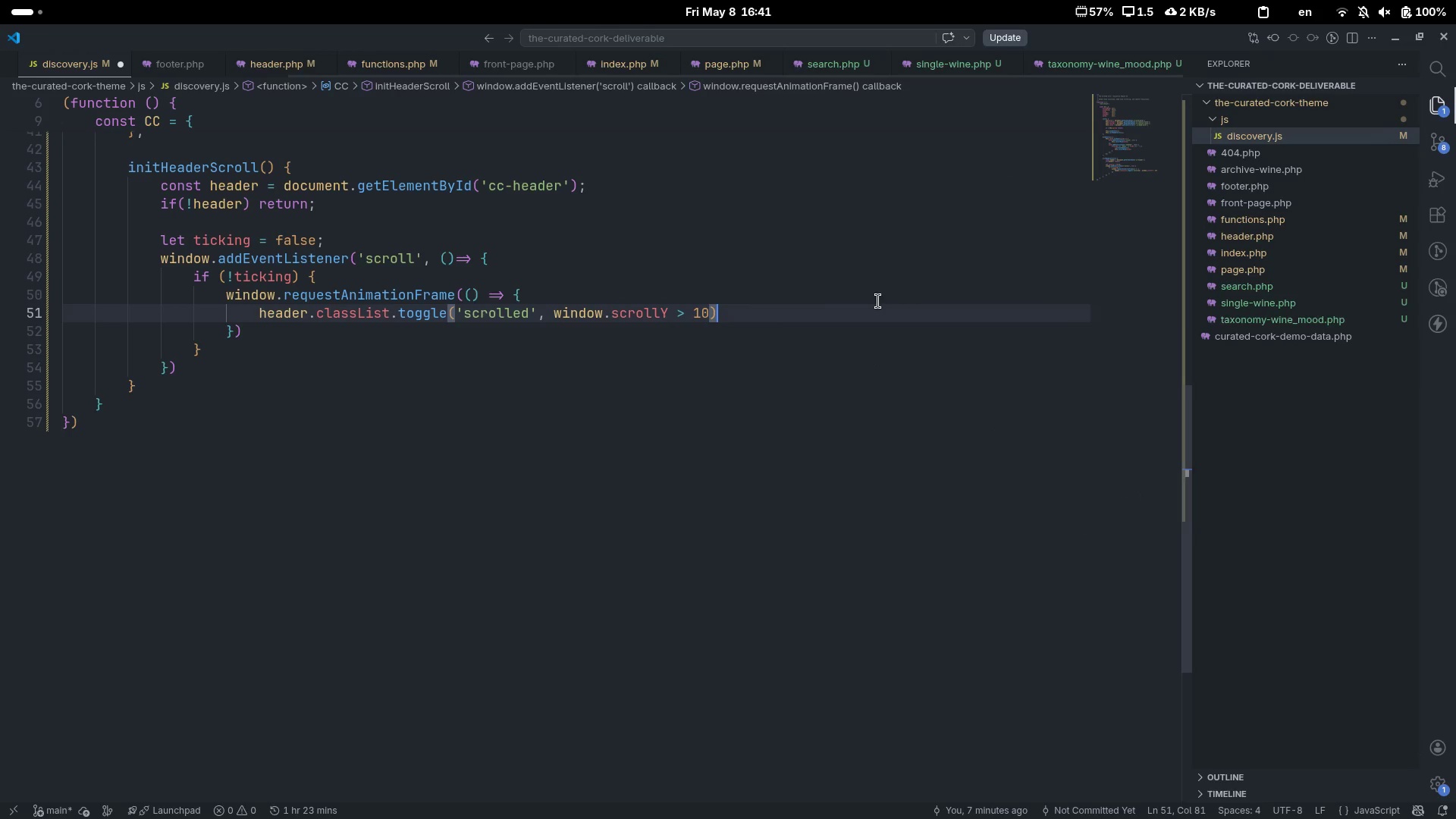 
key(Semicolon)
 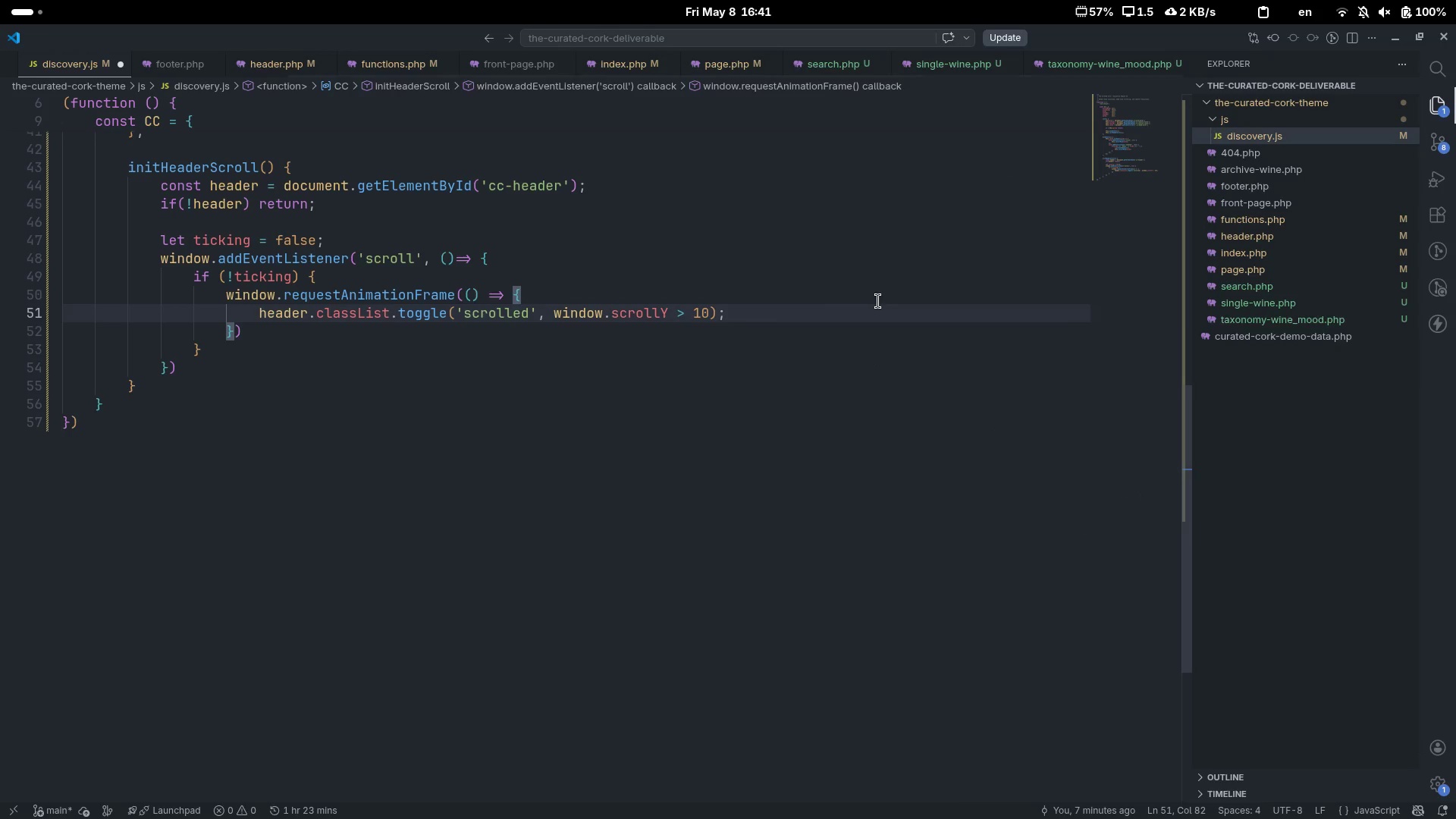 
key(Enter)
 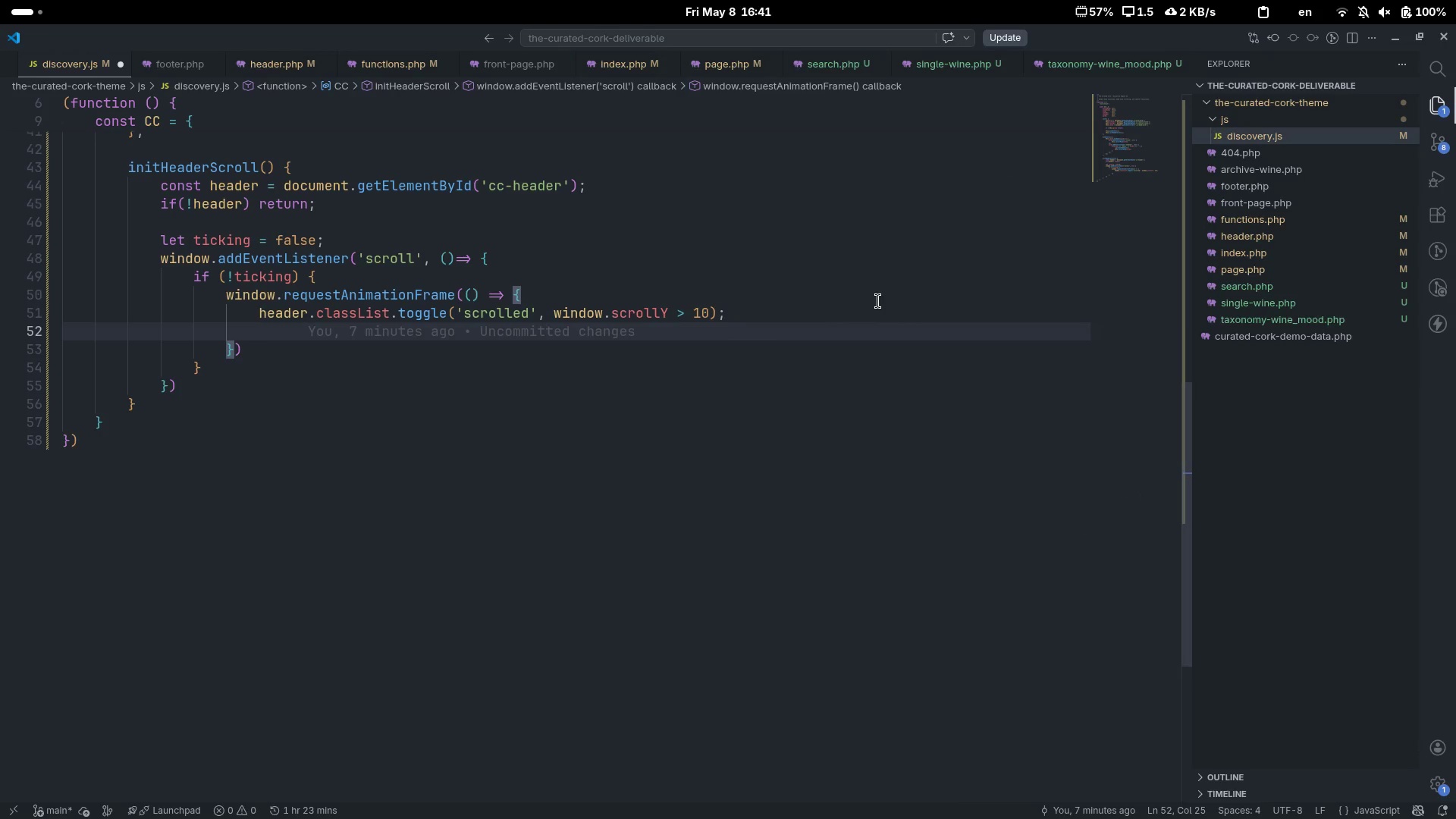 
type(tick)
key(Tab)
type( = false;)
 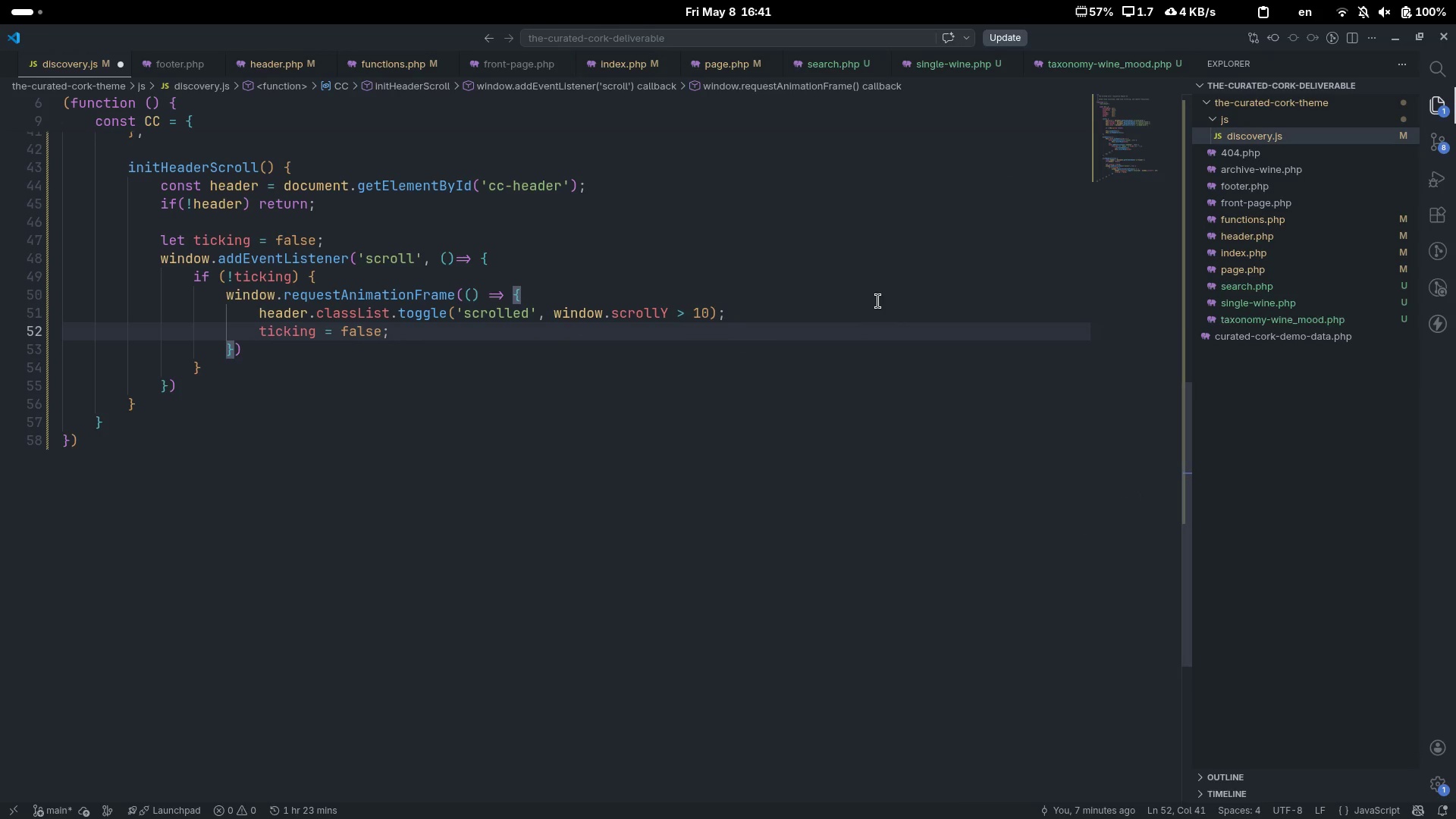 
key(ArrowDown)
 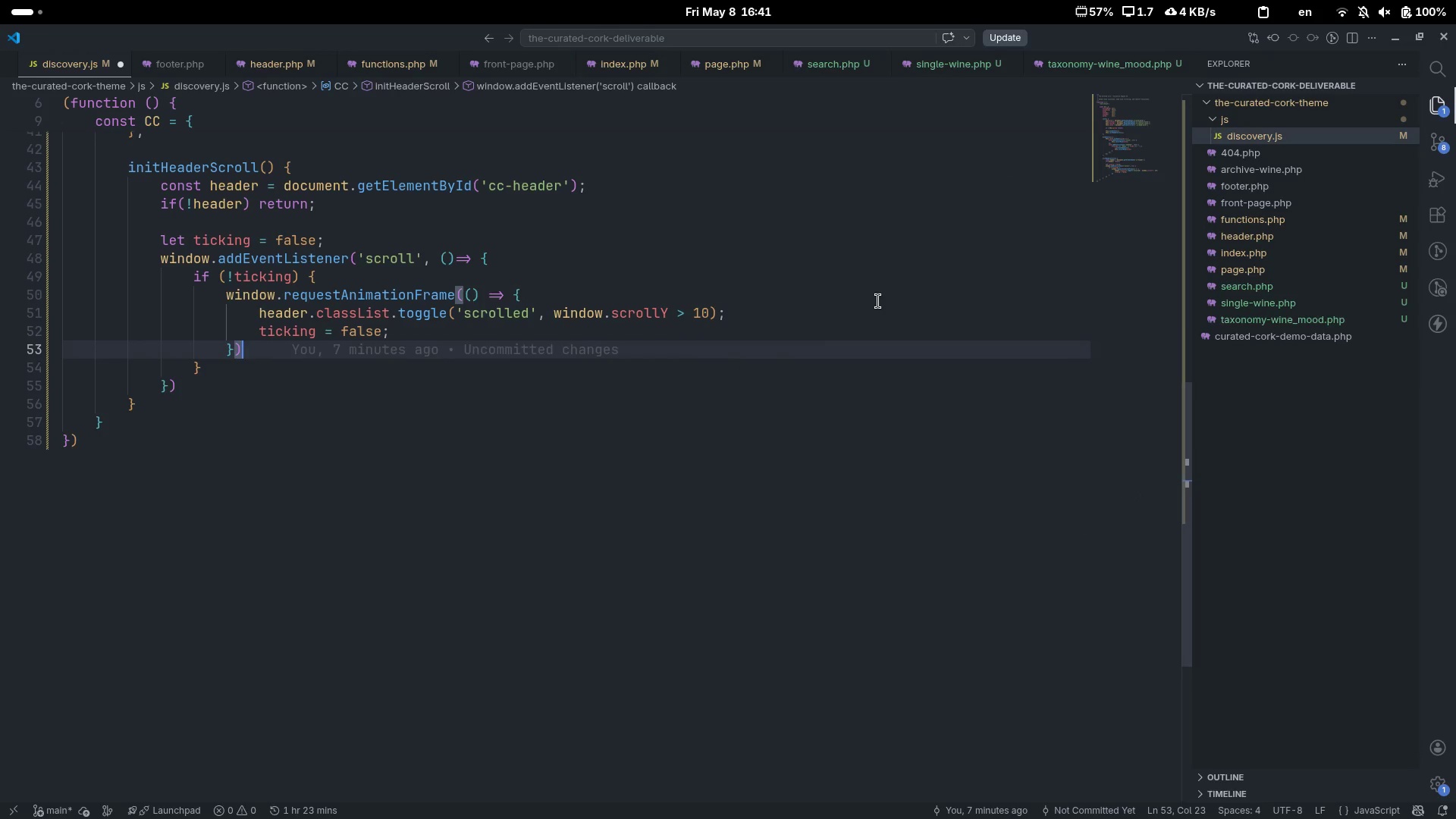 
key(Semicolon)
 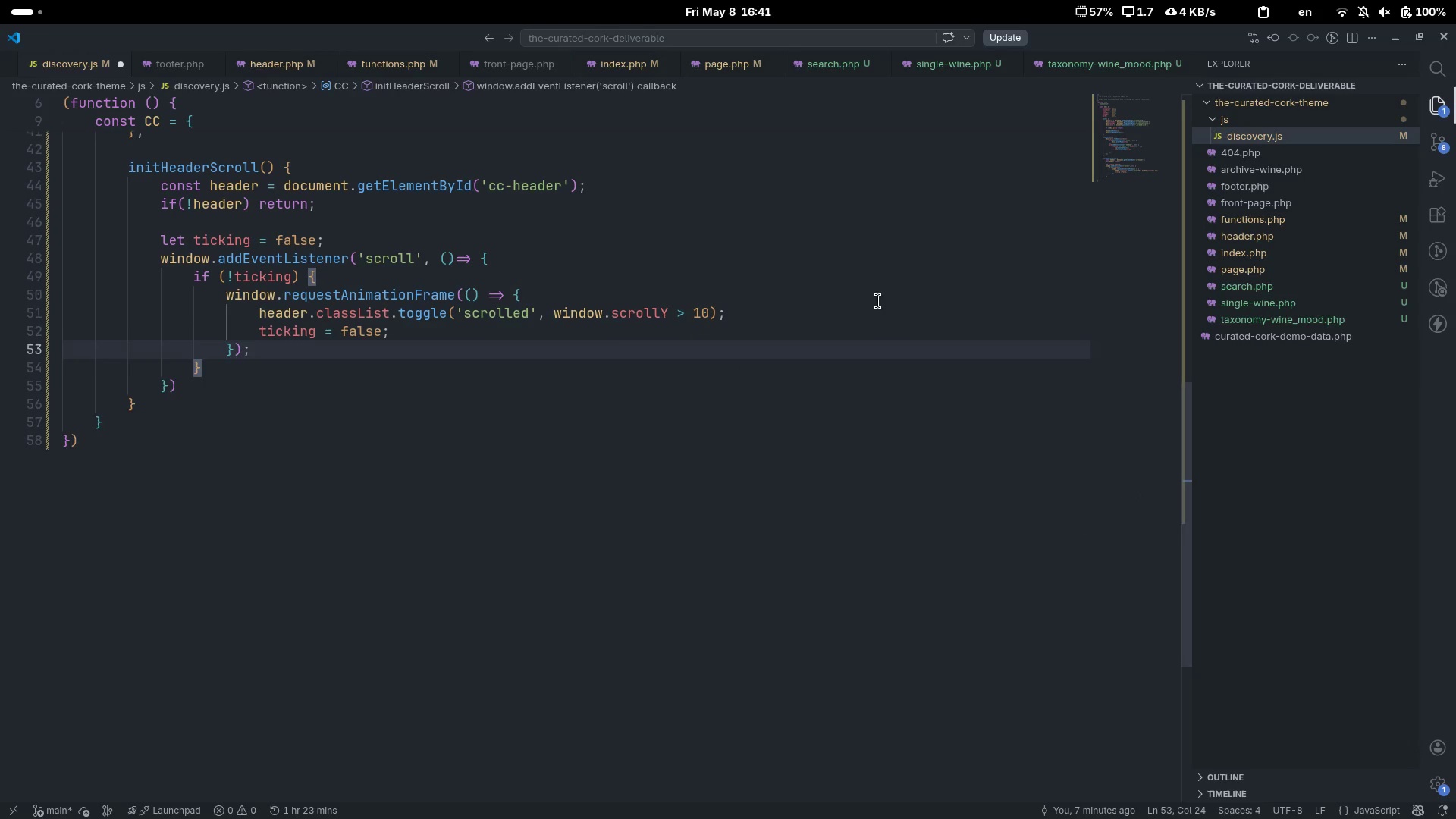 
key(Enter)
 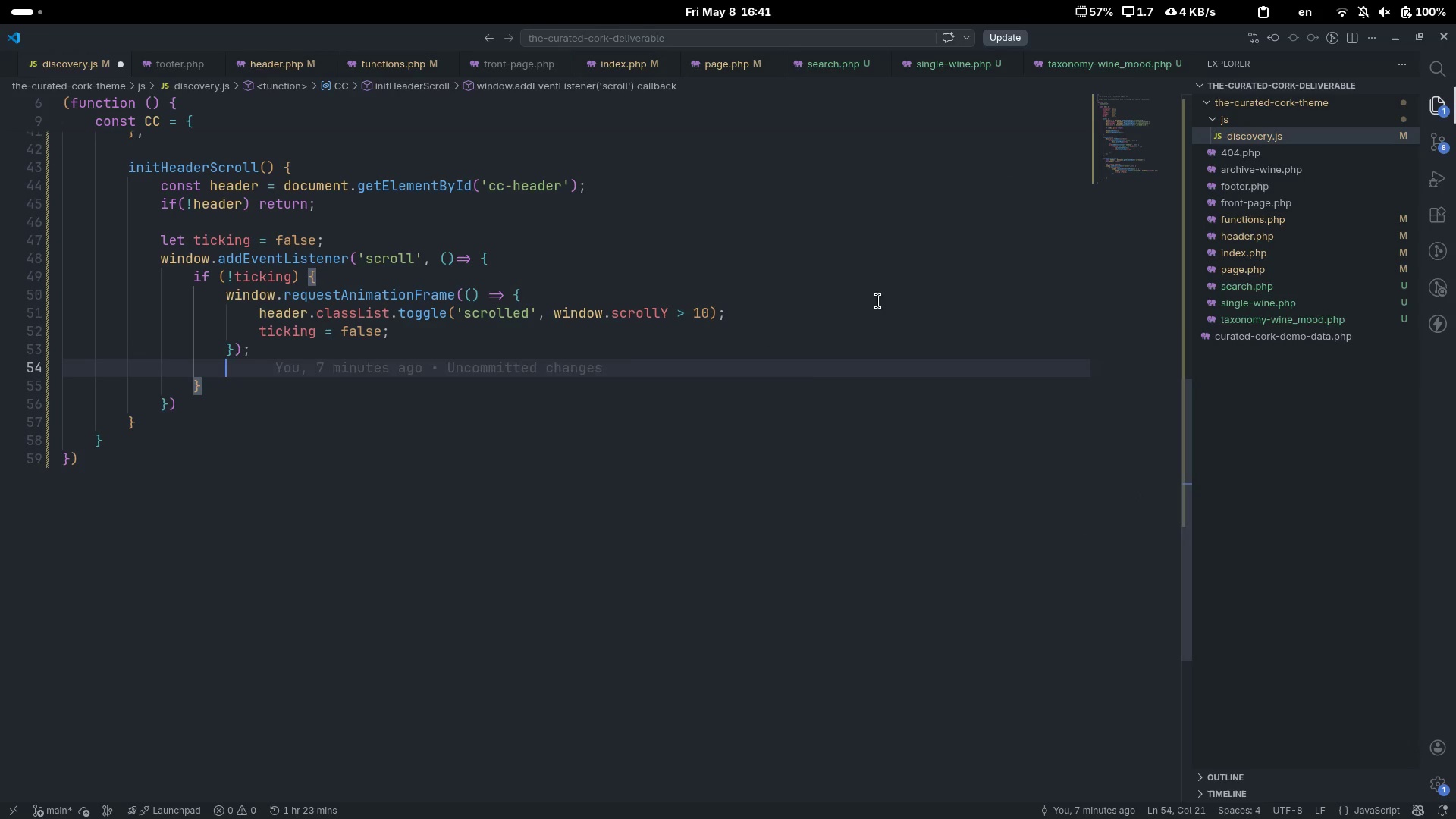 
type(ticking  )
key(Backspace)
type(= true;)
 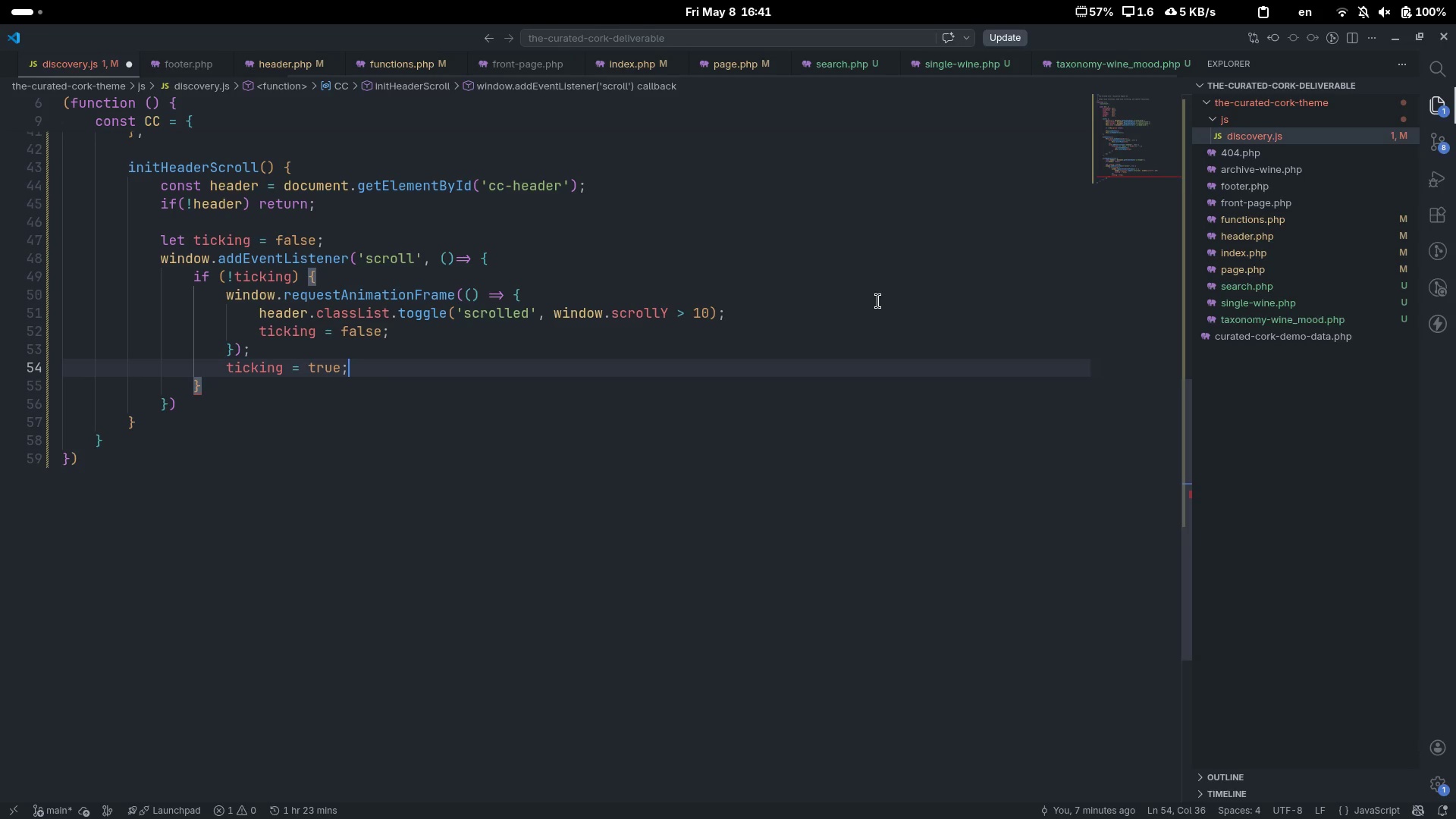 
key(Control+ControlLeft)
 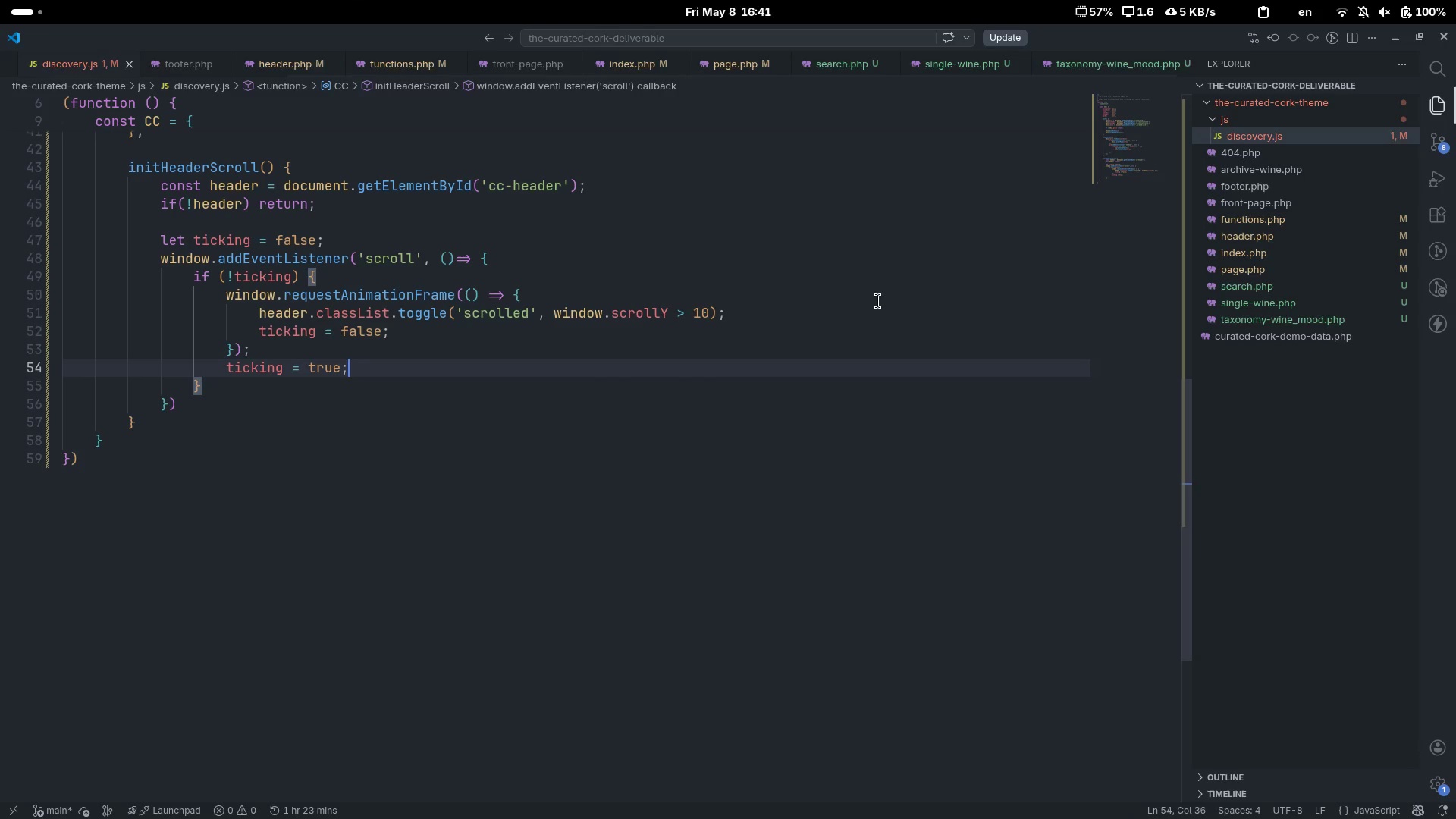 
key(Control+S)
 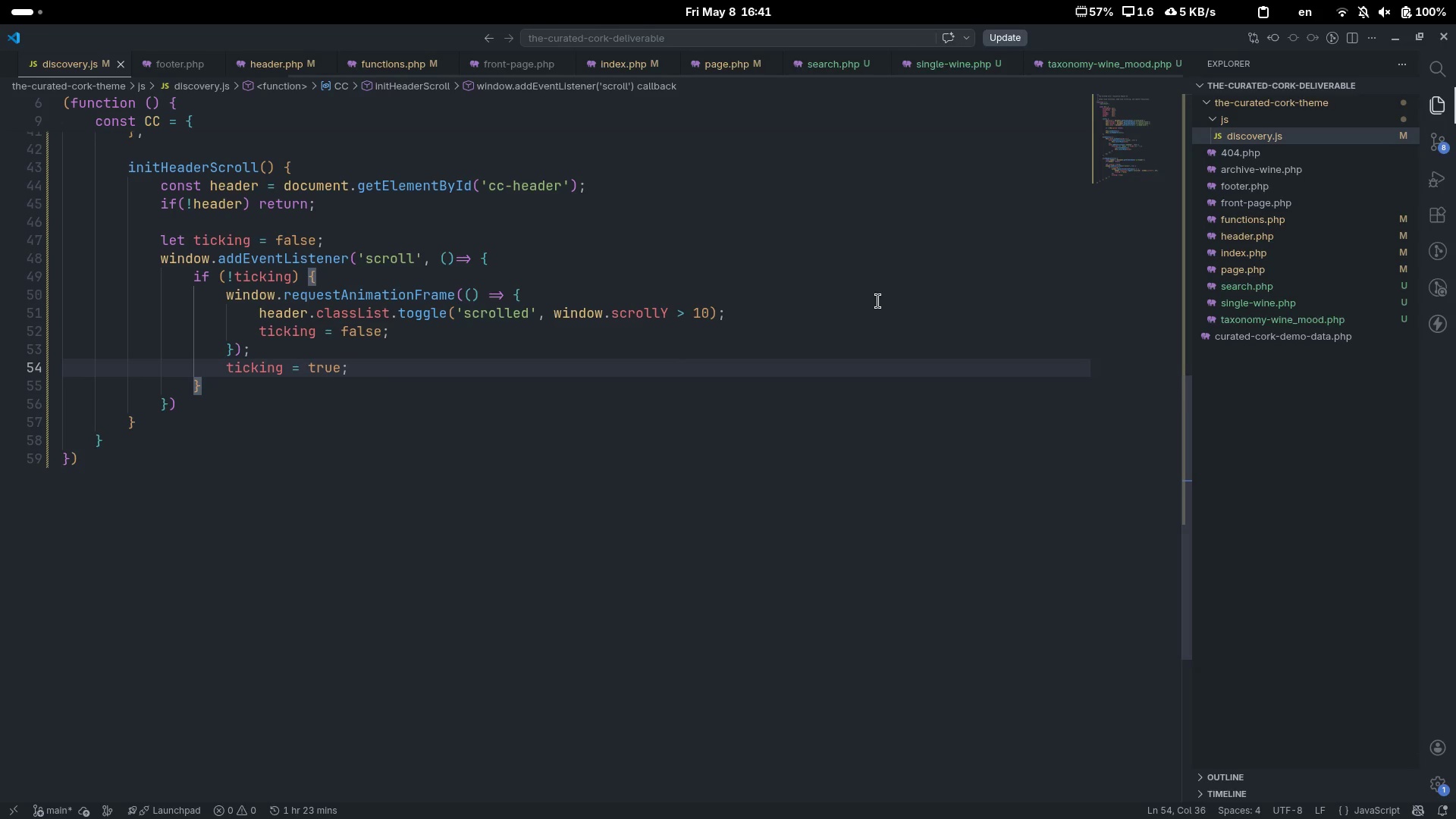 
key(ArrowDown)
 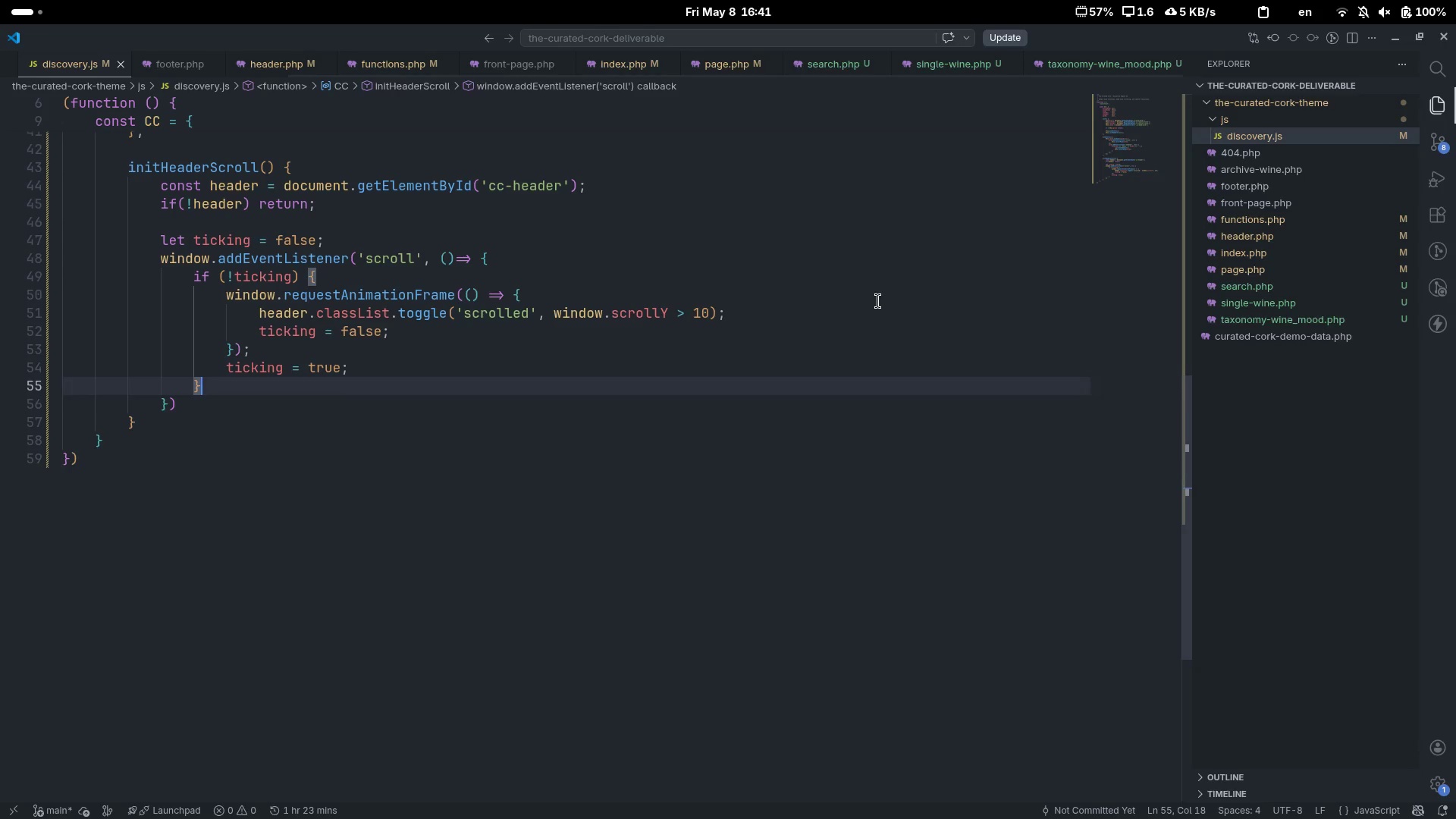 
key(ArrowDown)
 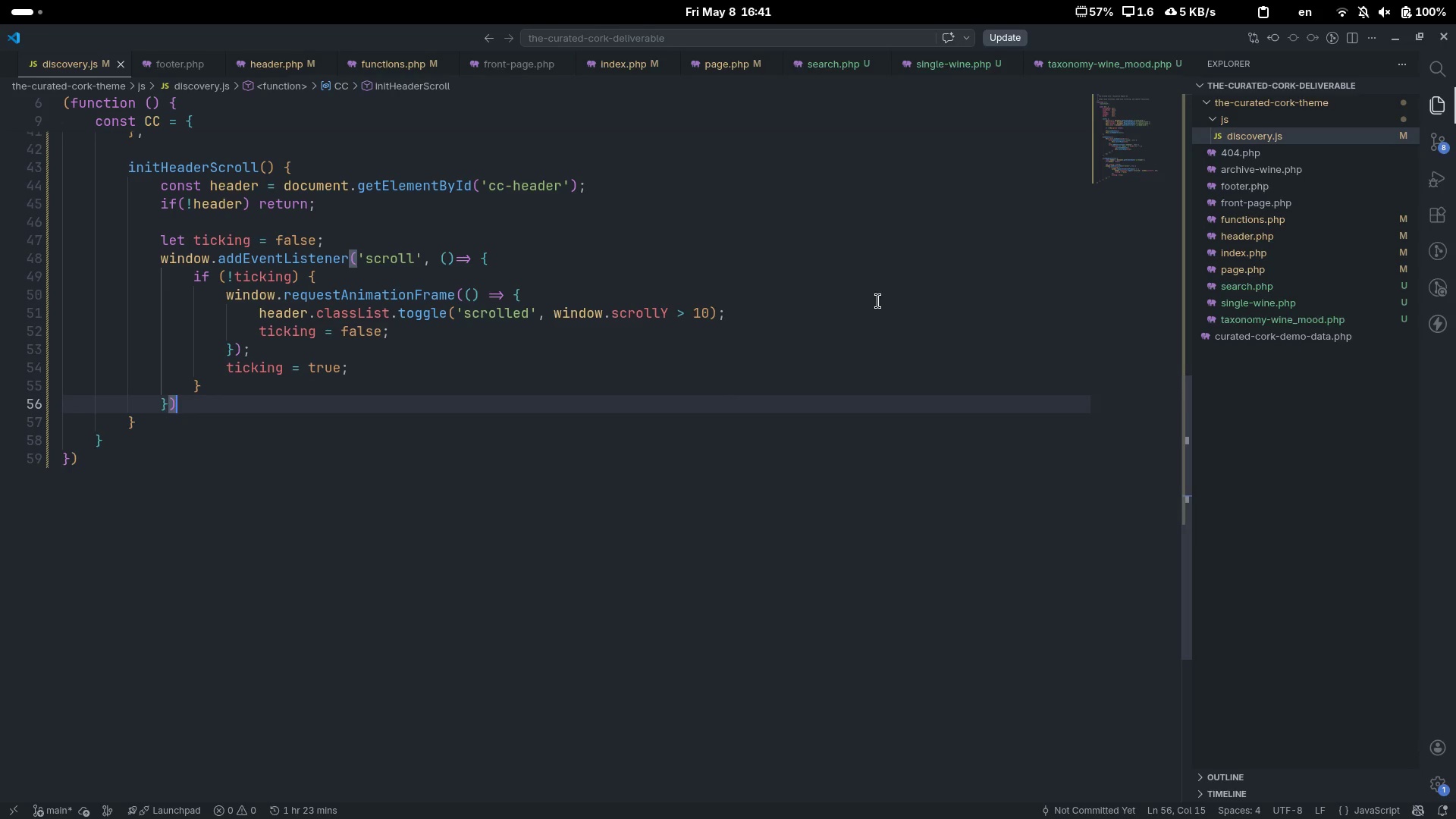 
key(Semicolon)
 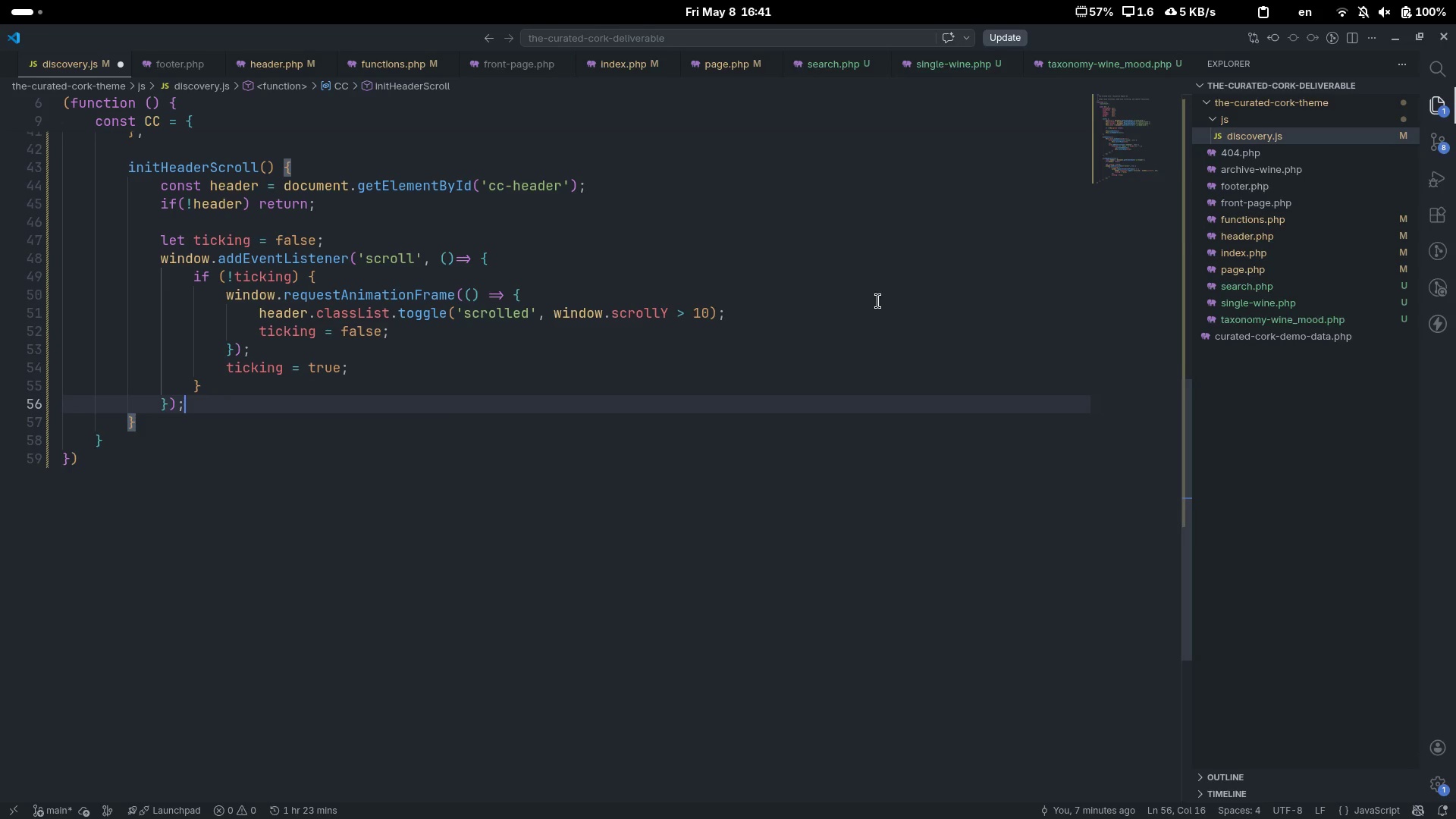 
key(Control+ControlLeft)
 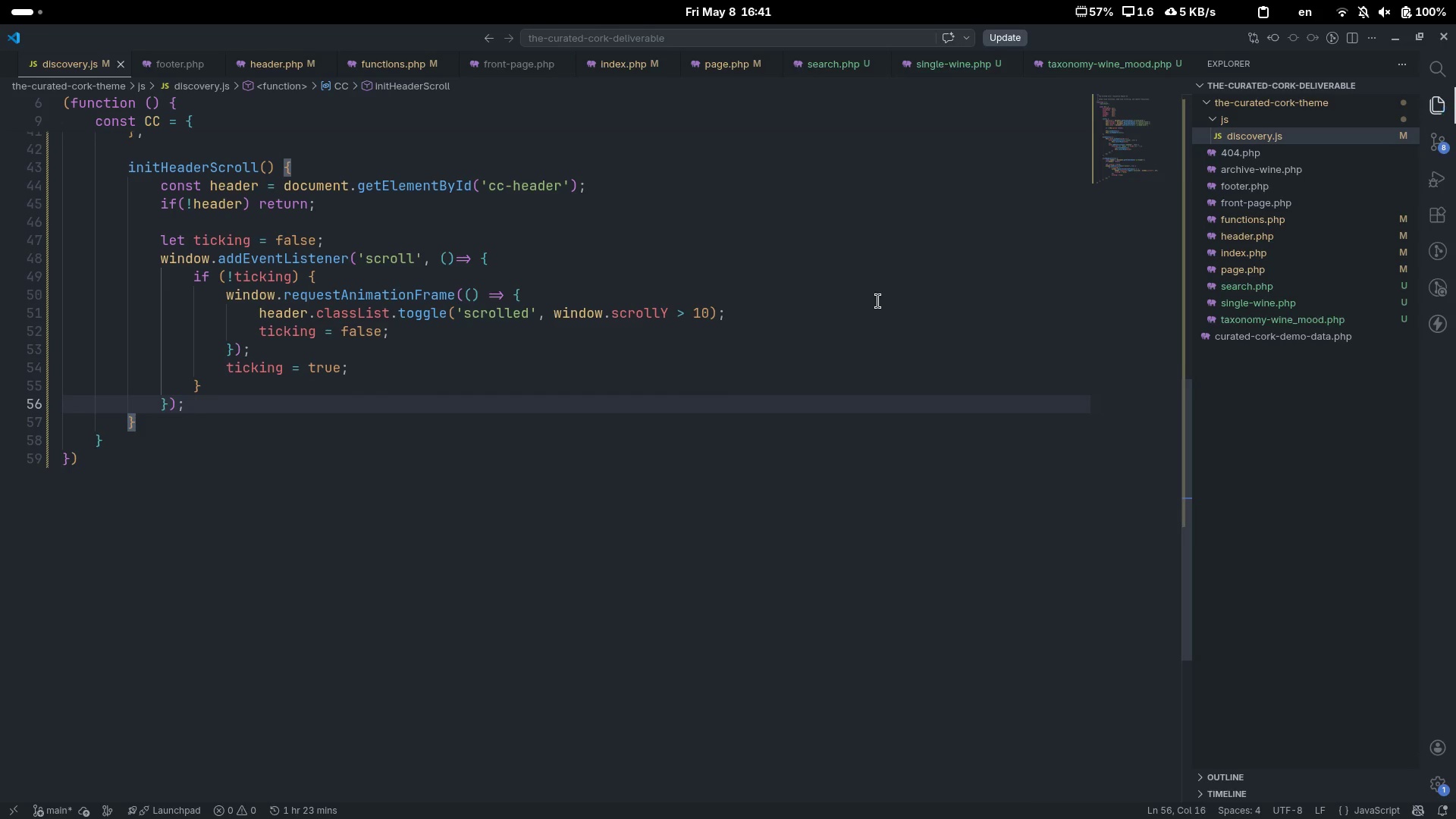 
key(Control+S)
 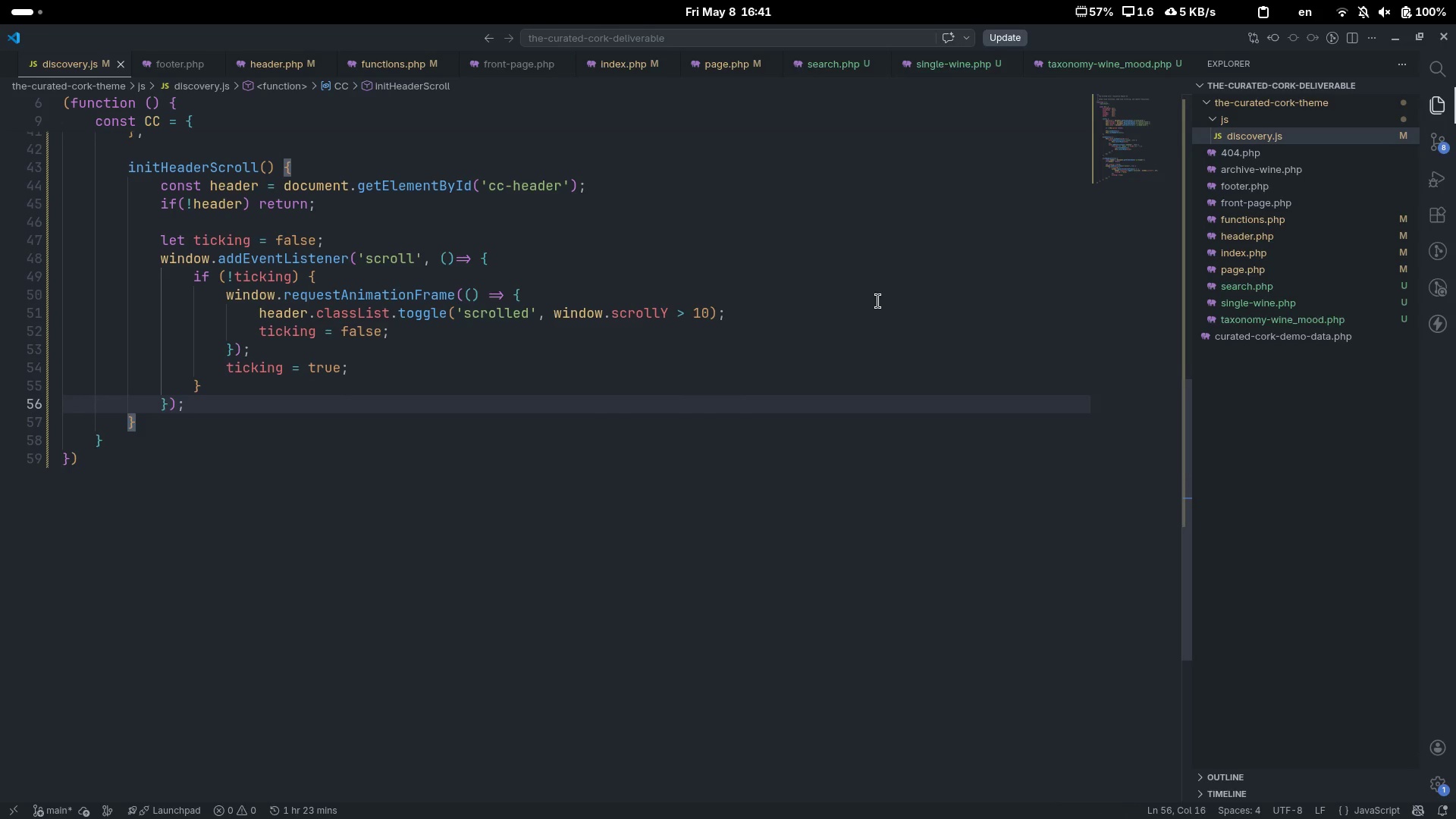 
key(ArrowDown)
 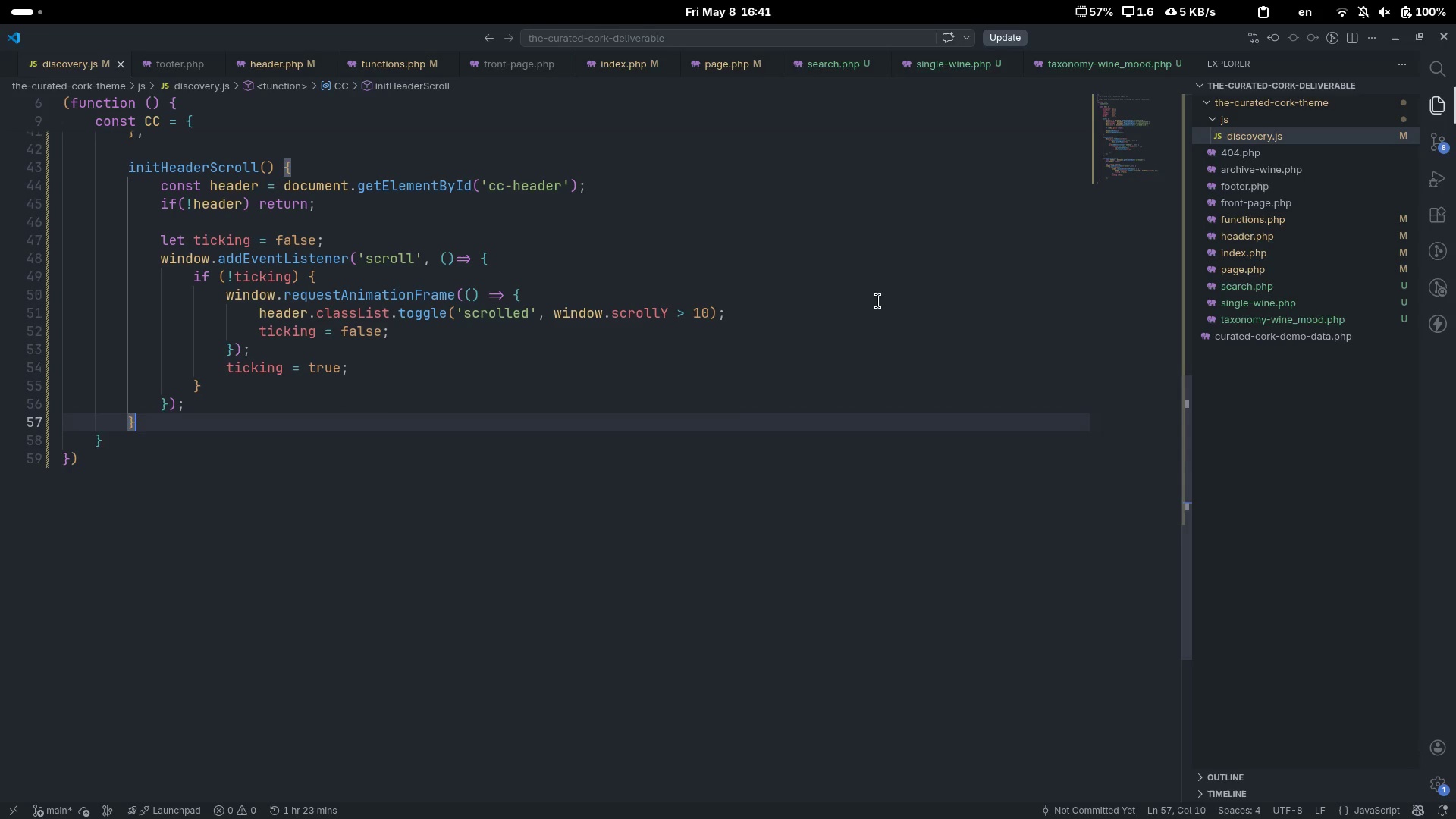 
key(Comma)
 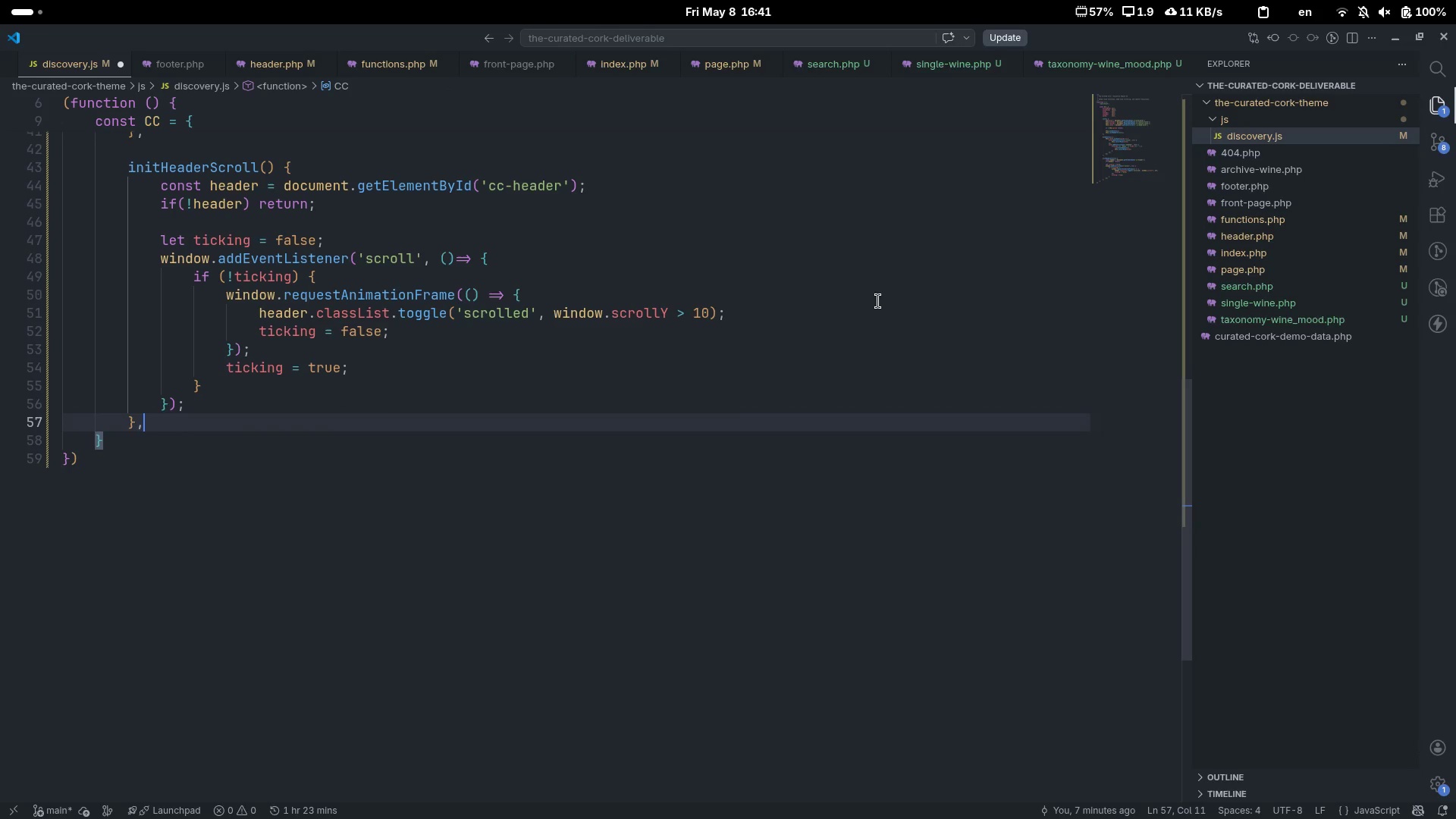 
key(Control+ControlLeft)
 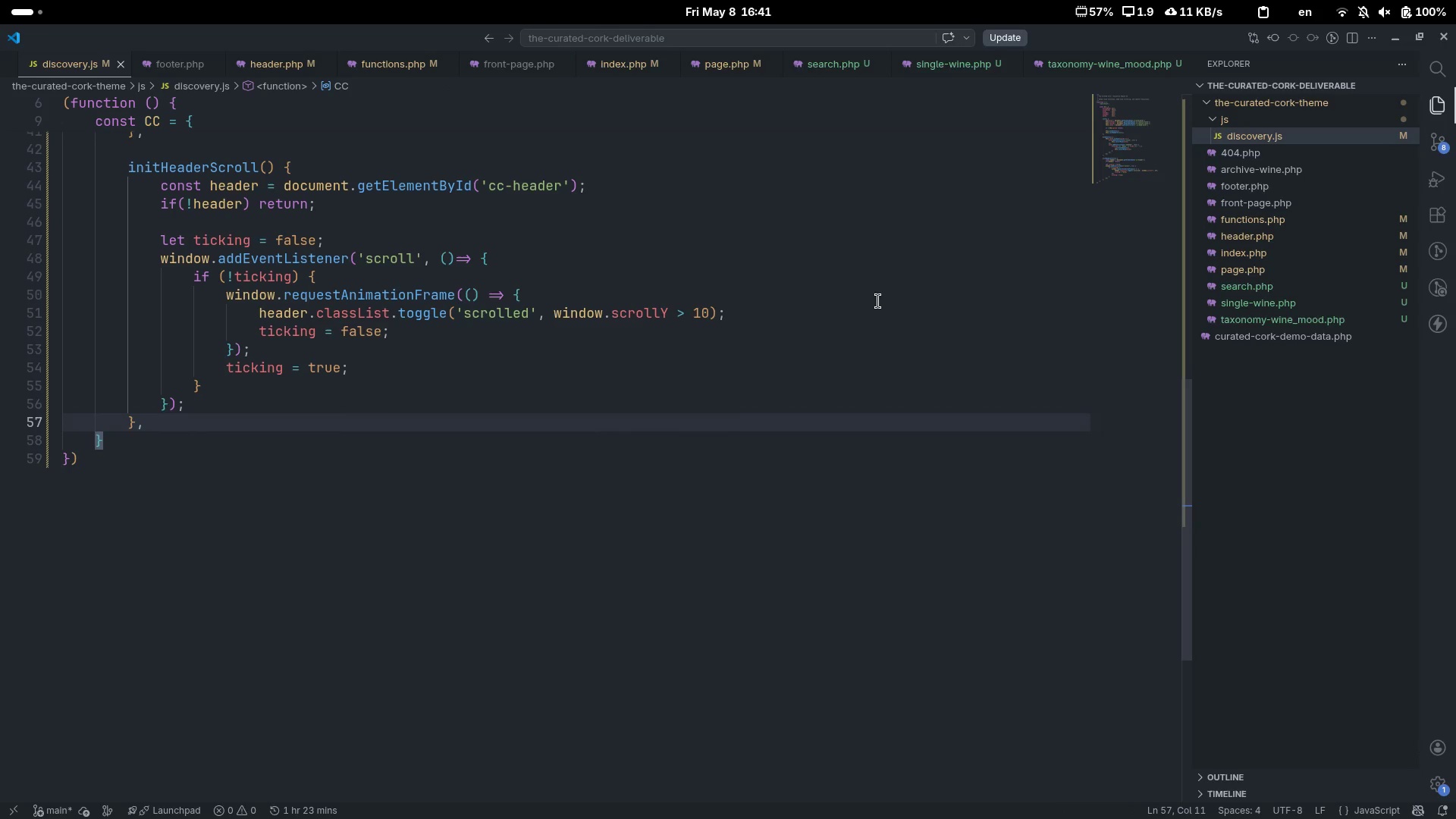 
key(Control+S)
 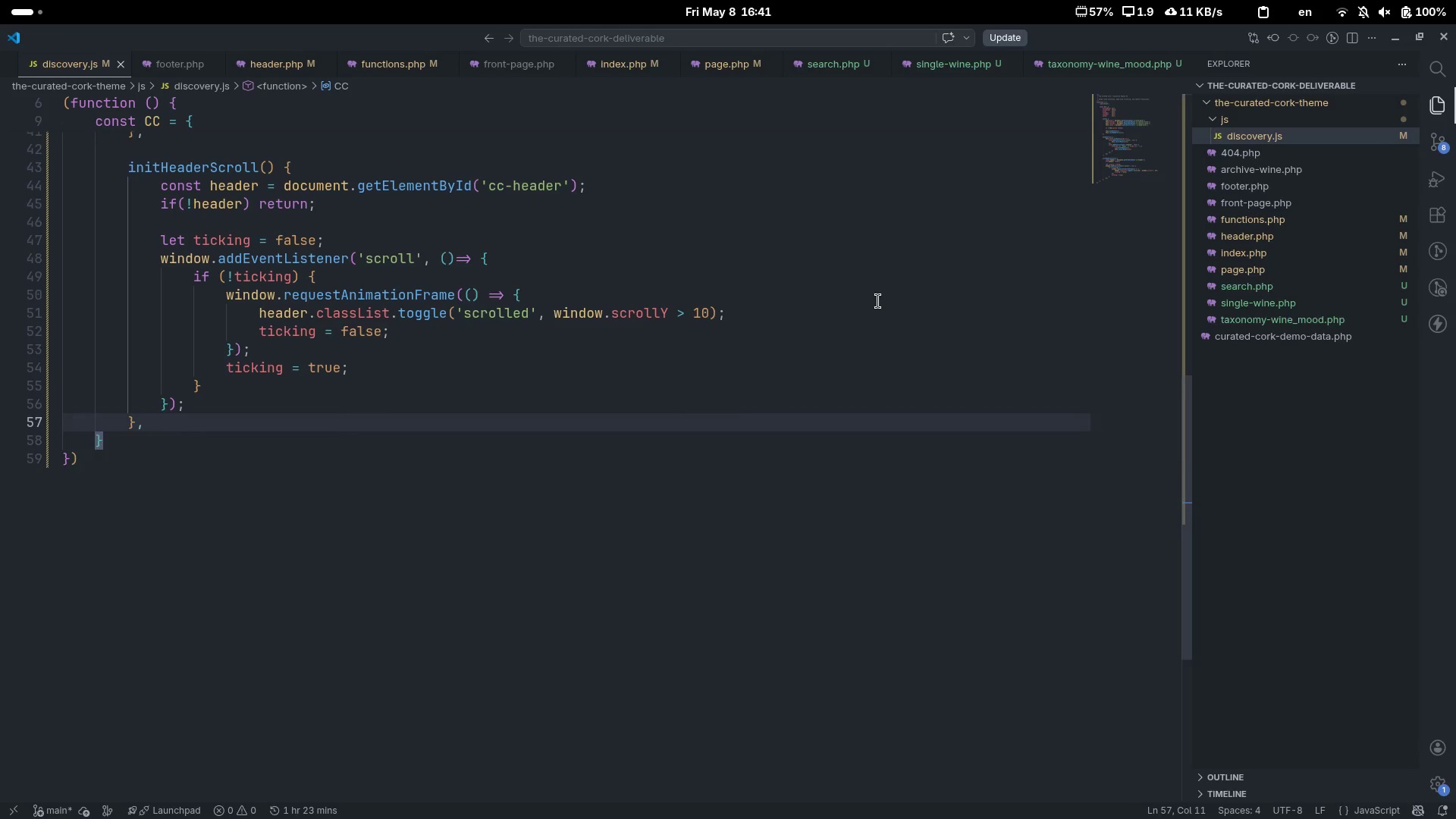 
key(Enter)
 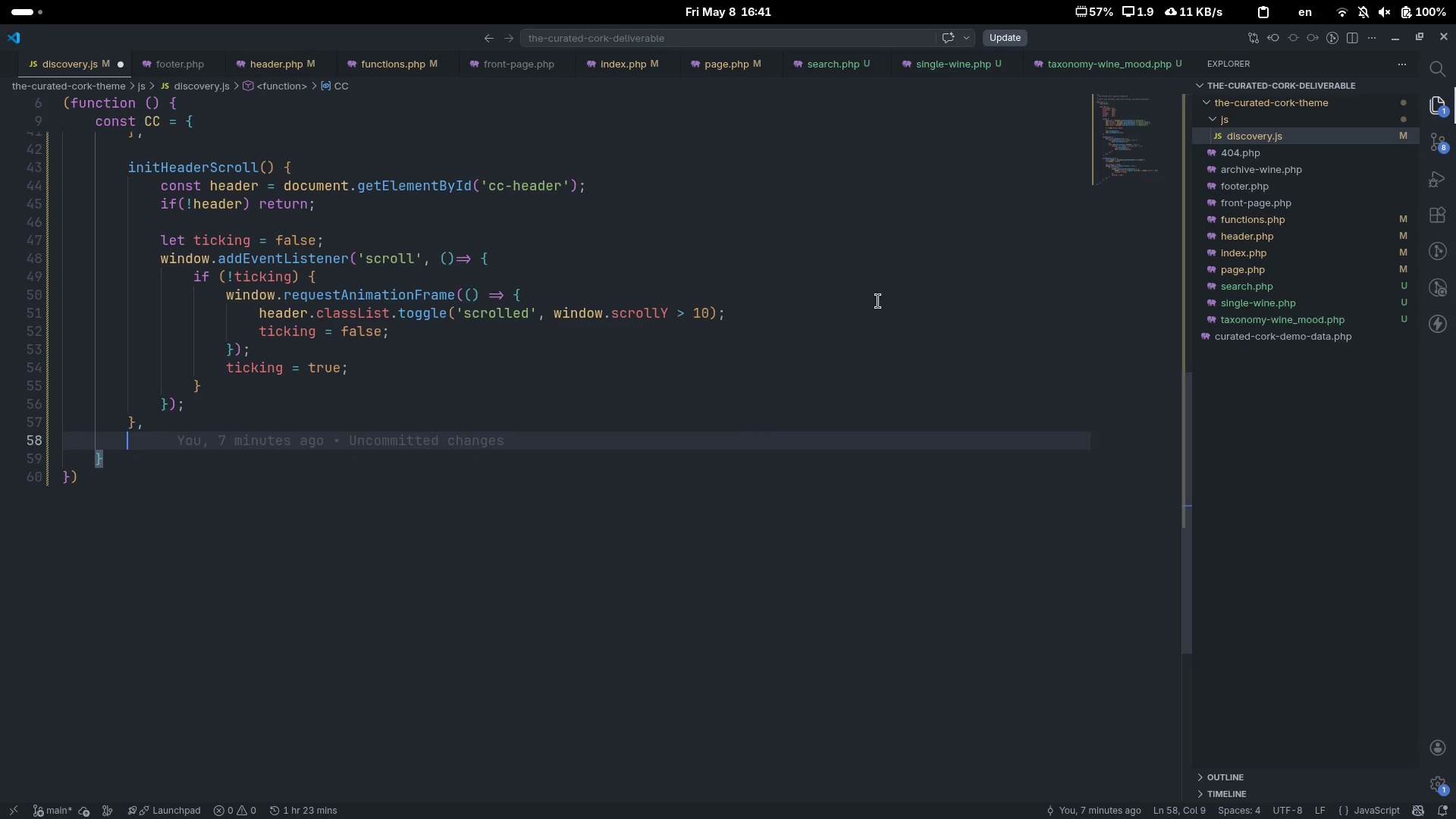 
key(Enter)
 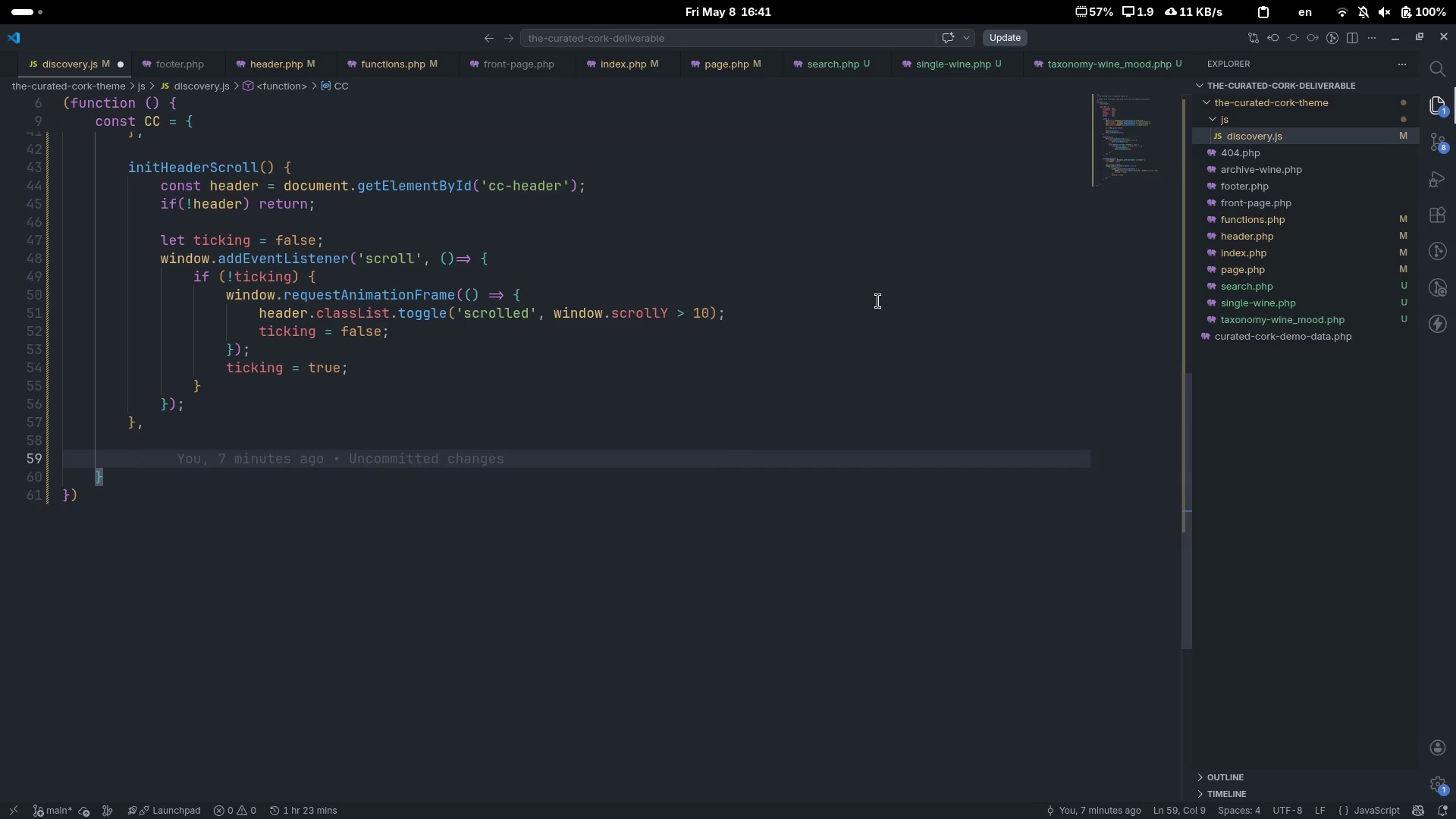 
type(async selec)
key(Tab)
type((card)
 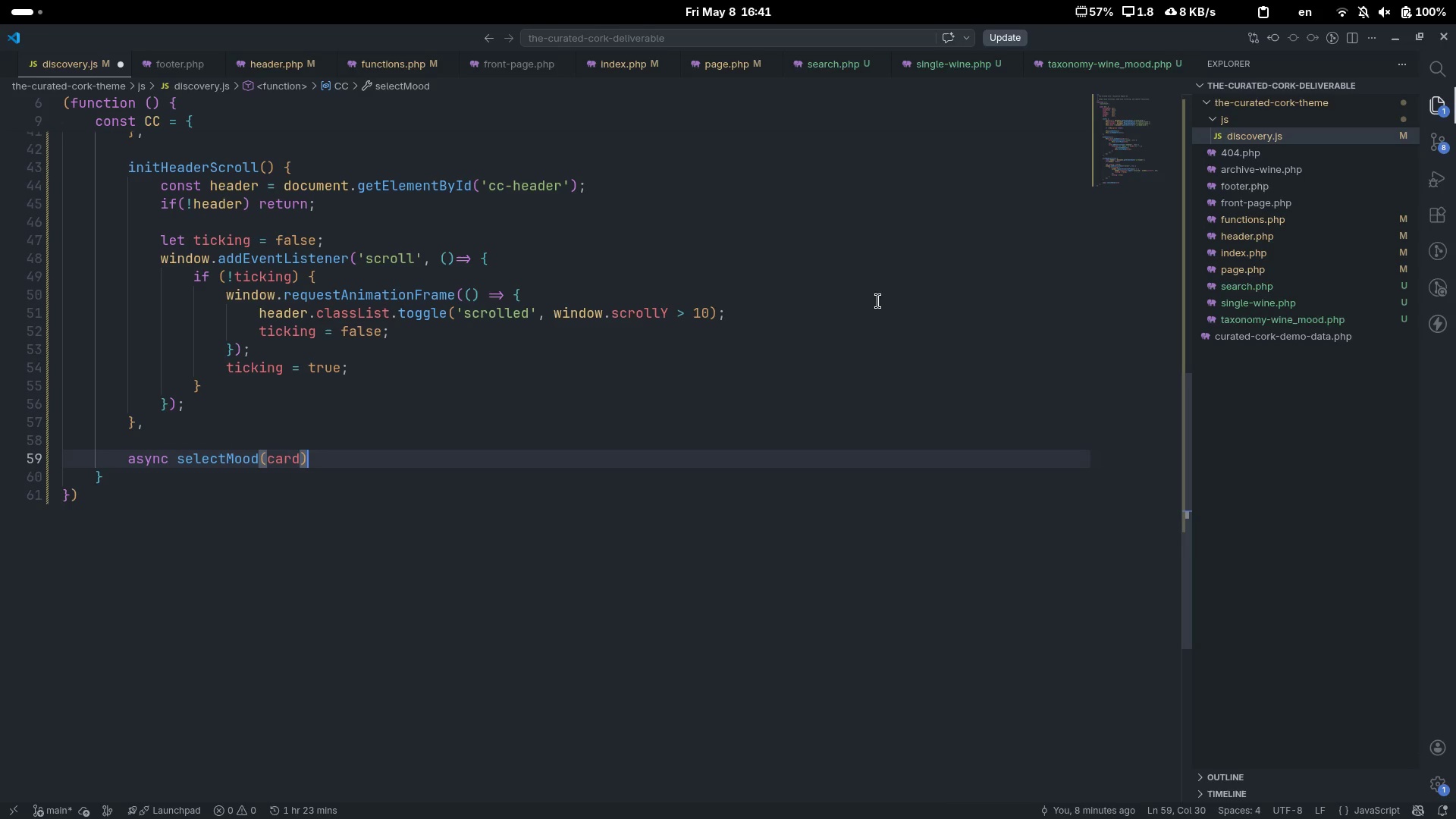 
key(ArrowRight)
 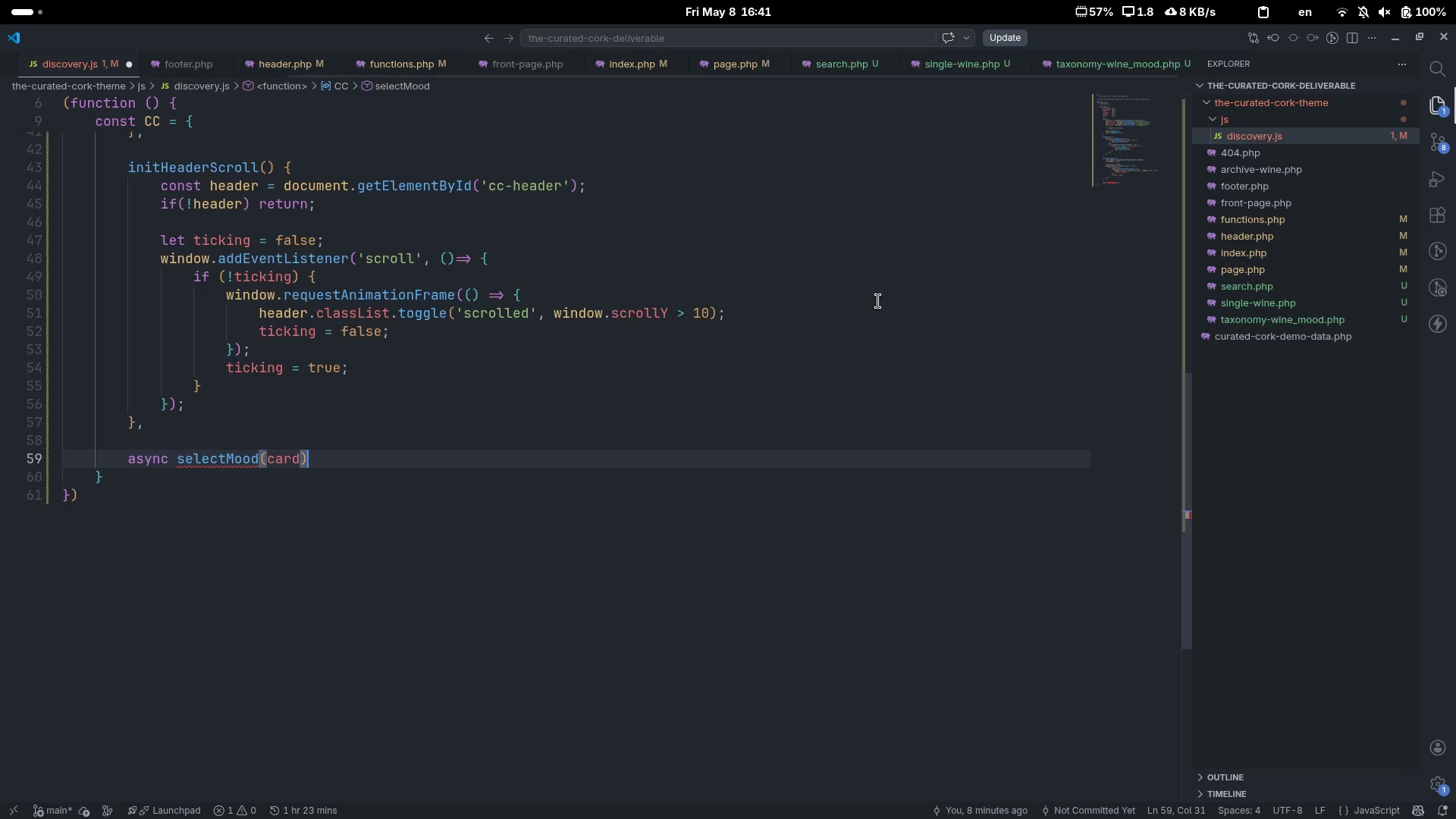 
key(Space)
 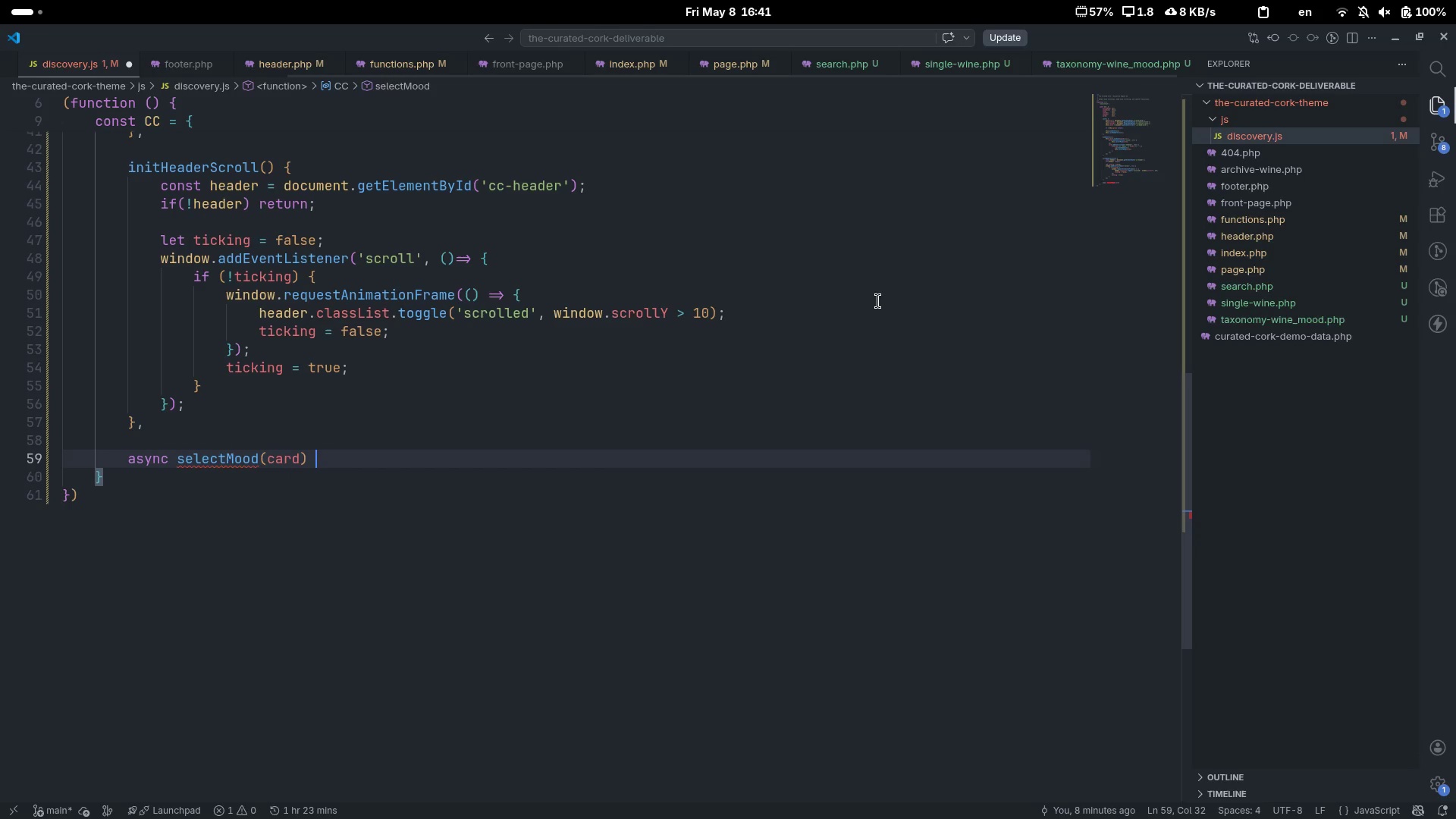 
key(Shift+BracketLeft)
 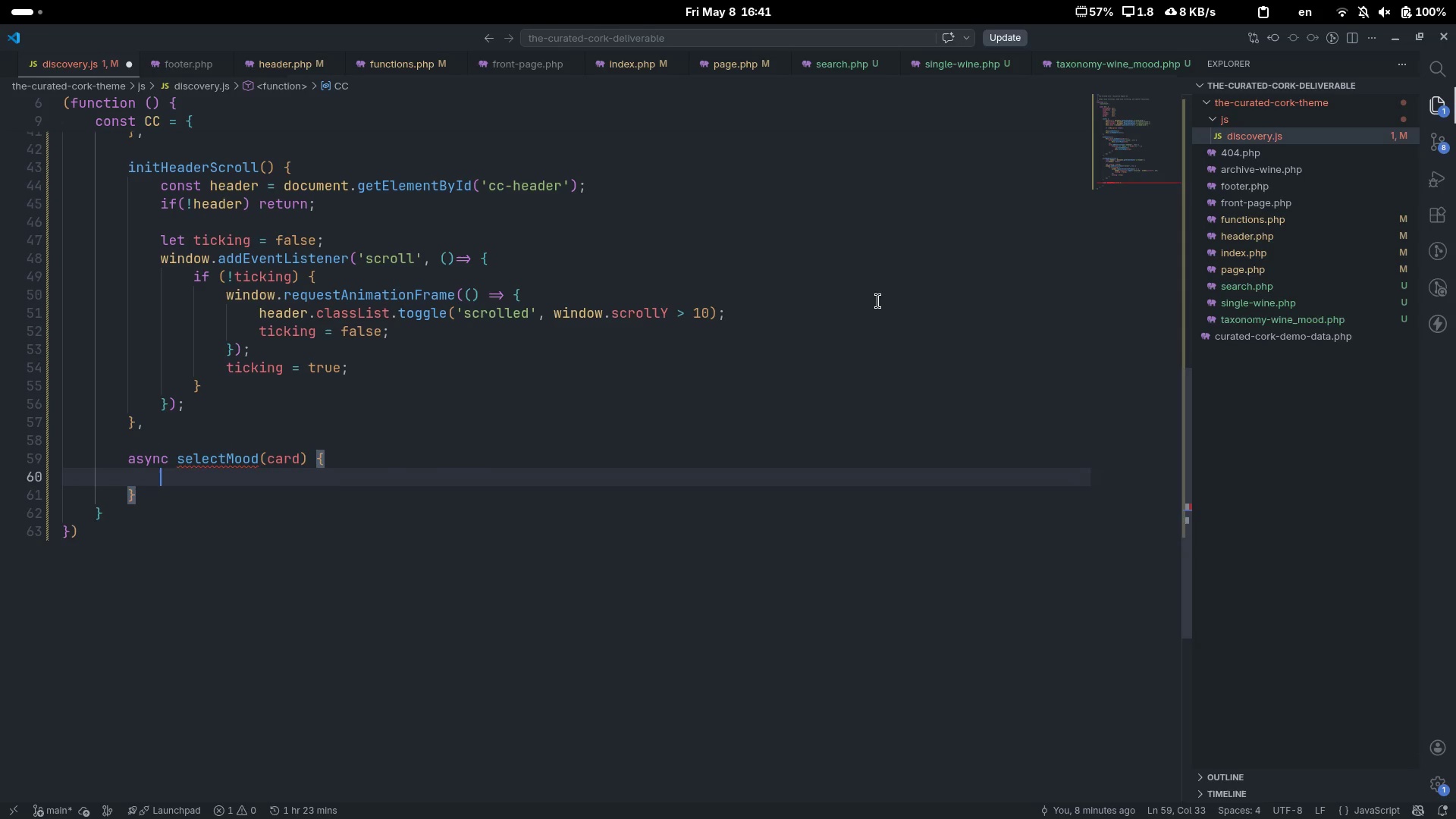 
key(Enter)
 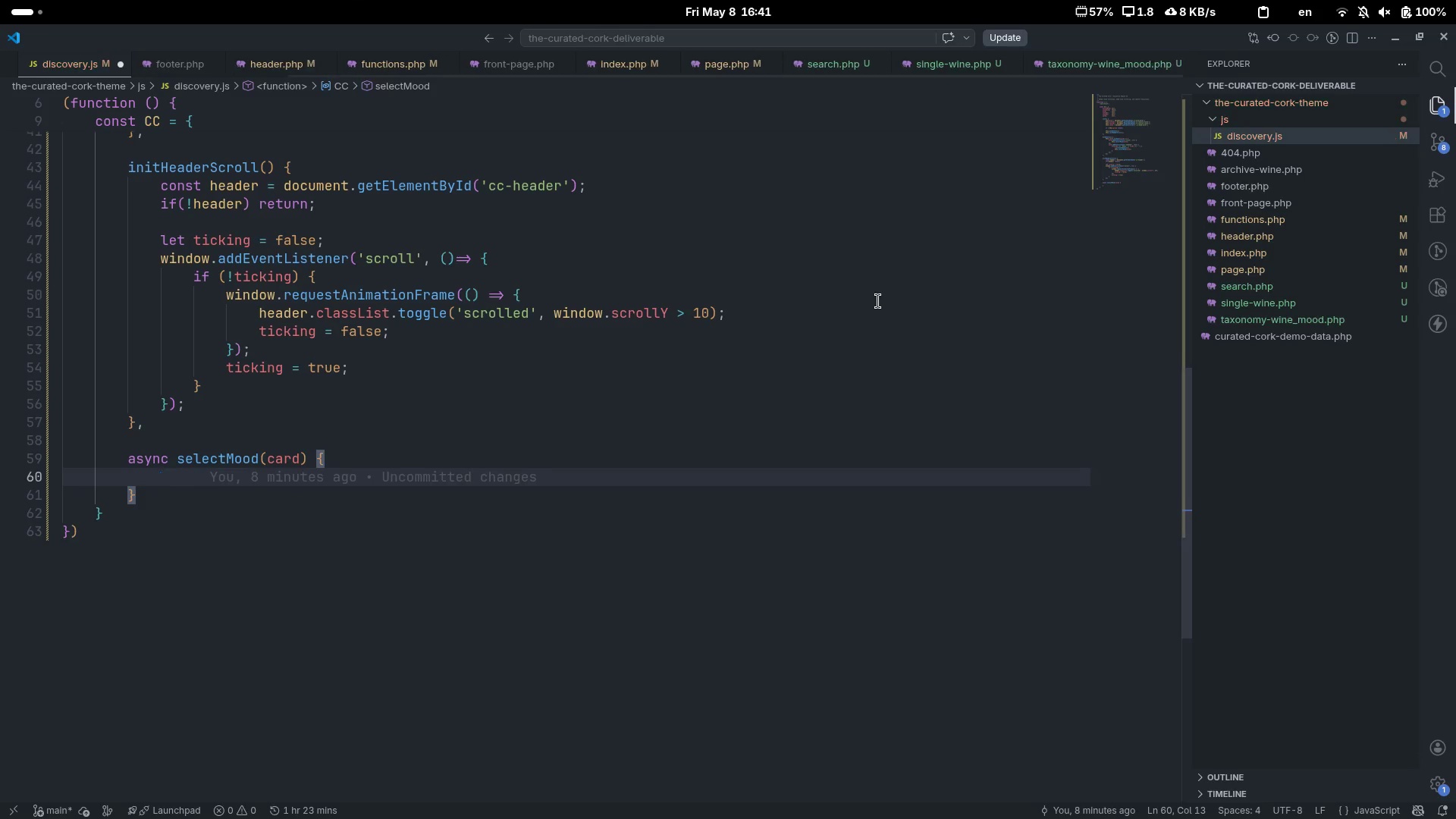 
scroll: coordinate [878, 301], scroll_direction: down, amount: 5.0
 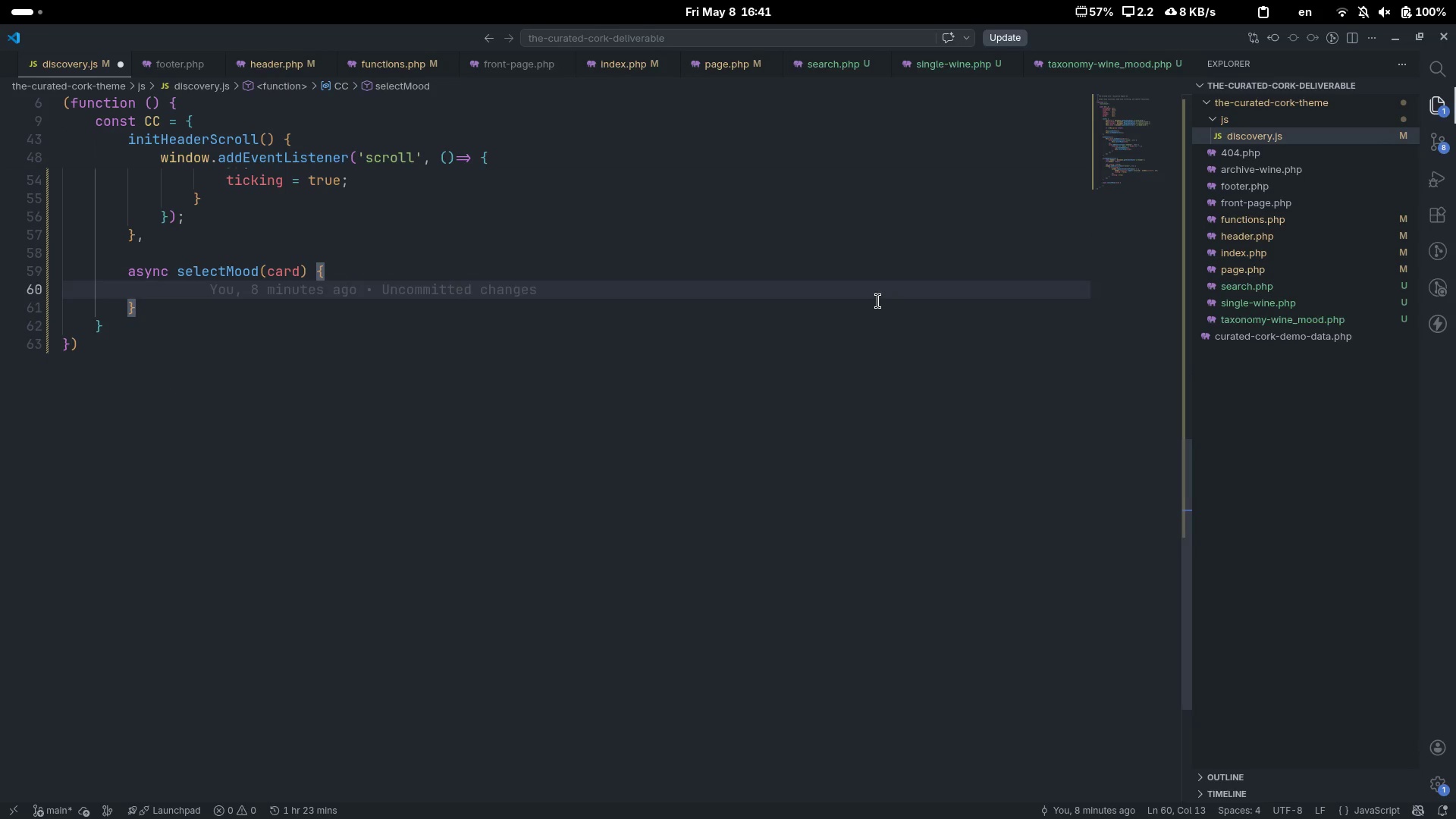 
type(const mood = card.dataset.mood;)
 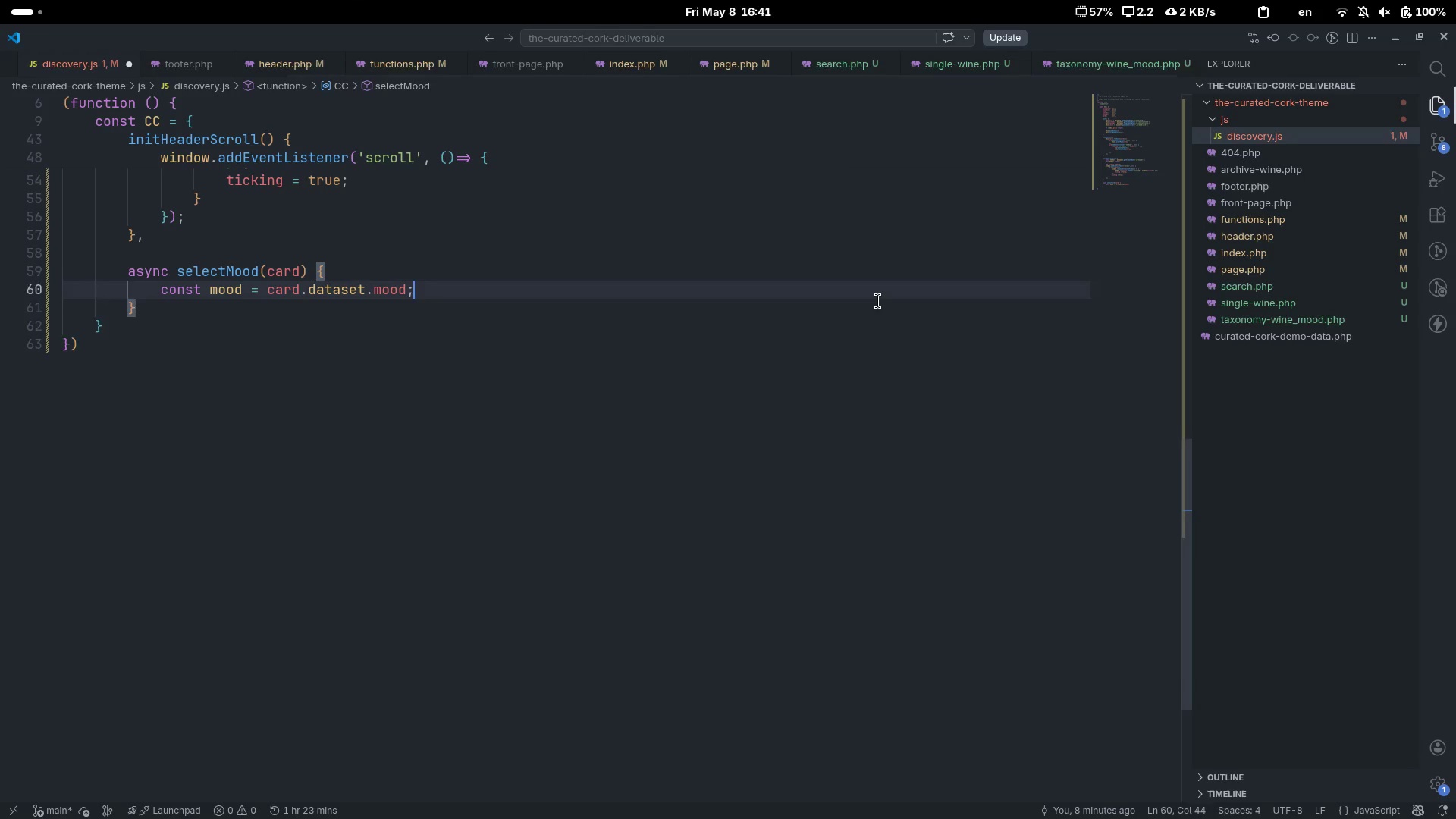 
key(Enter)
 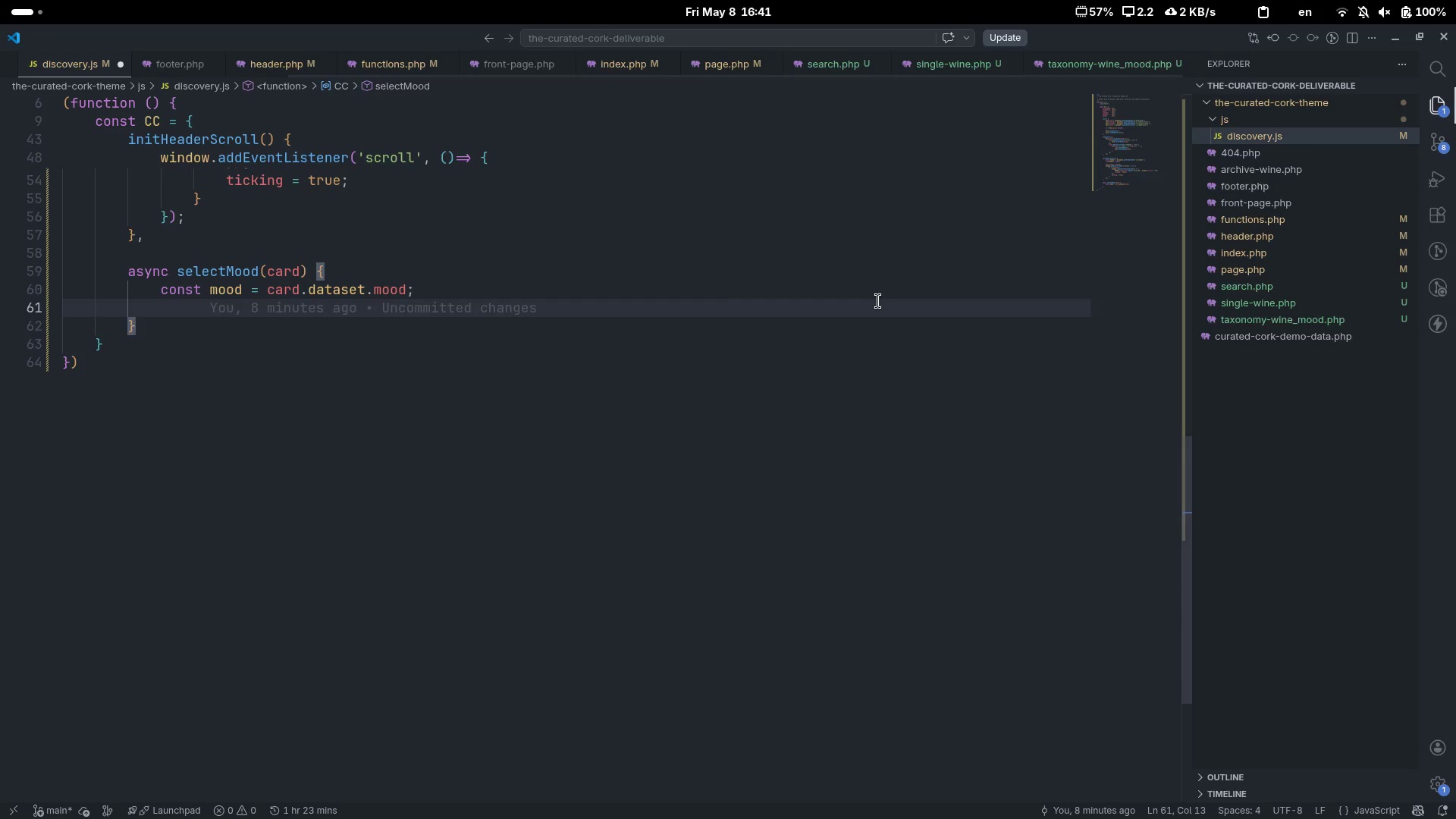 
key(Enter)
 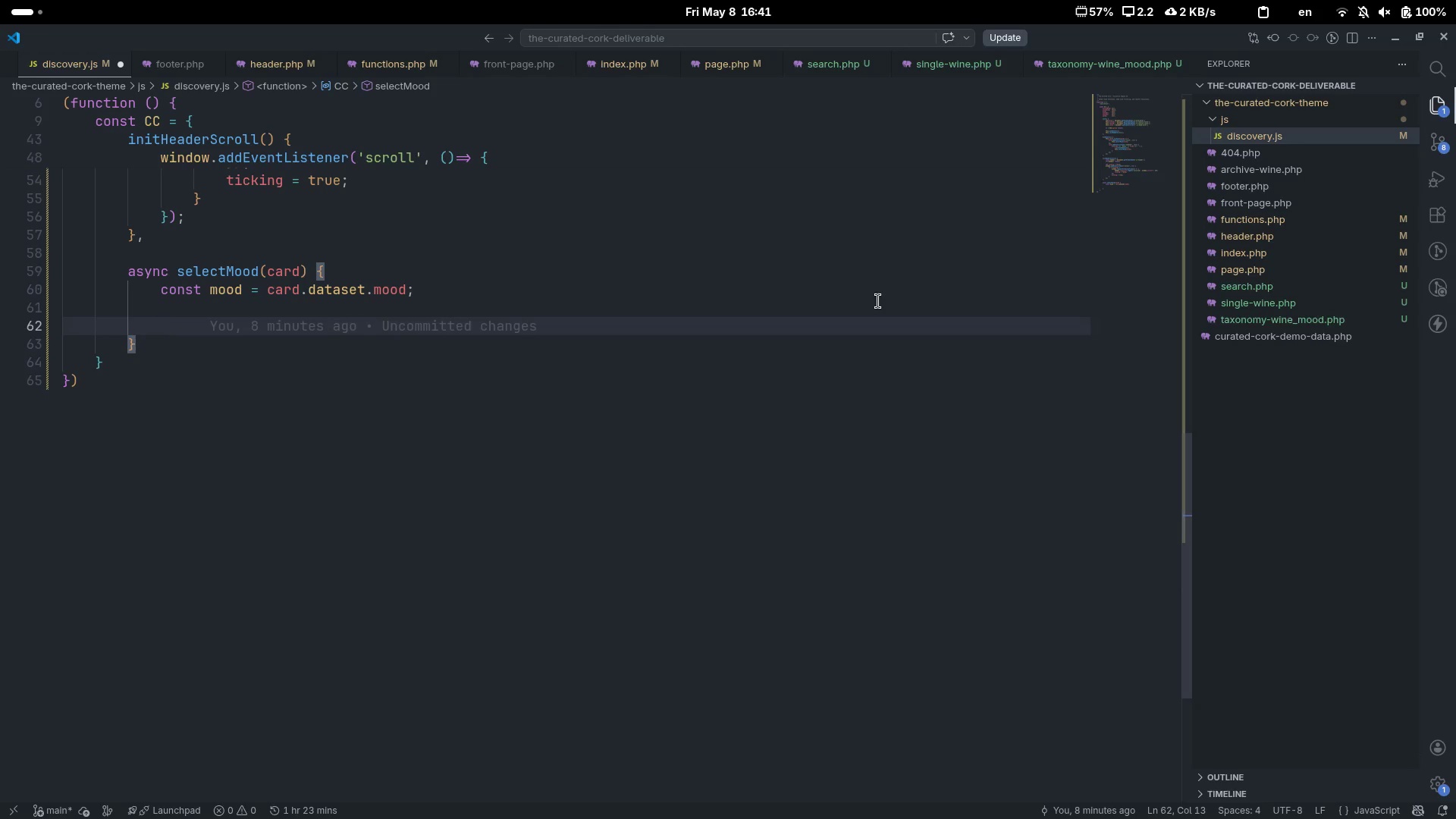 
type(if (mood === thos.ac)
 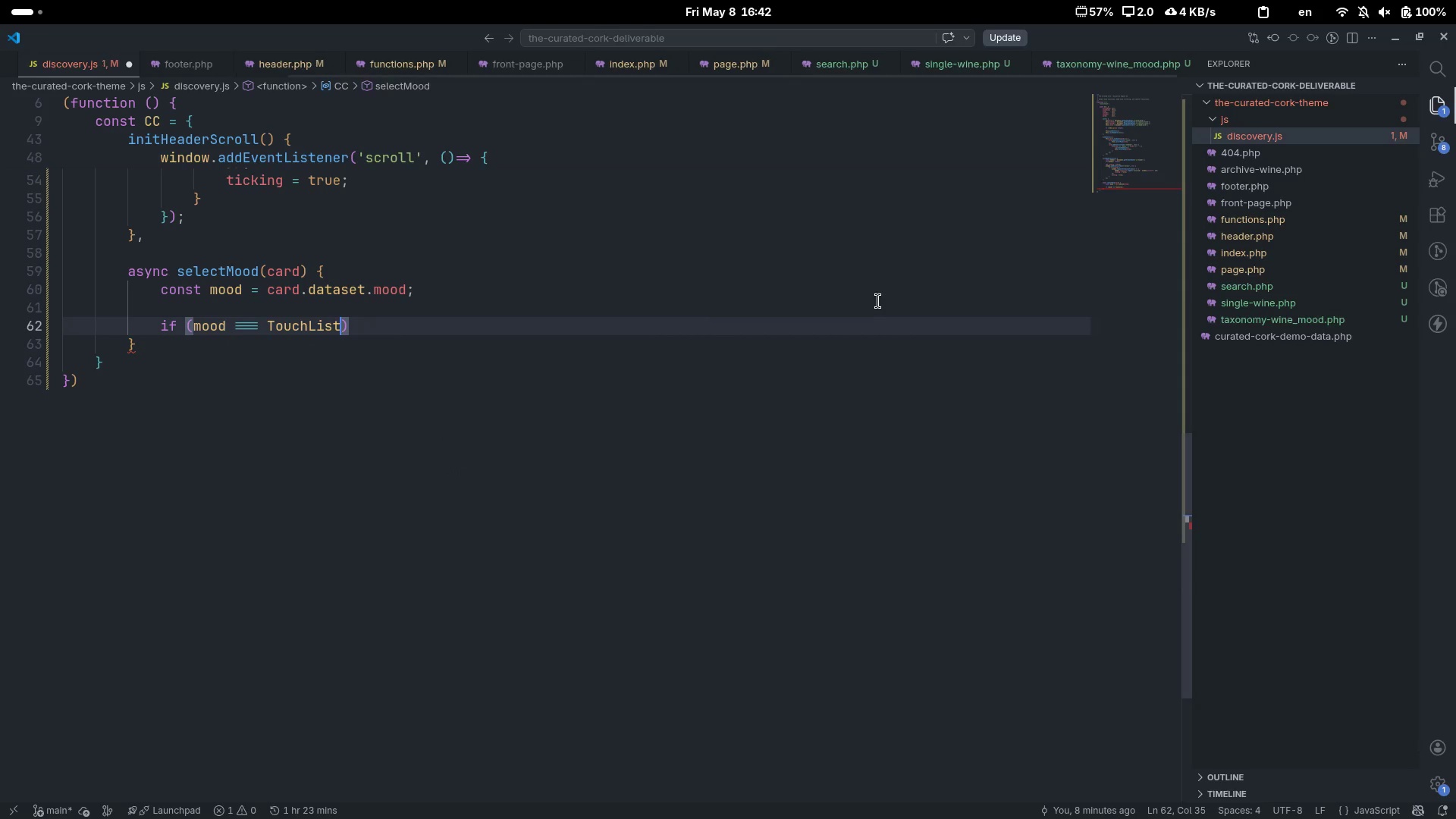 
key(Control+Backspace)
 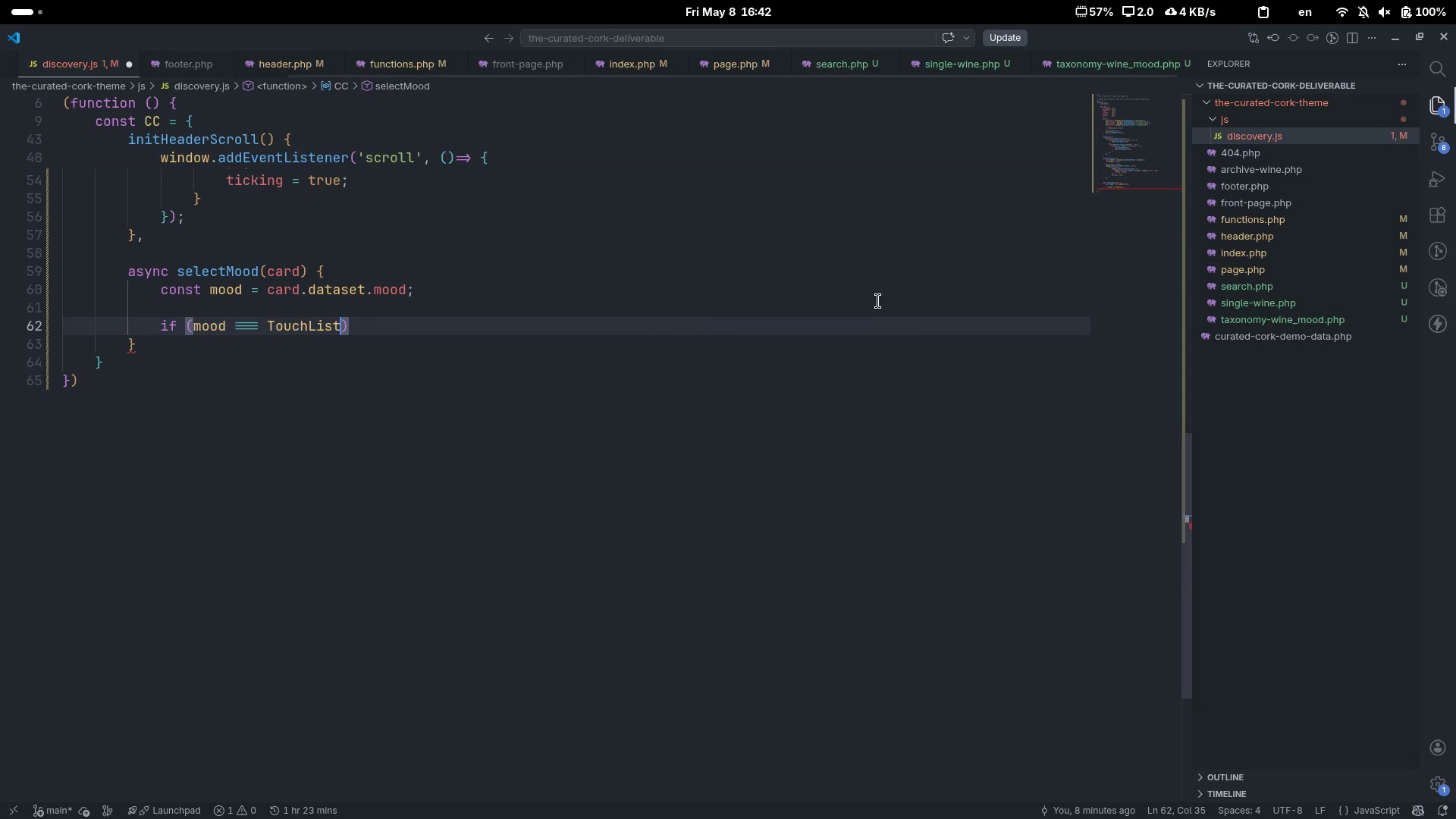 
key(Control+Backspace)
 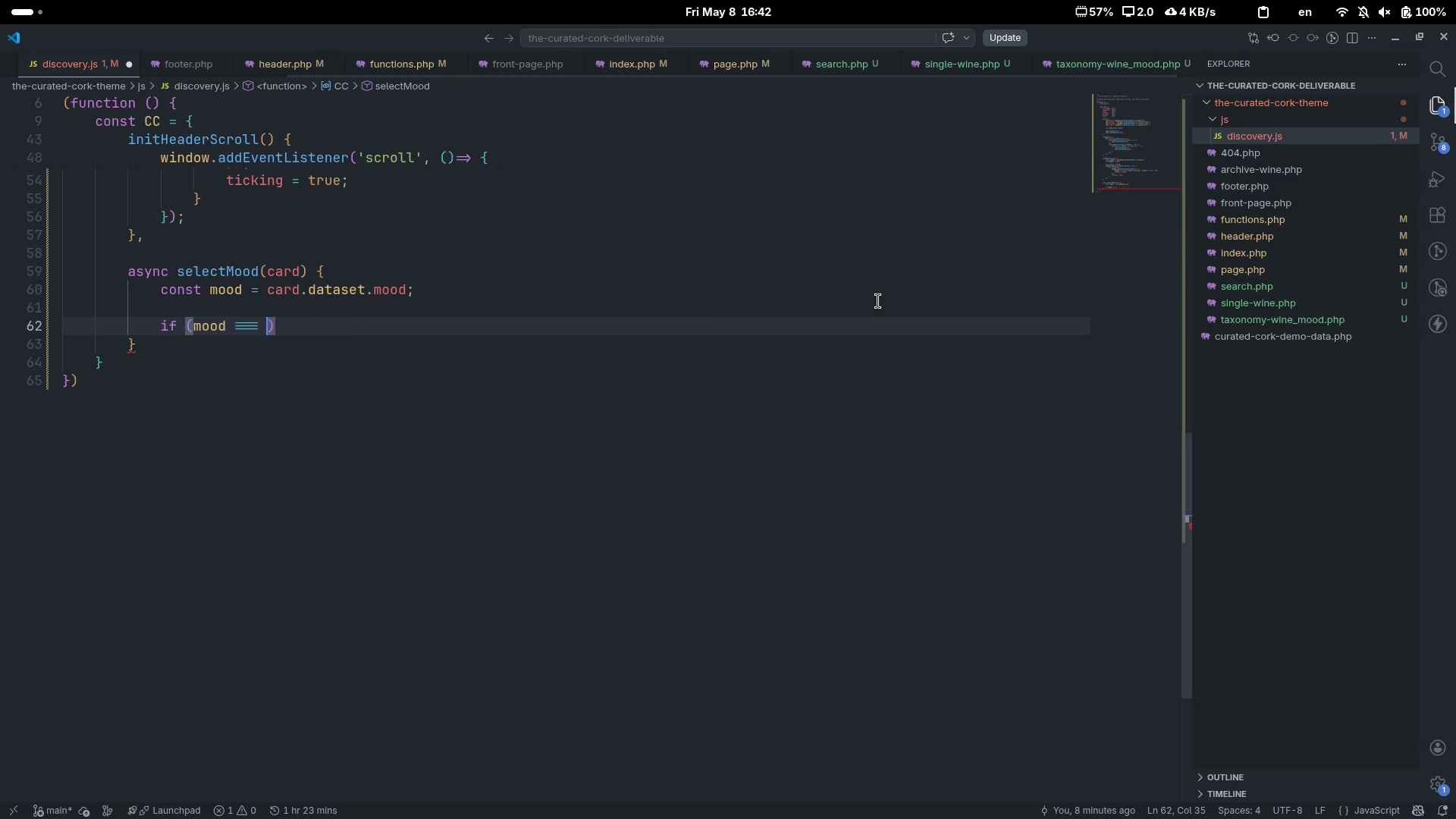 
key(Control+Backspace)
 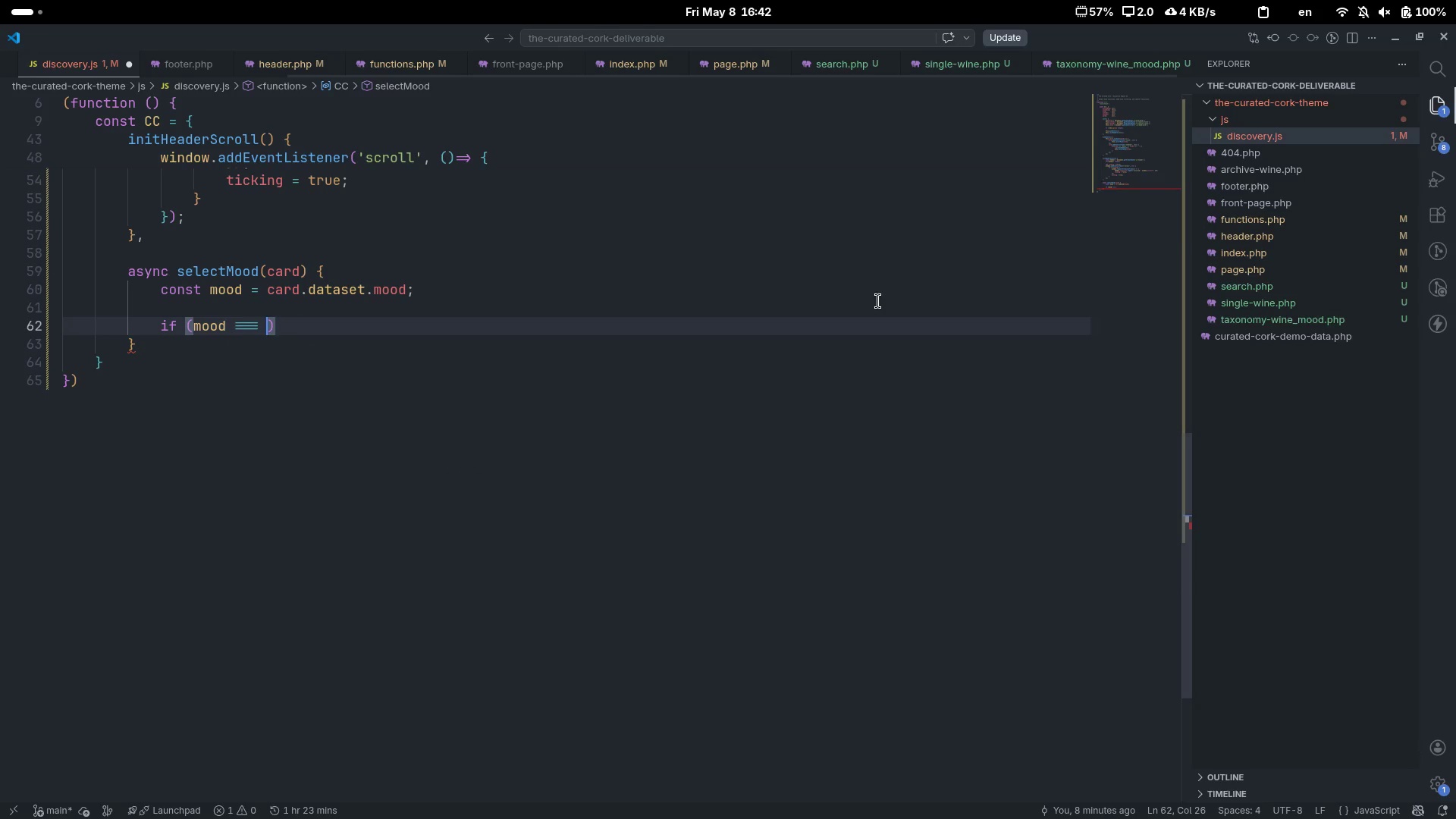 
type(this.active)
key(Tab)
 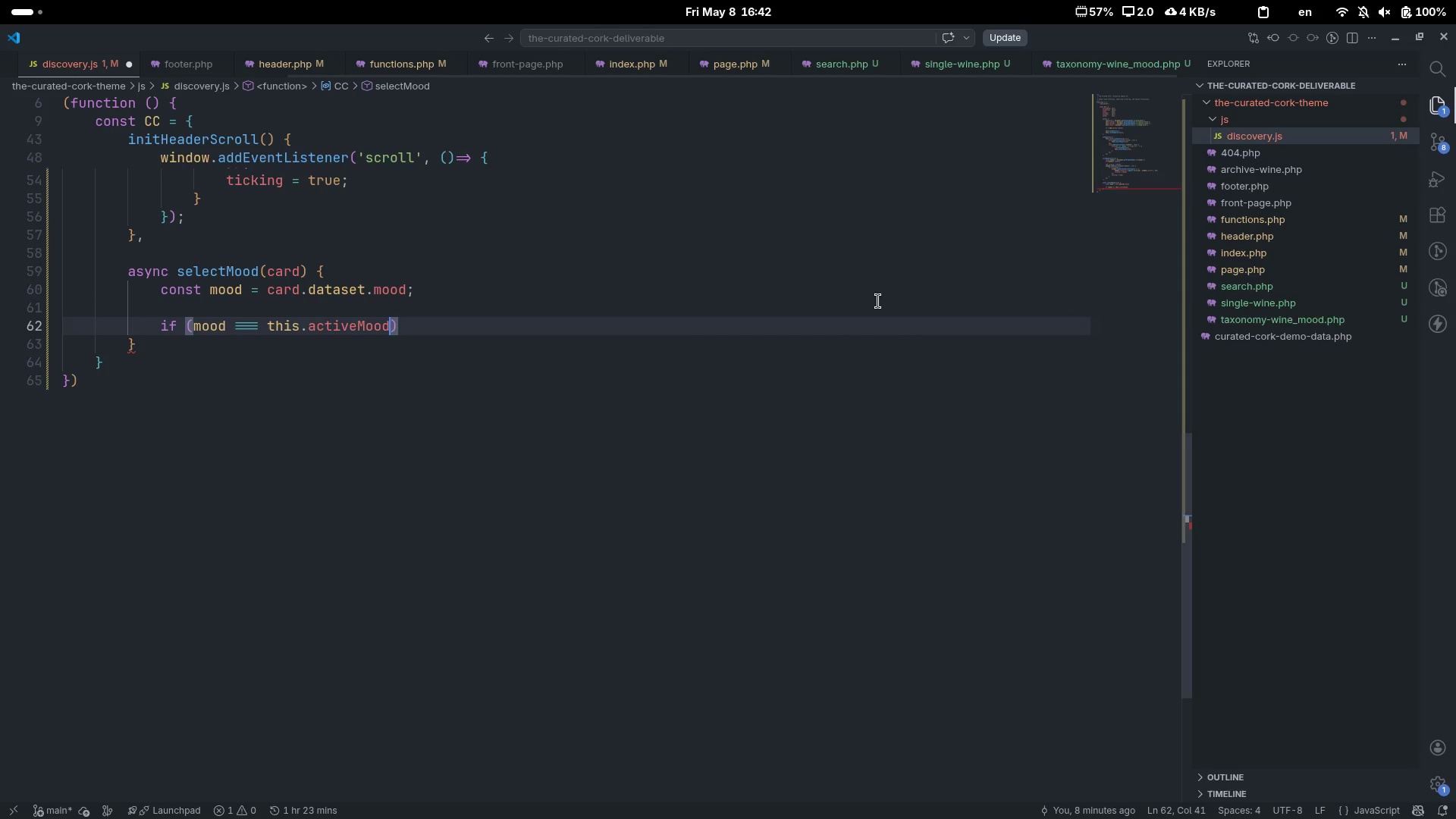 
key(Control+ControlLeft)
 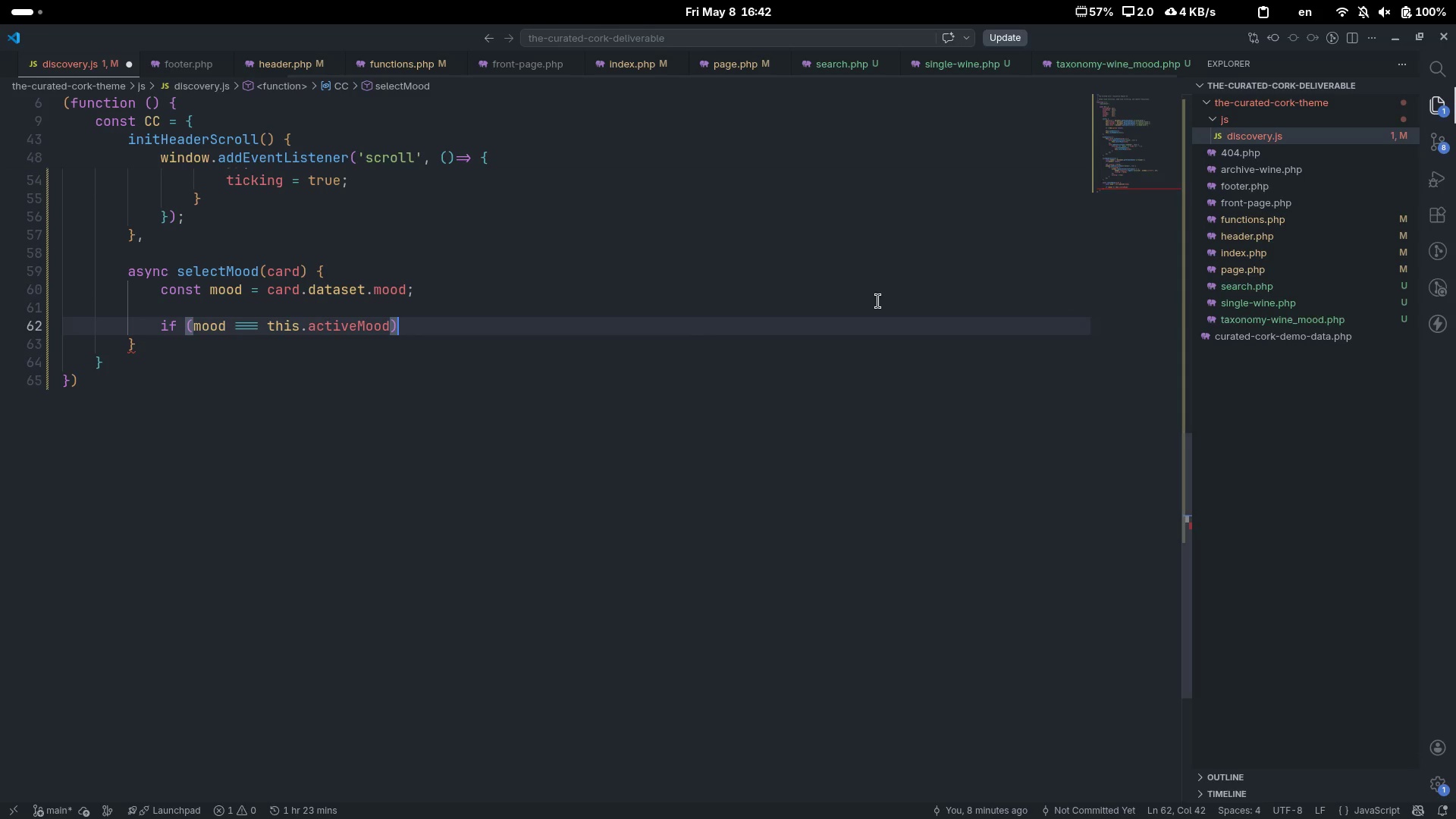 
key(Control+ArrowRight)
 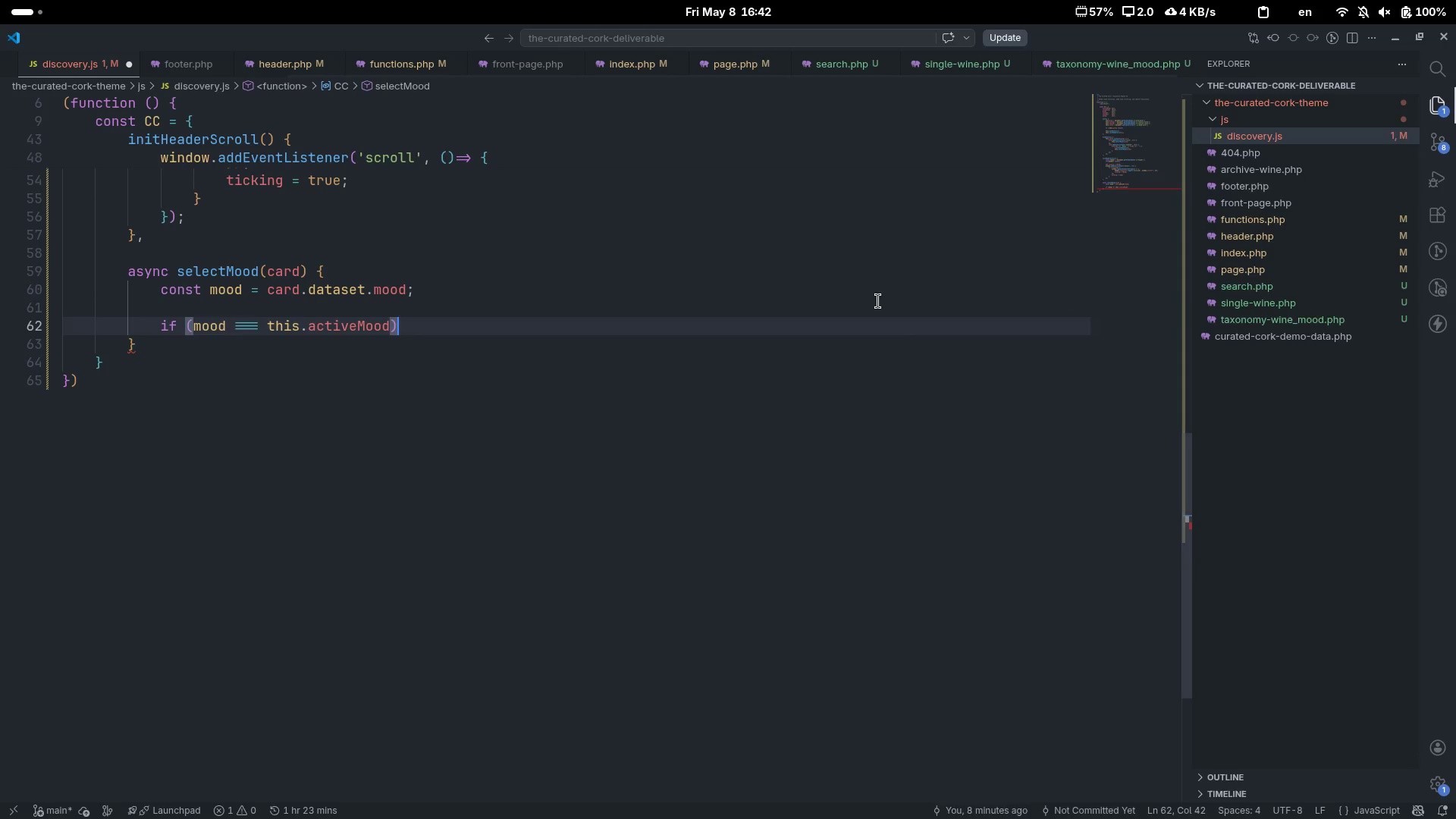 
key(Space)
 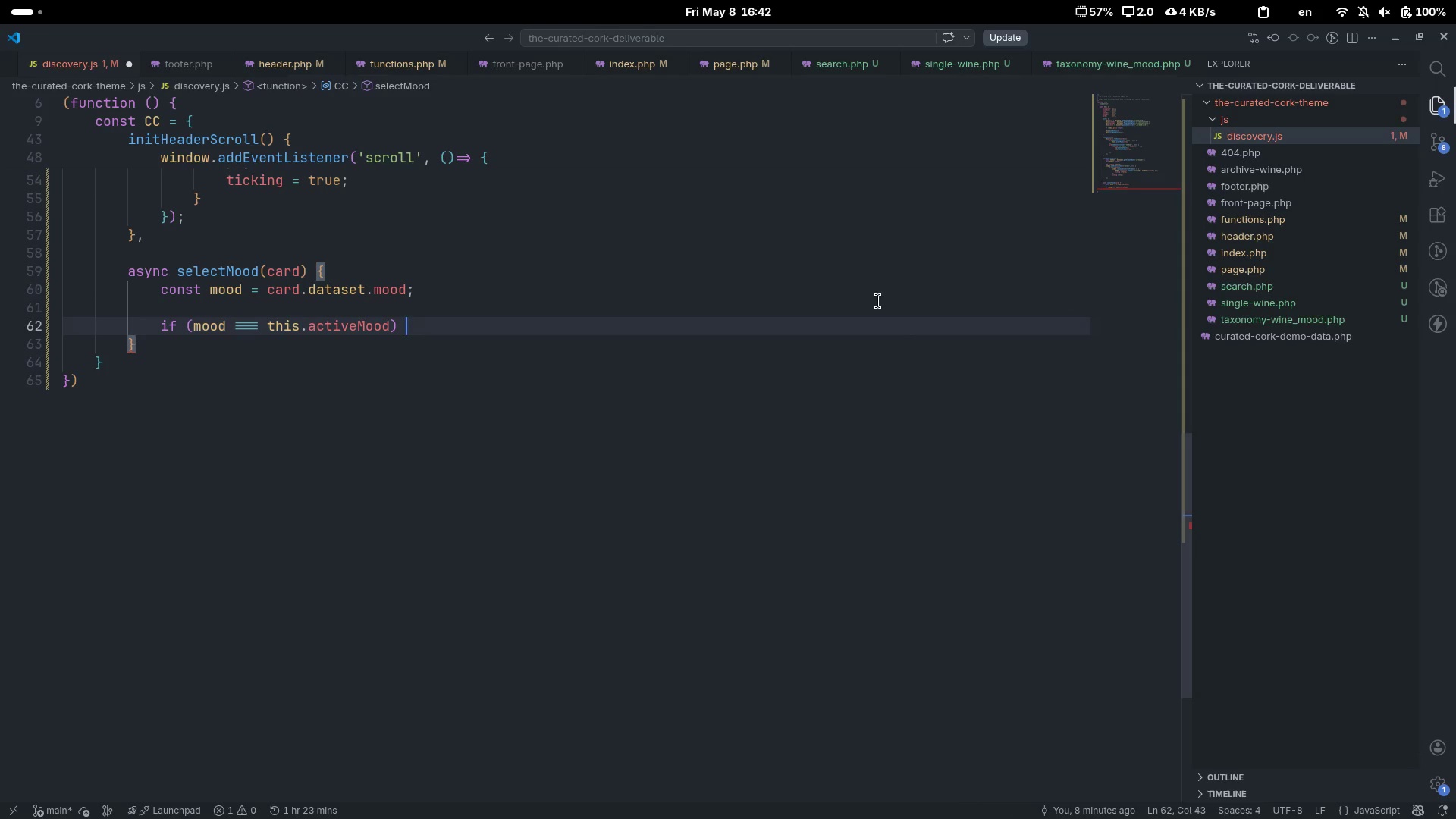 
key(Shift+ShiftLeft)
 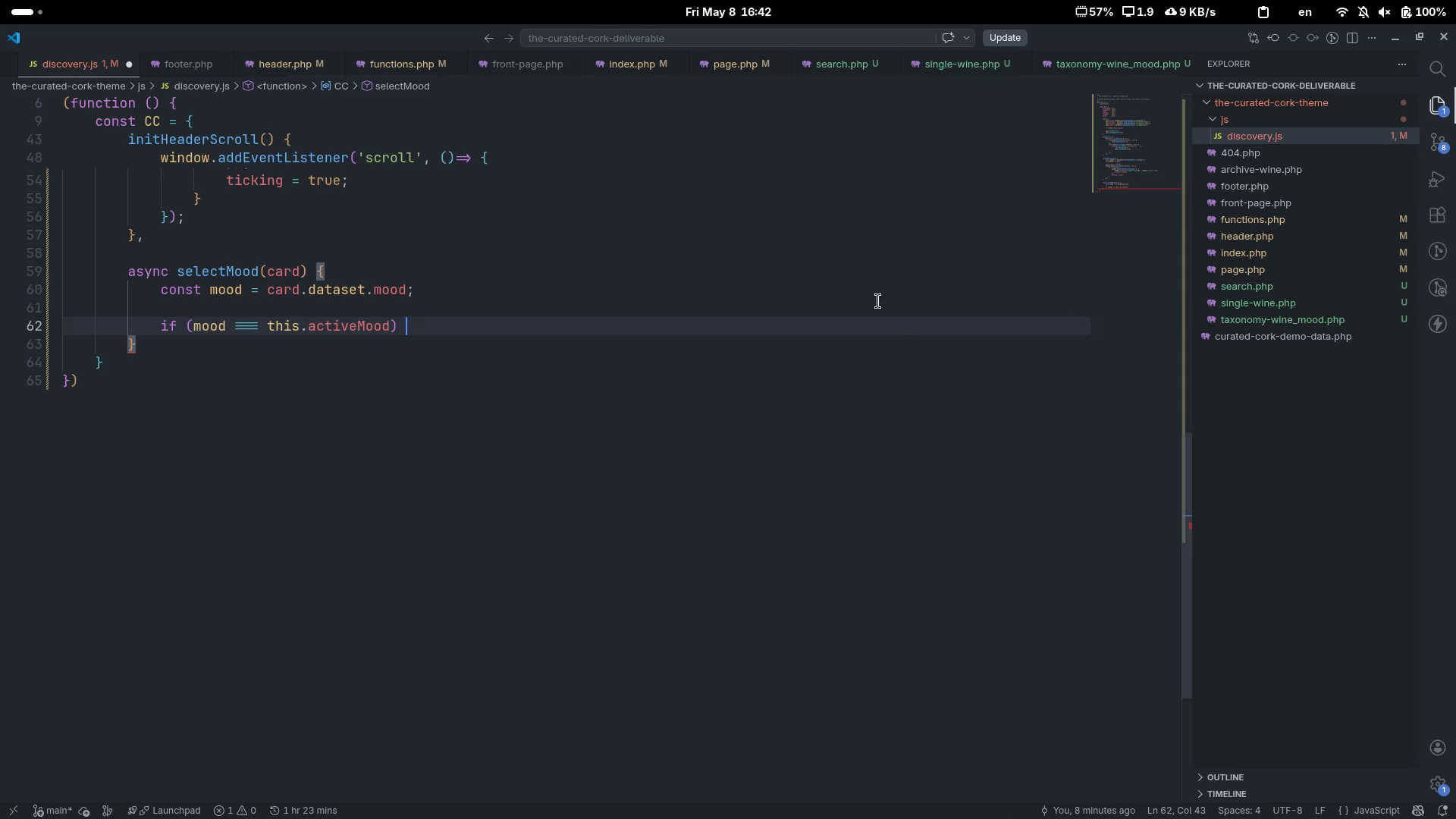 
key(Shift+BracketLeft)
 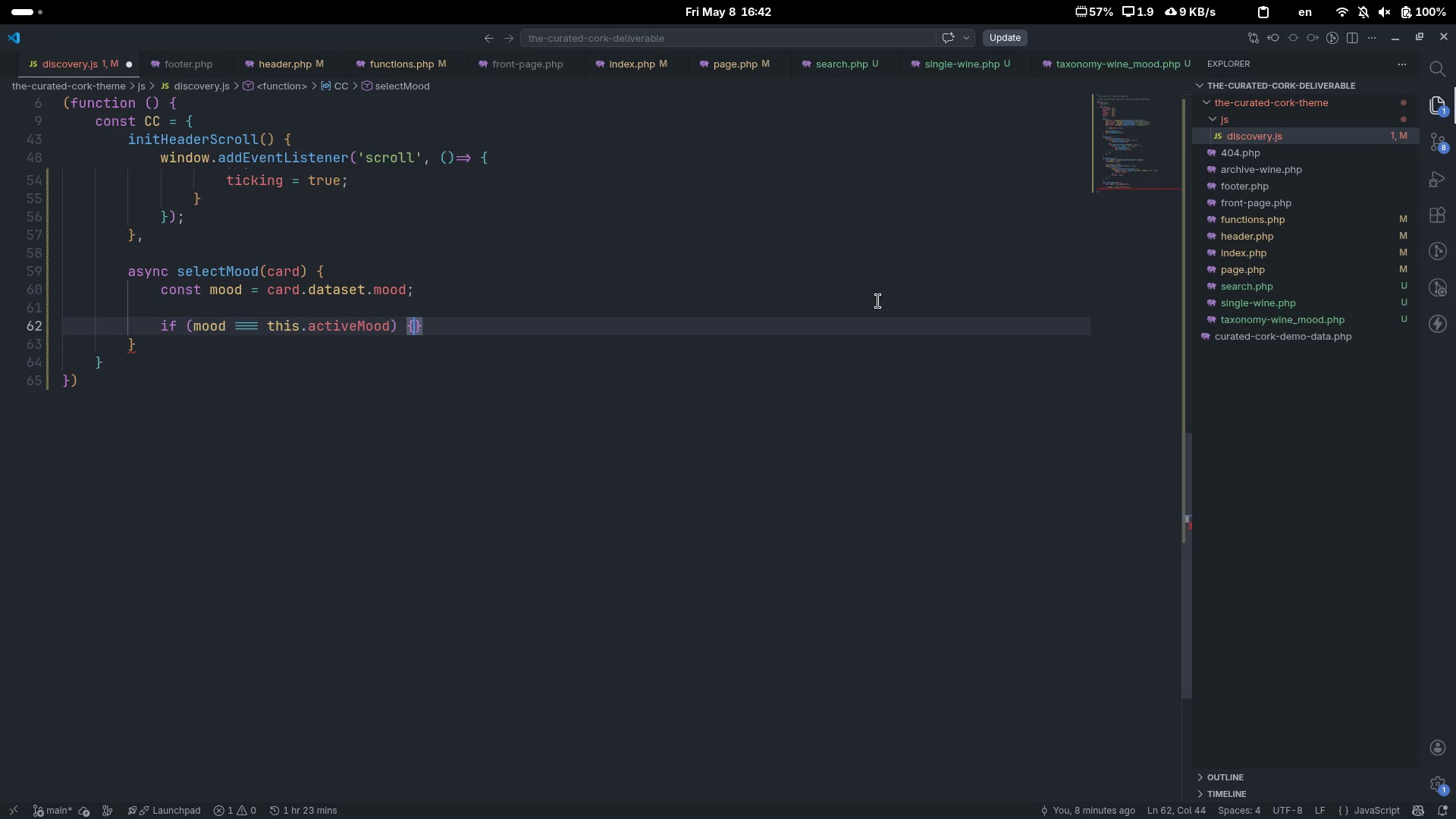 
key(Enter)
 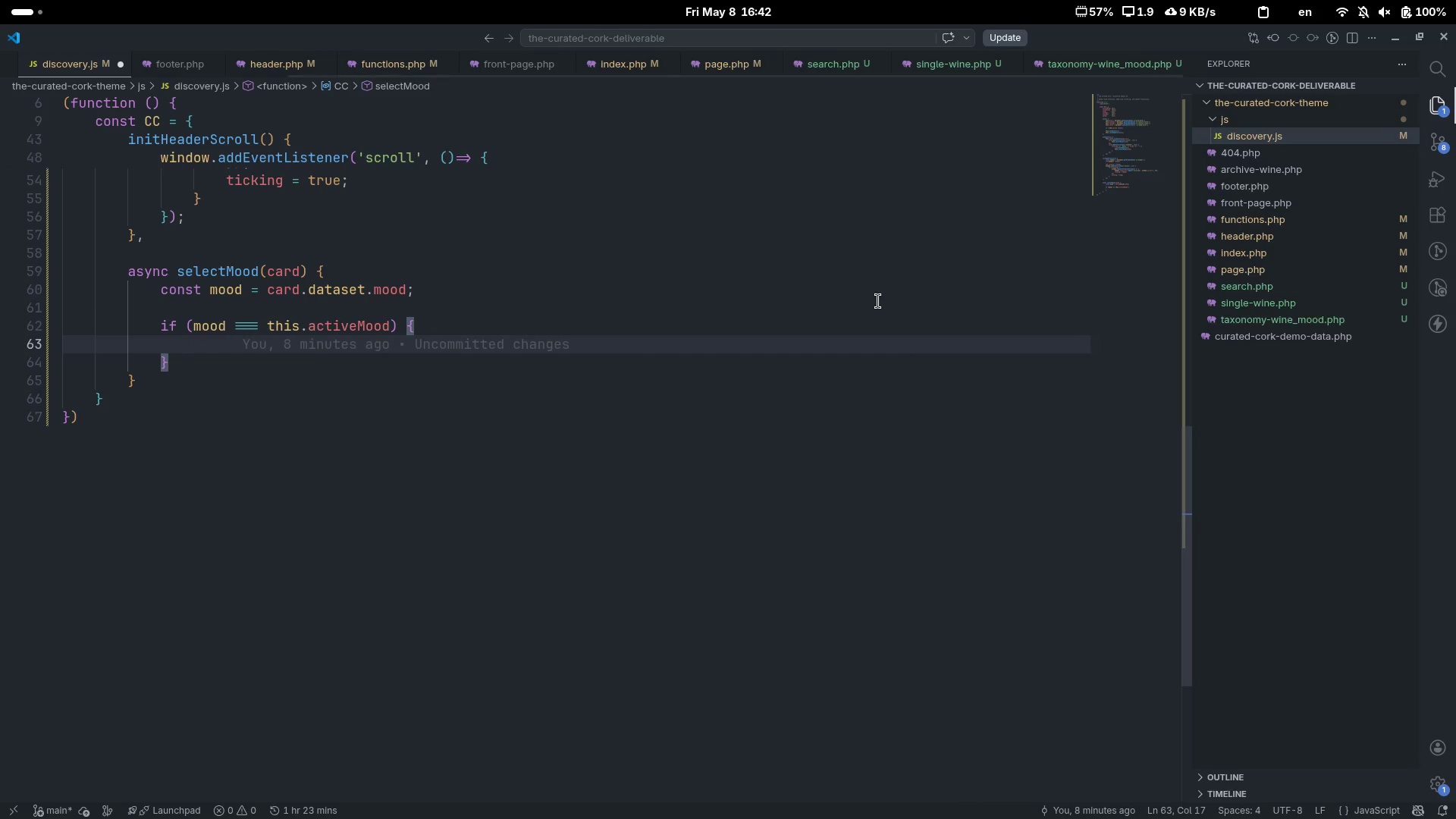 
type(thos.)
 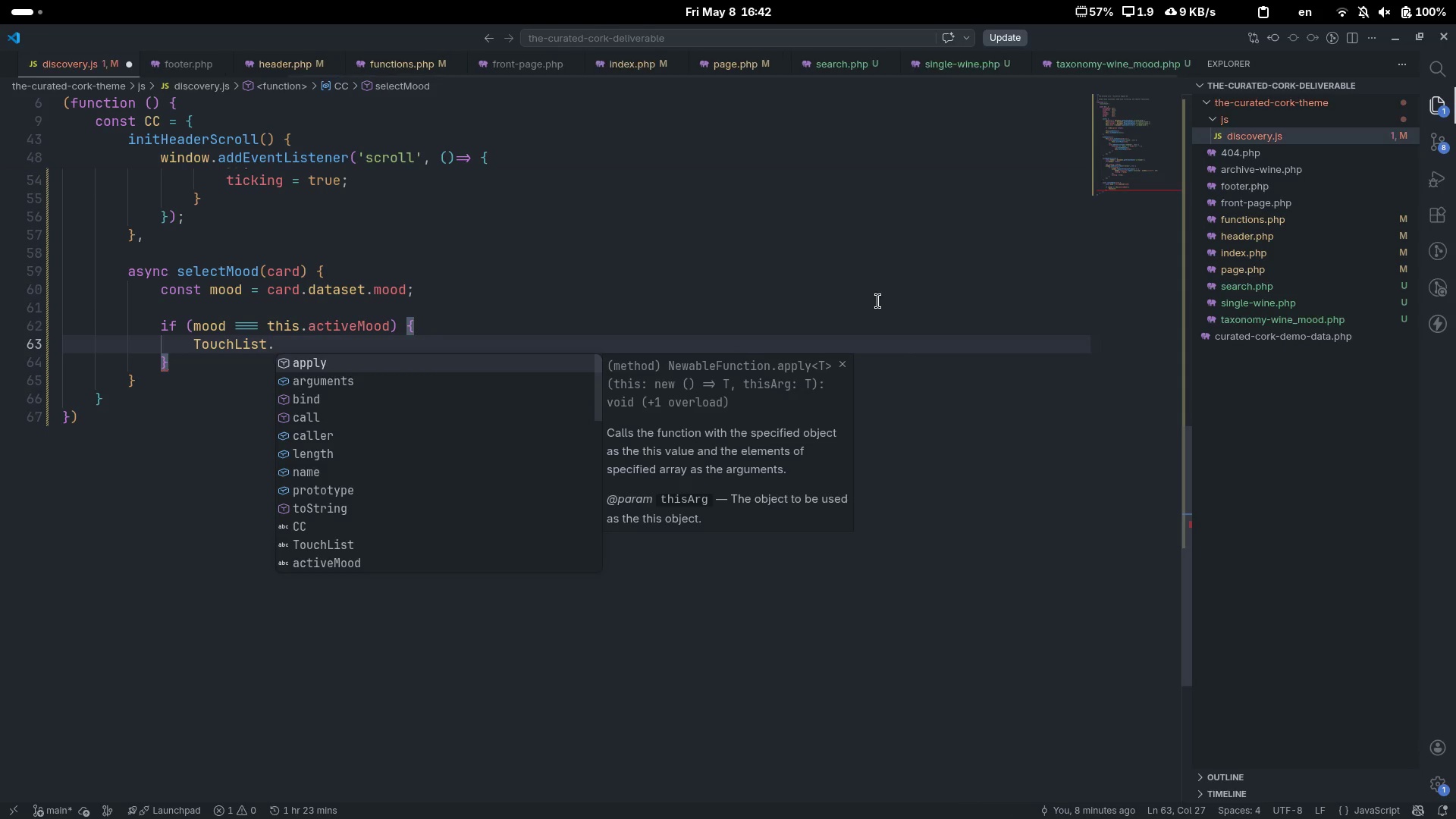 
key(Control+Backspace)
 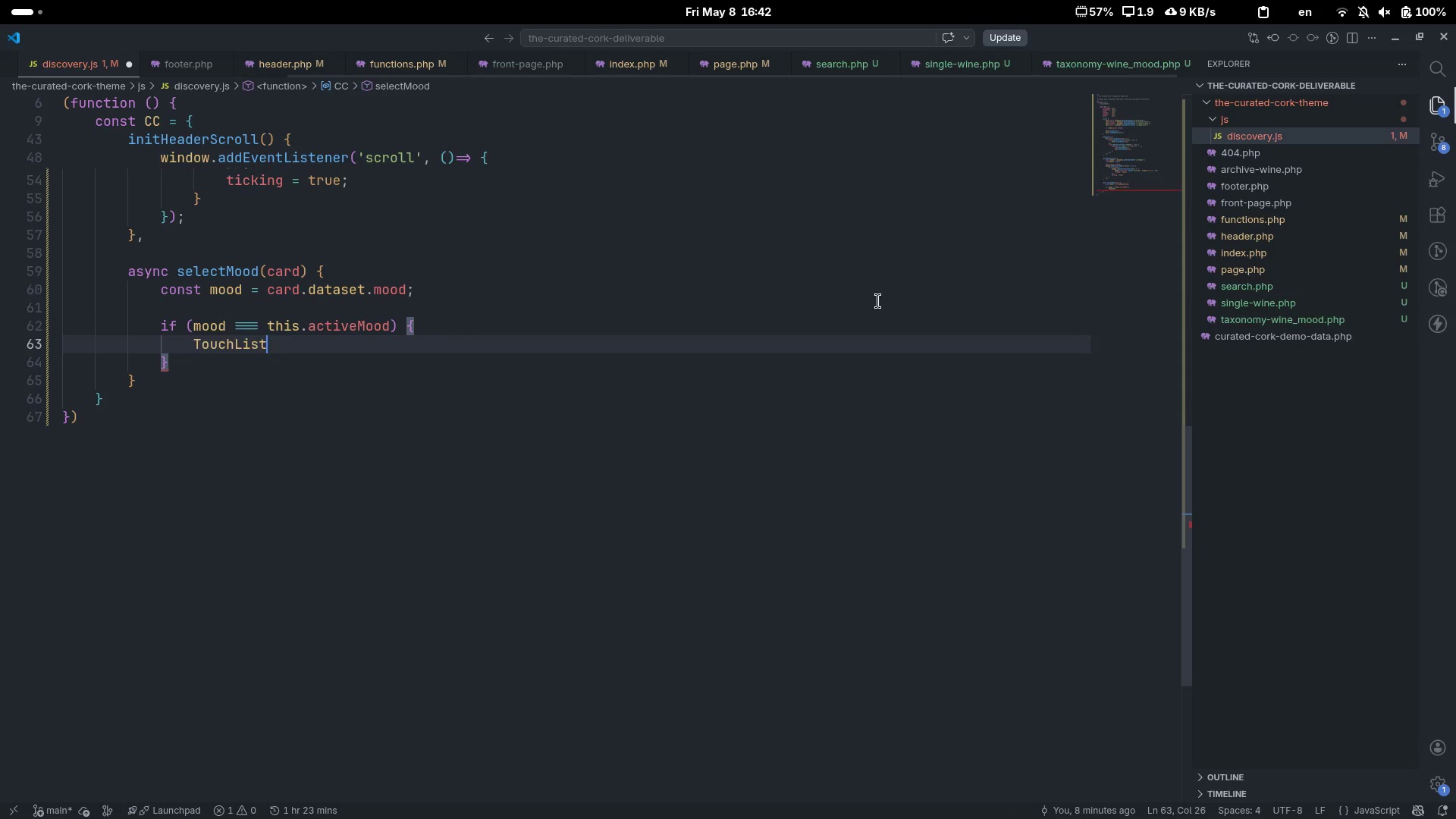 
key(Control+Backspace)
 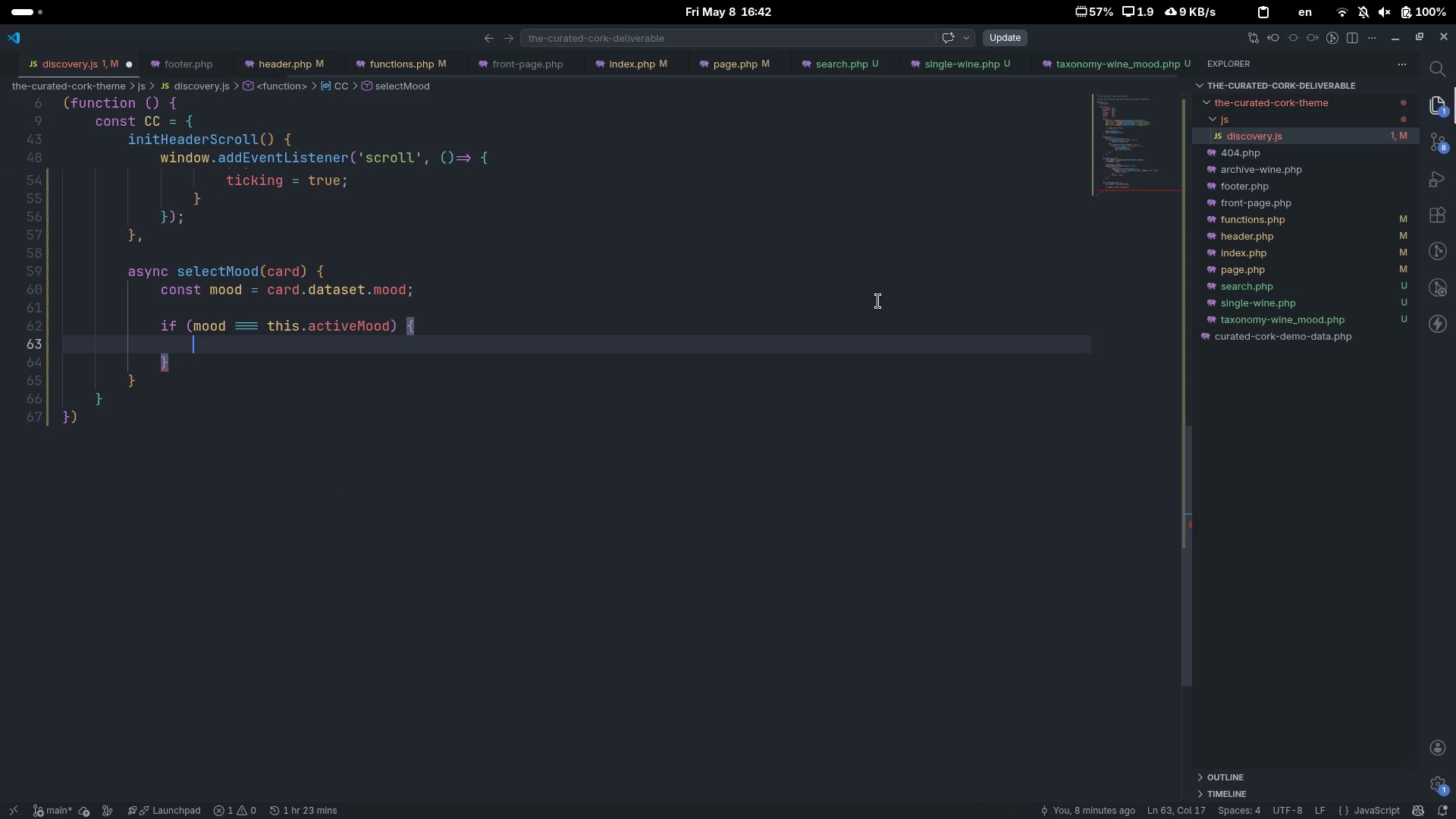 
type(this.clearSelection;)
key(Backspace)
type(();)
 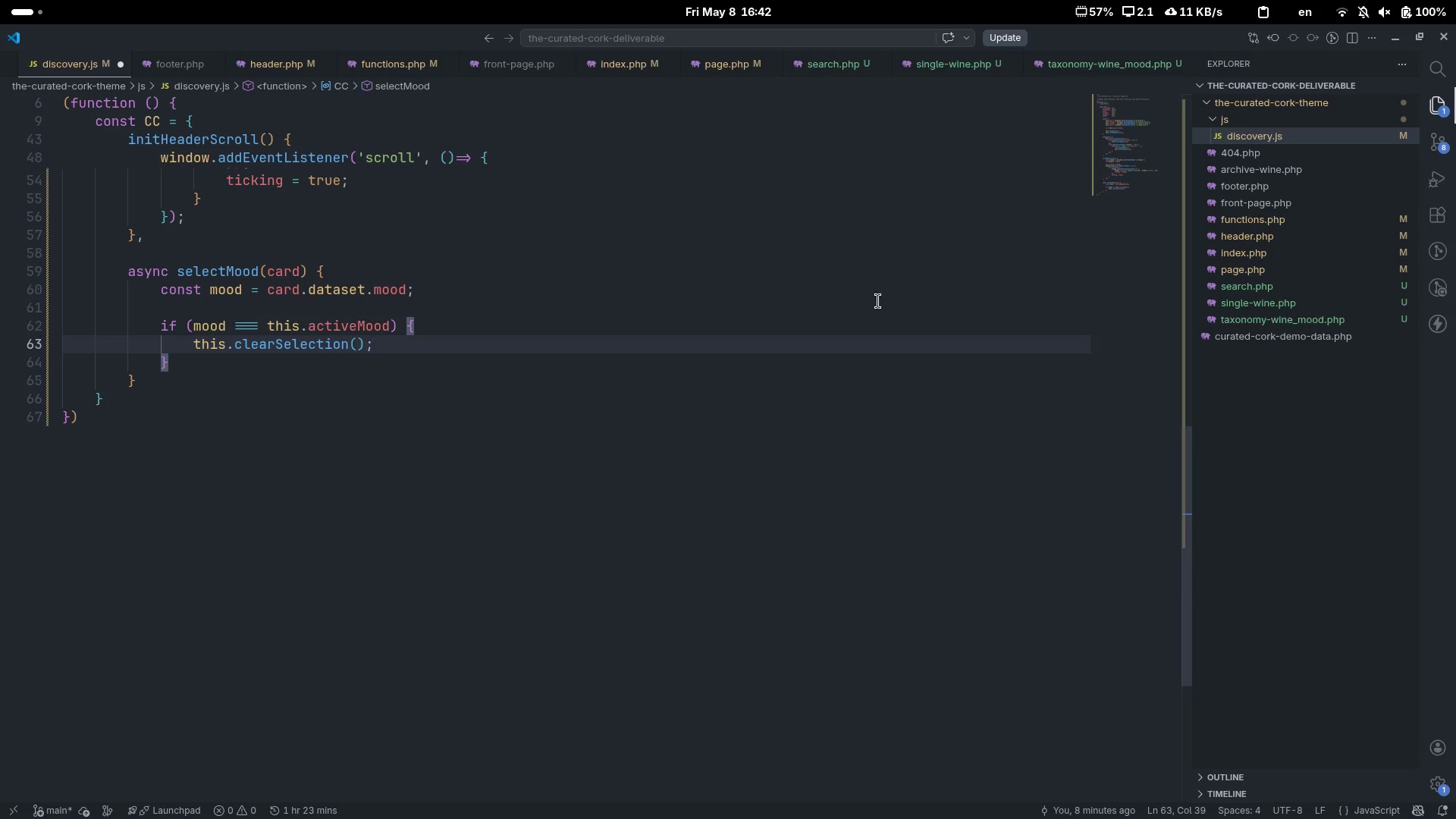 
key(Enter)
 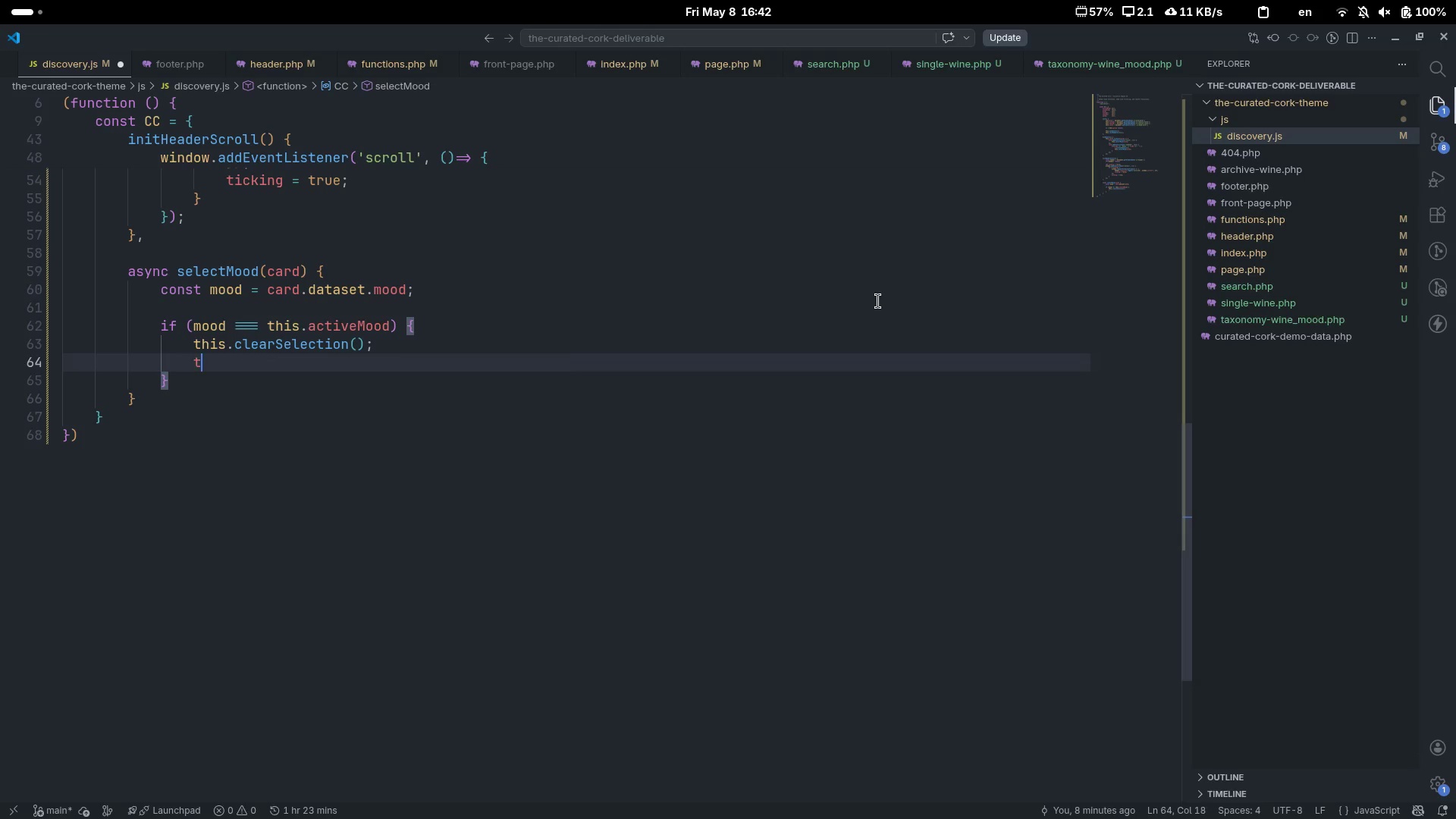 
type(teru)
 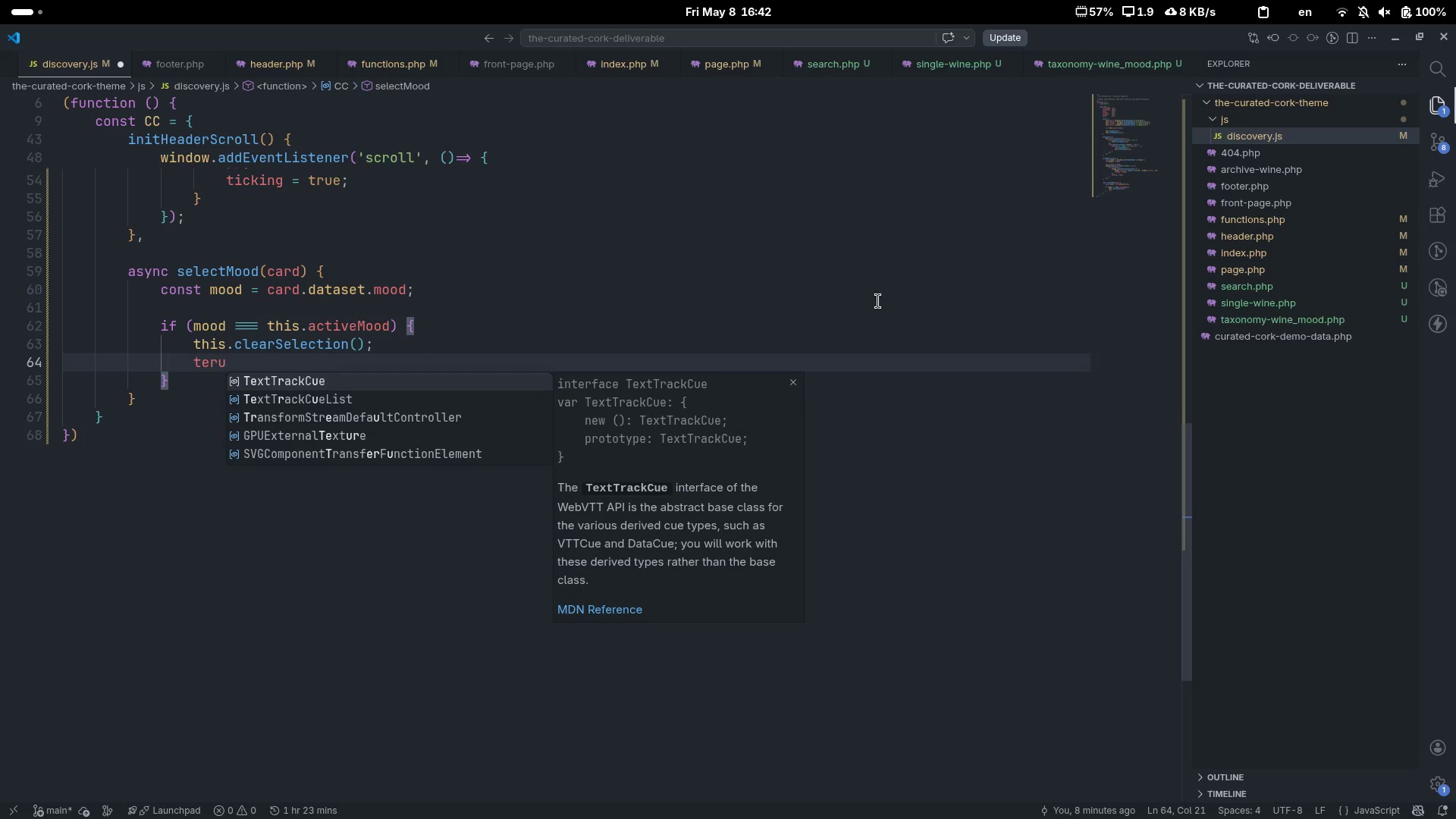 
key(Control+ControlLeft)
 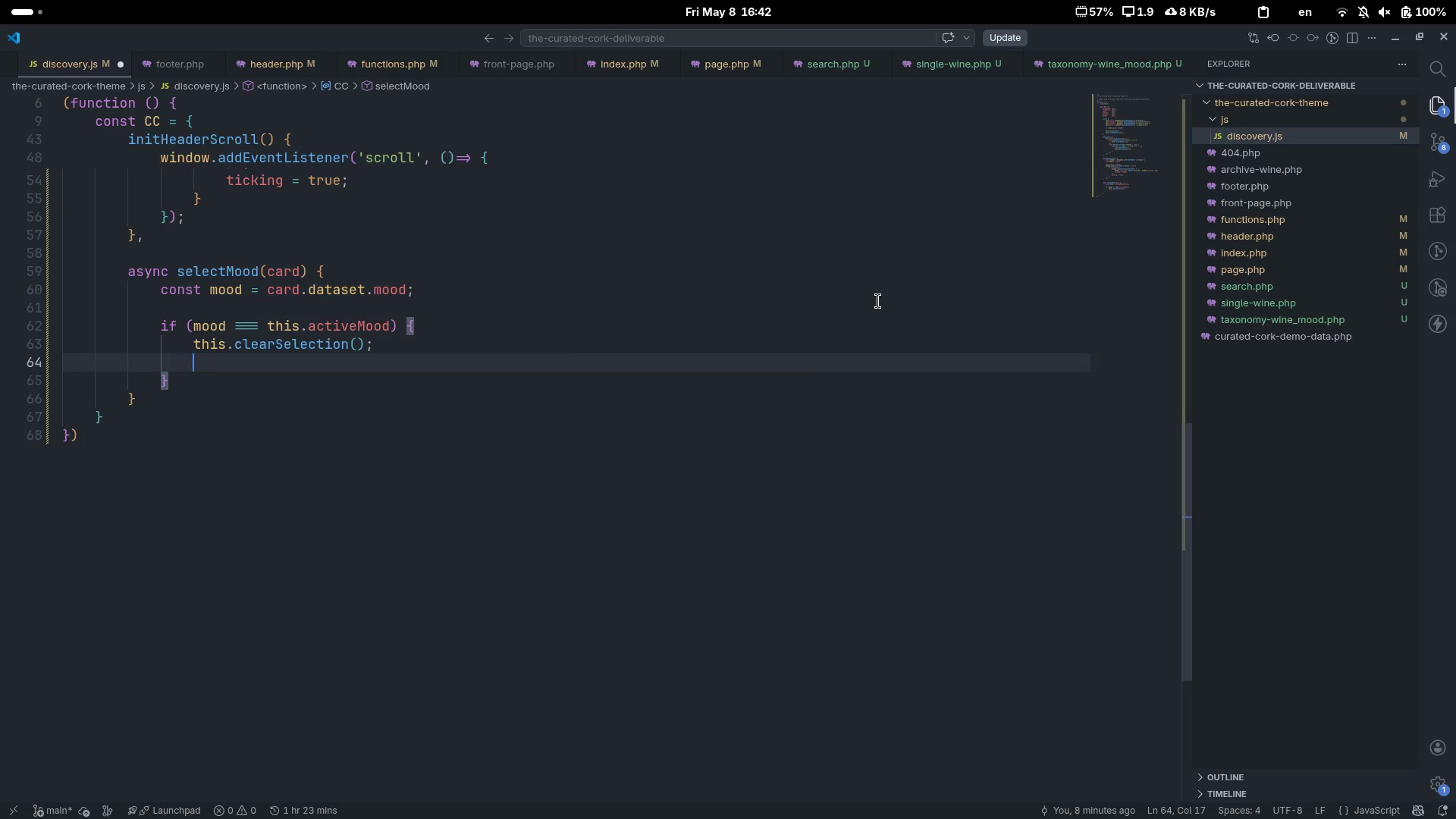 
key(Control+Backspace)
 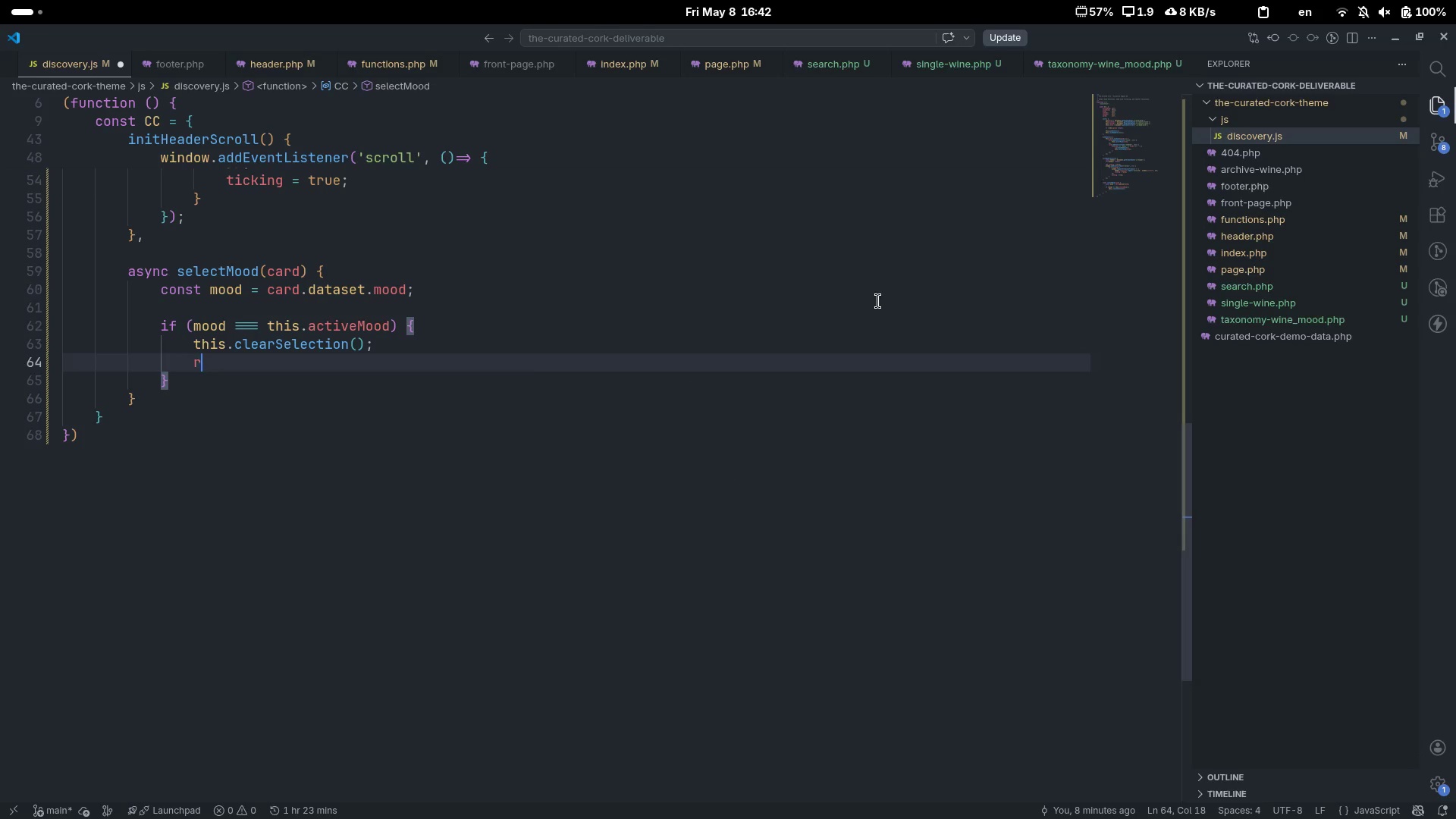 
type(return;)
 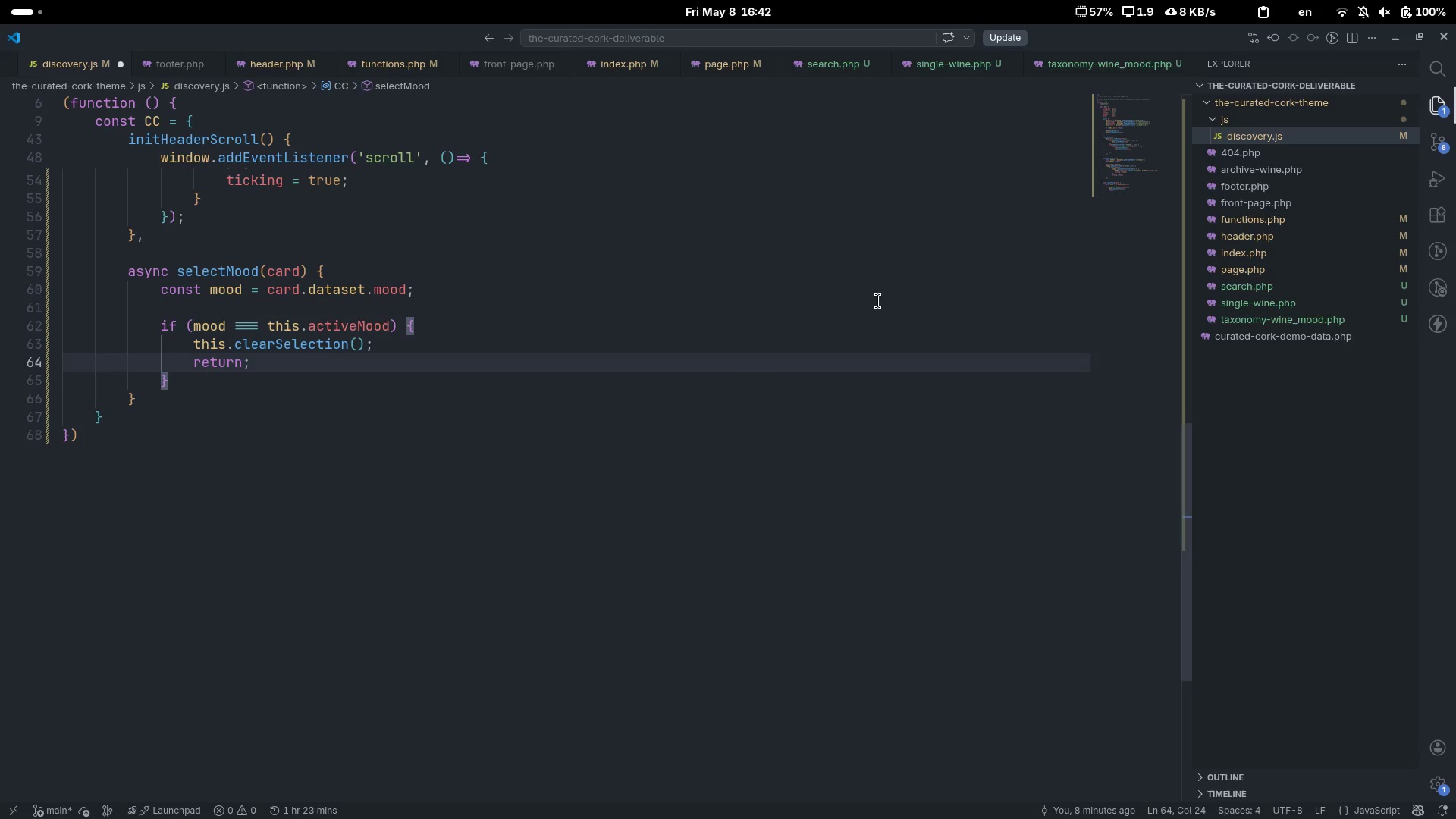 
key(ArrowDown)
 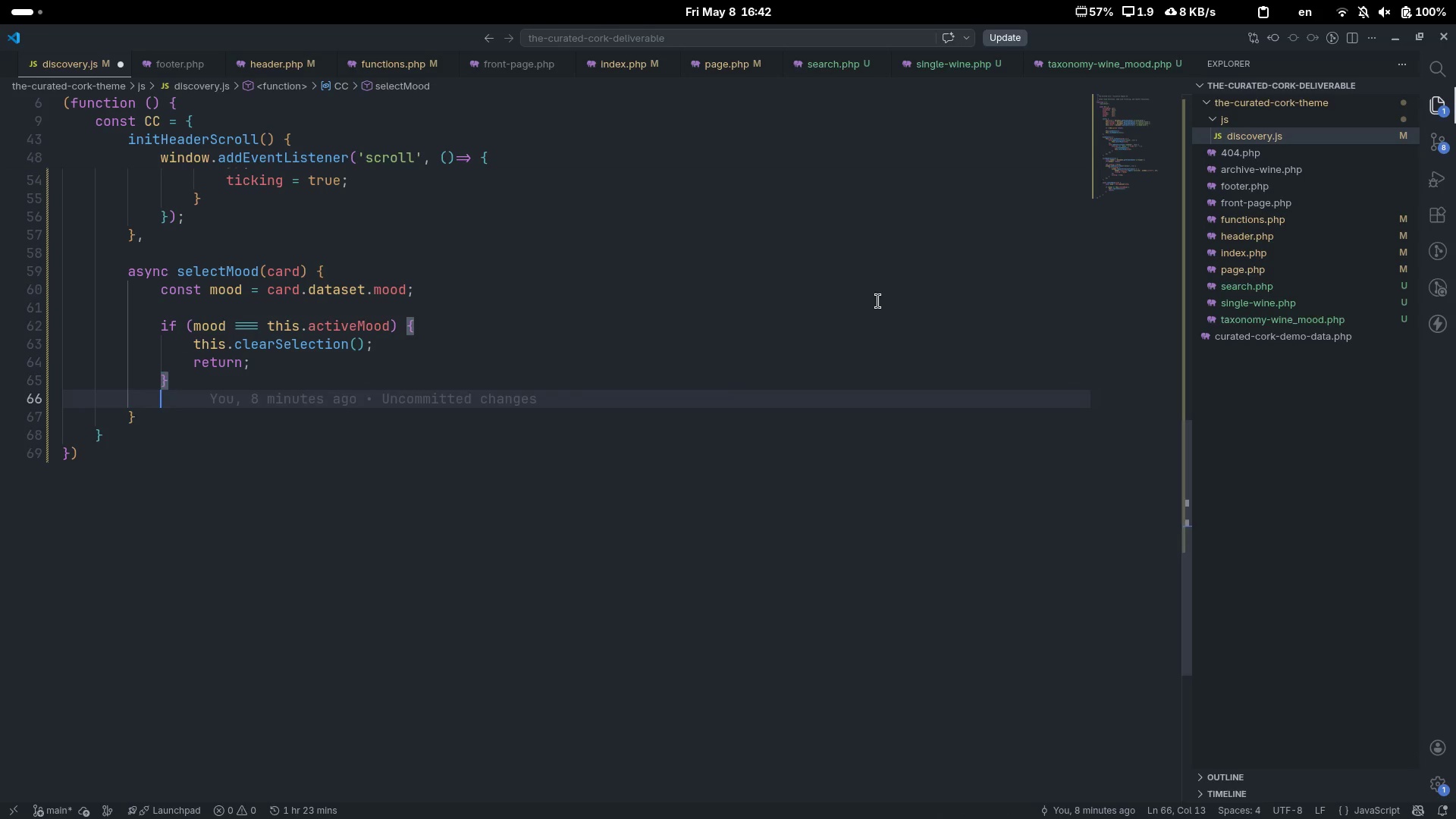 
key(Enter)
 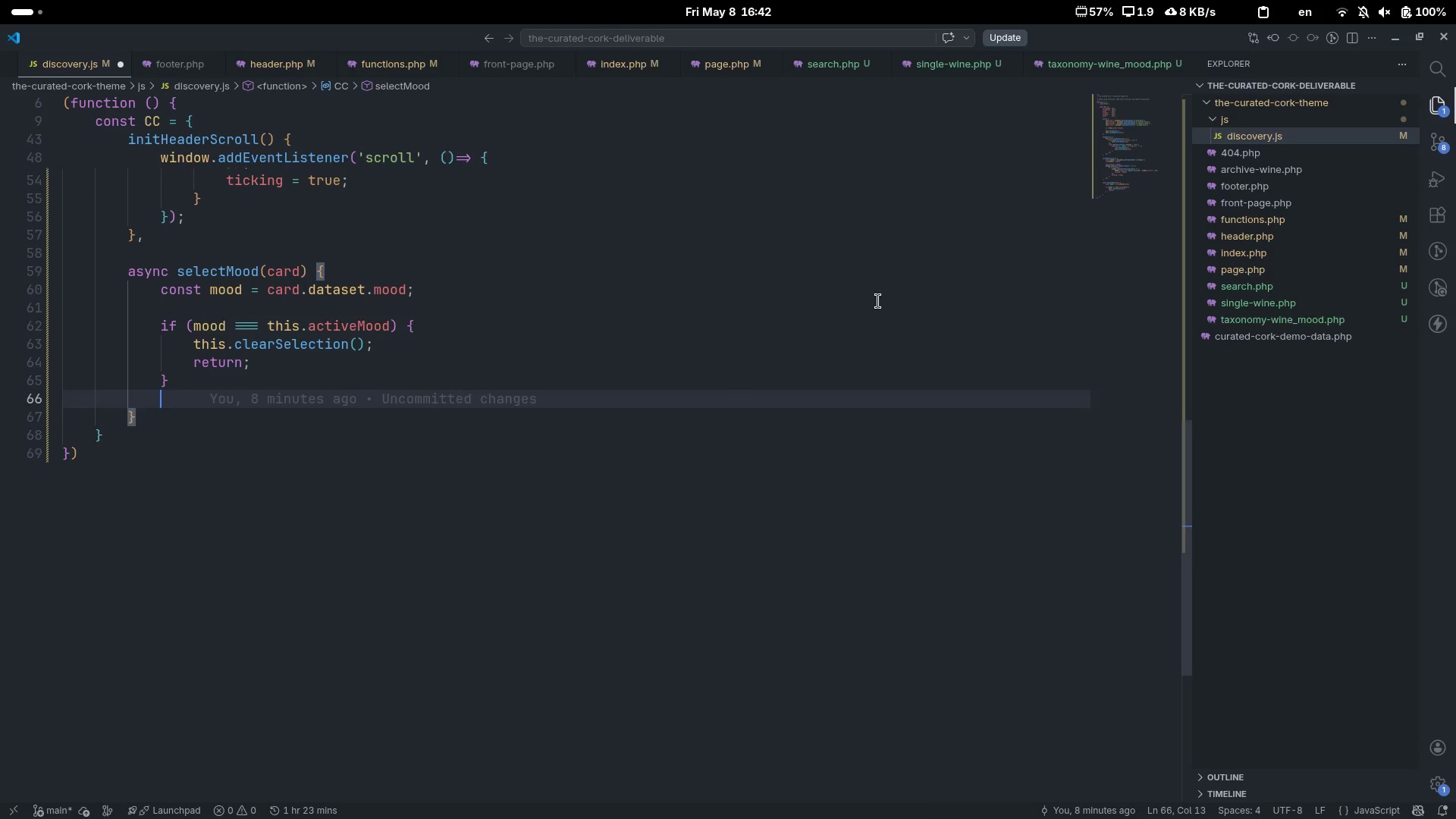 
key(Enter)
 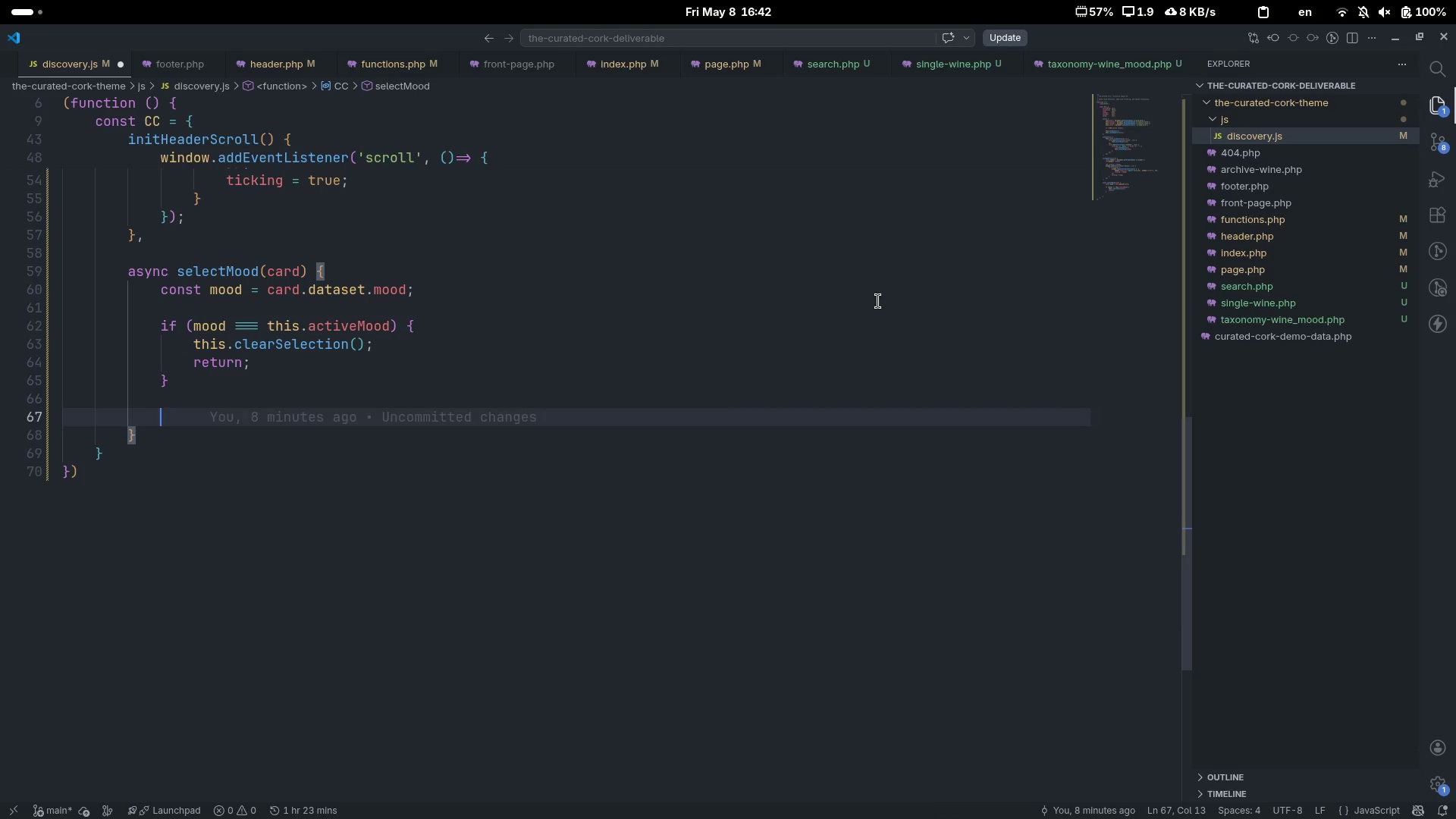 
type(if (thos.)
 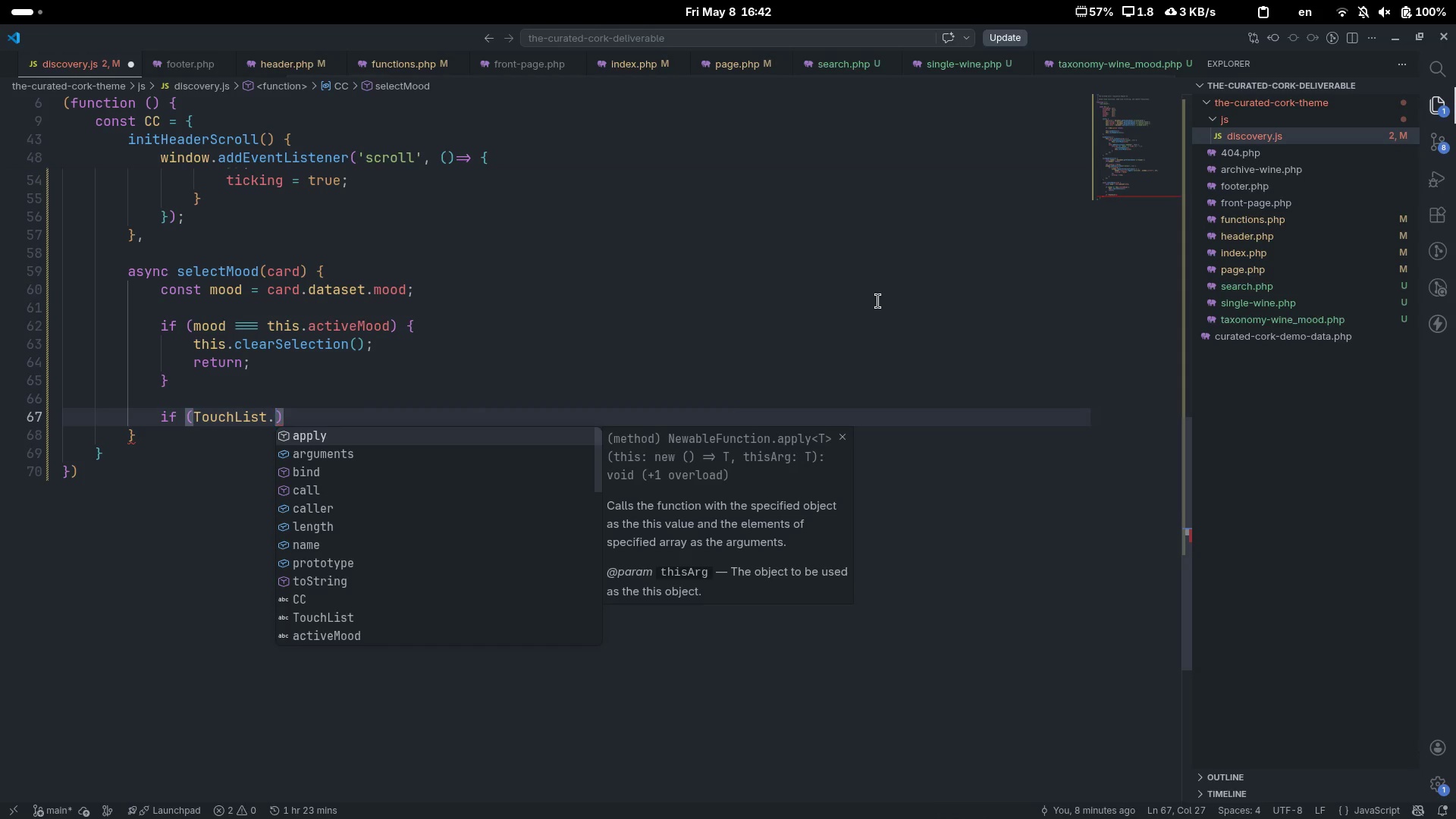 
key(Control+Z)
 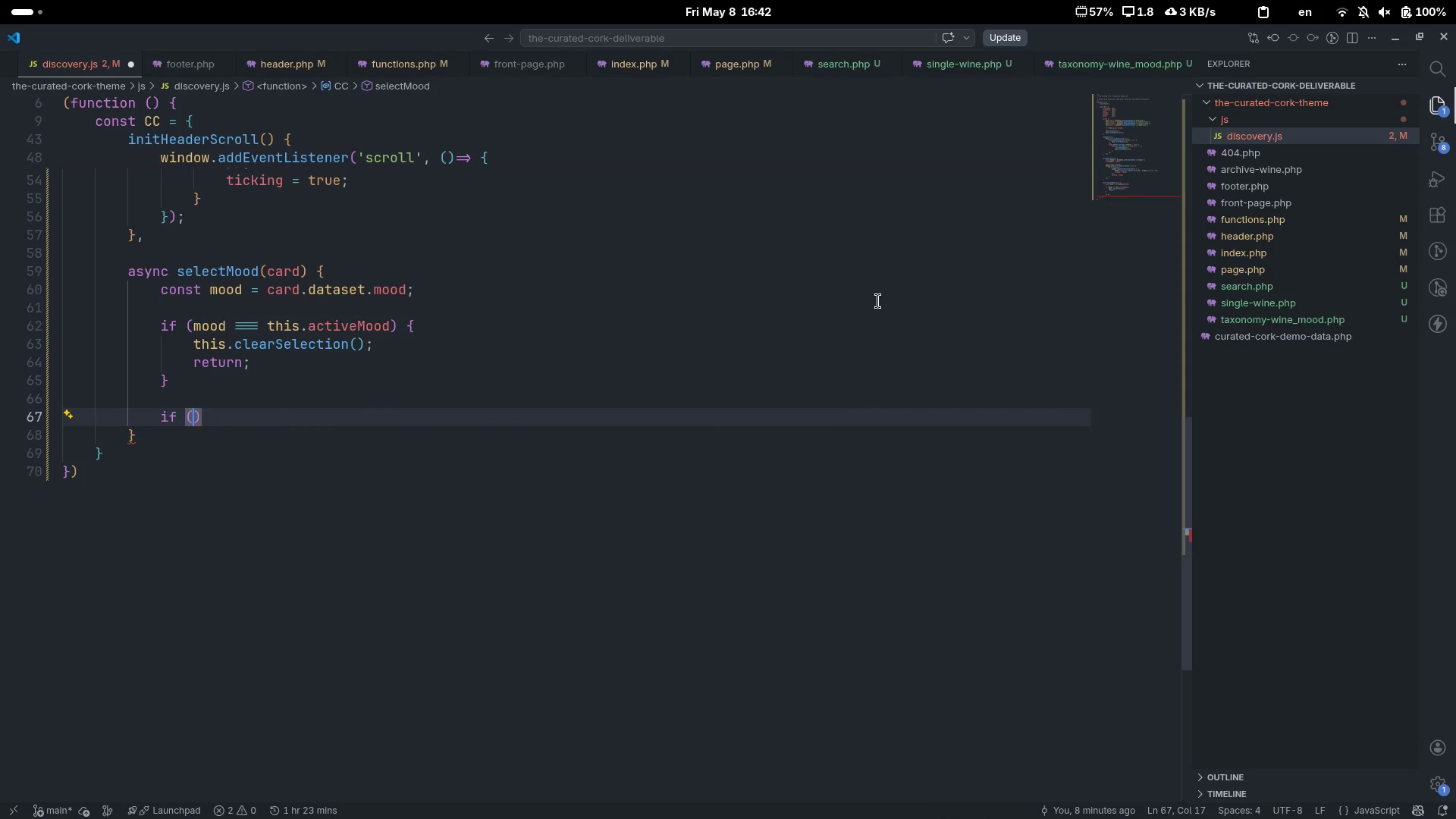 
key(Control+Backspace)
 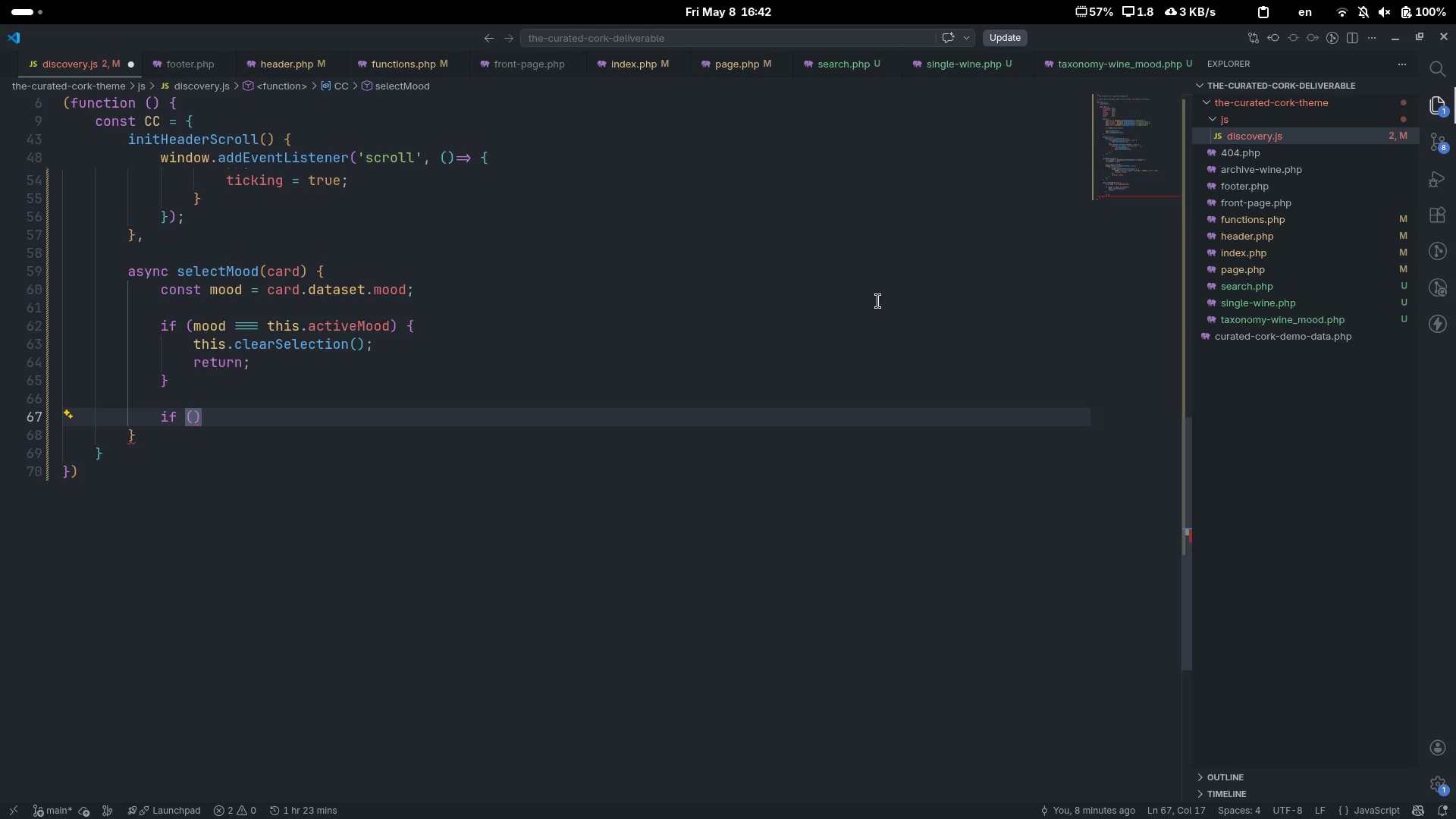 
type(this.l)
key(Backspace)
type(isLo)
key(Tab)
 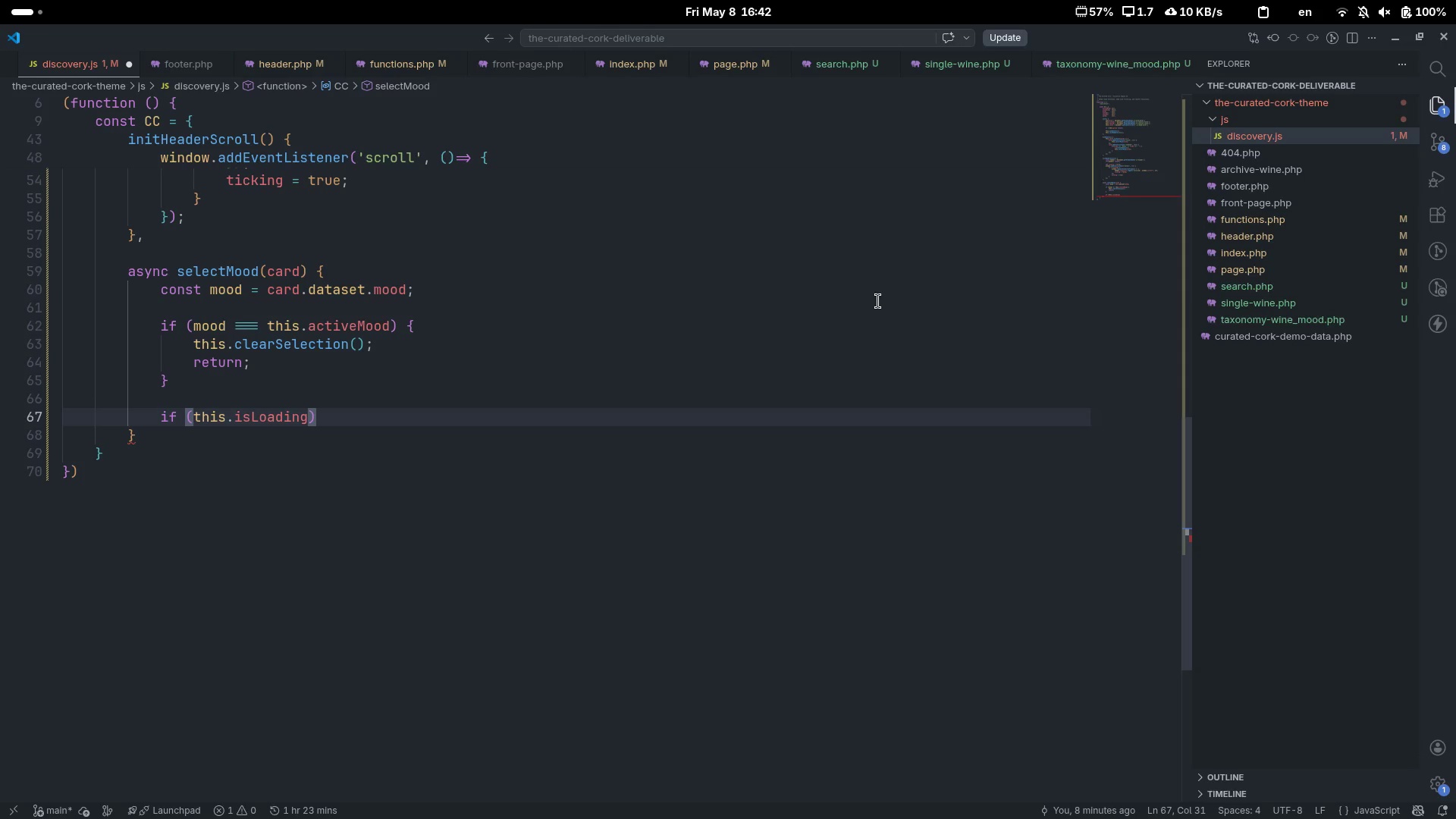 
key(ArrowRight)
 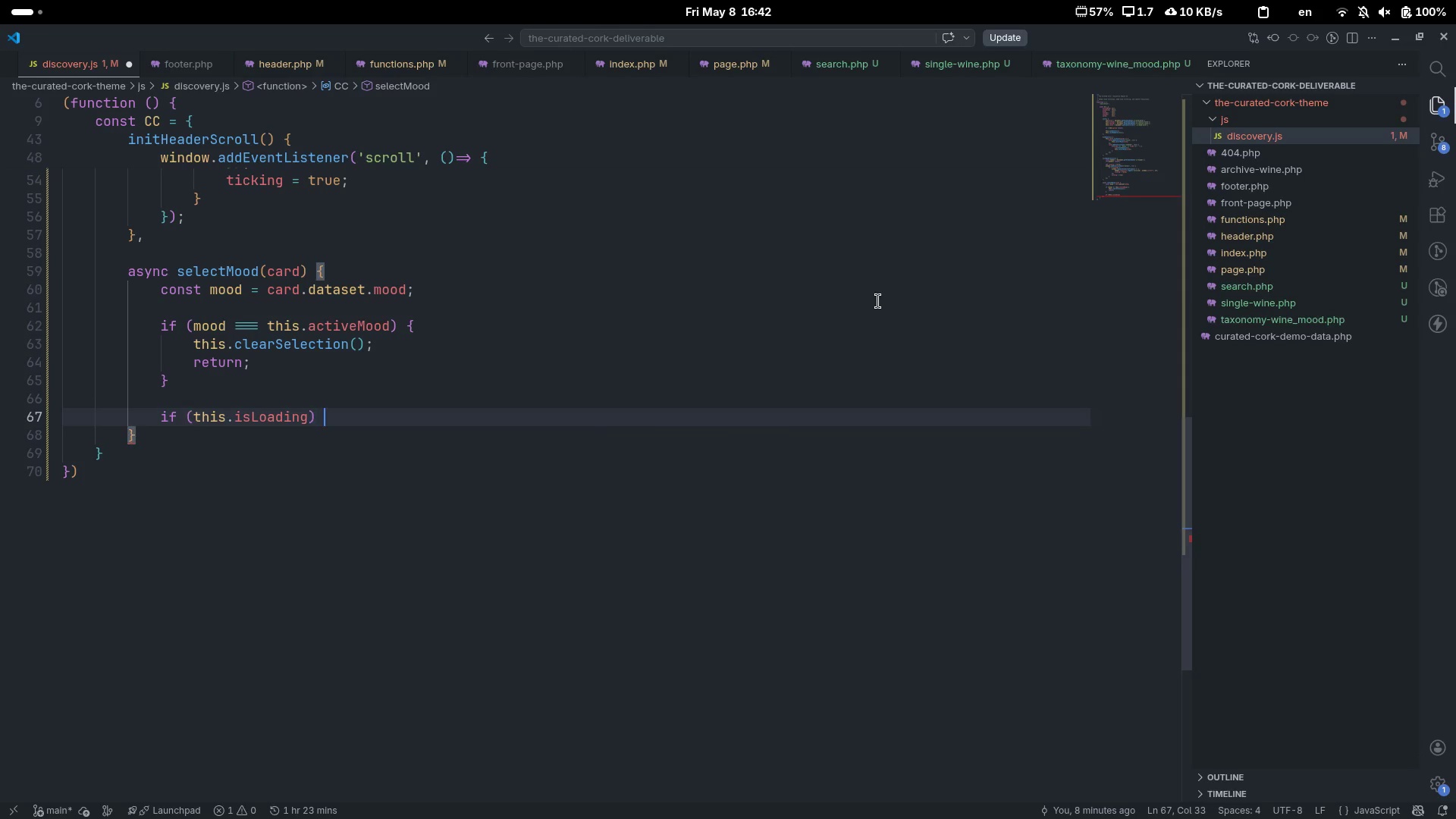 
type( return;)
 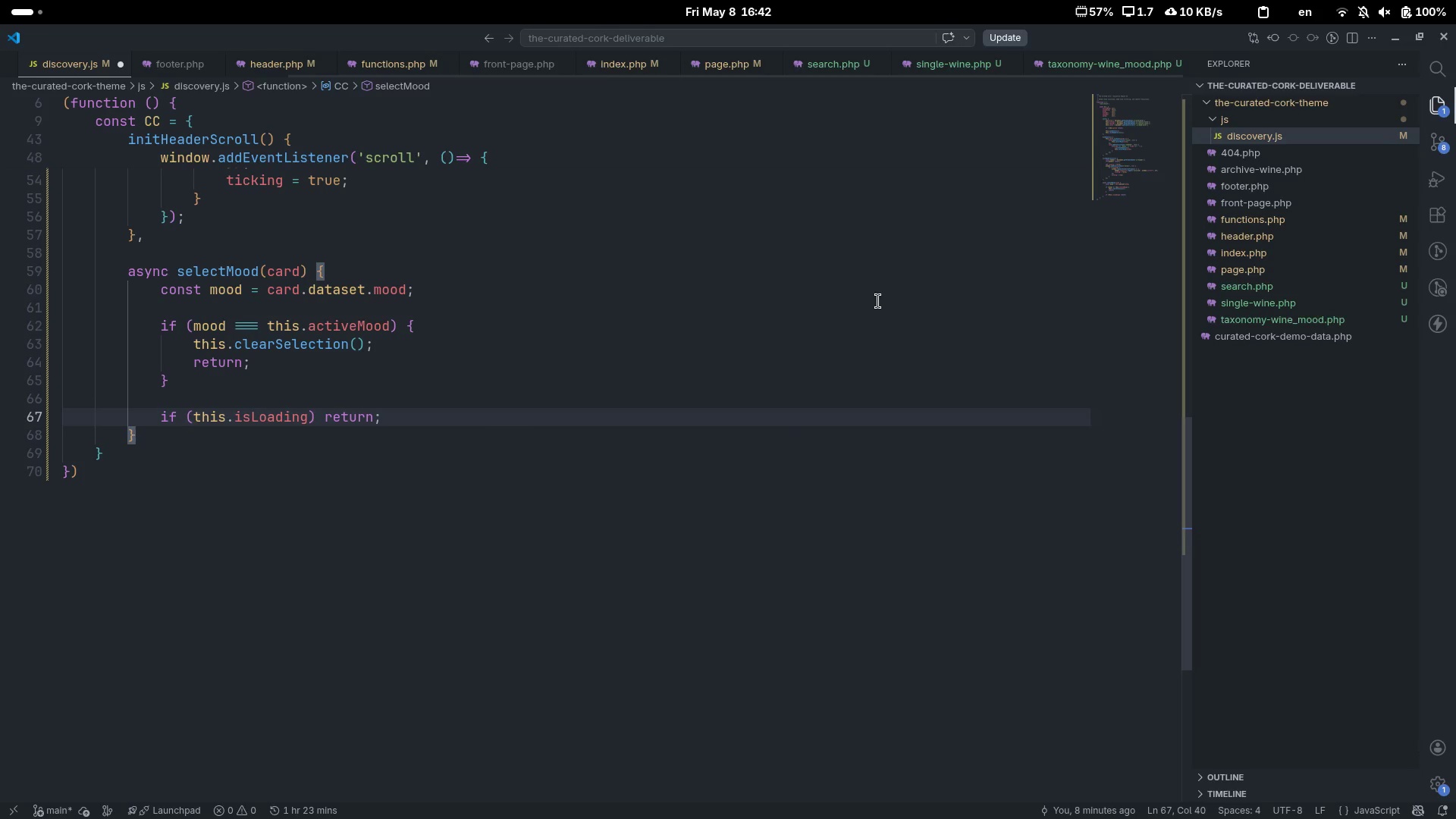 
key(Control+ControlLeft)
 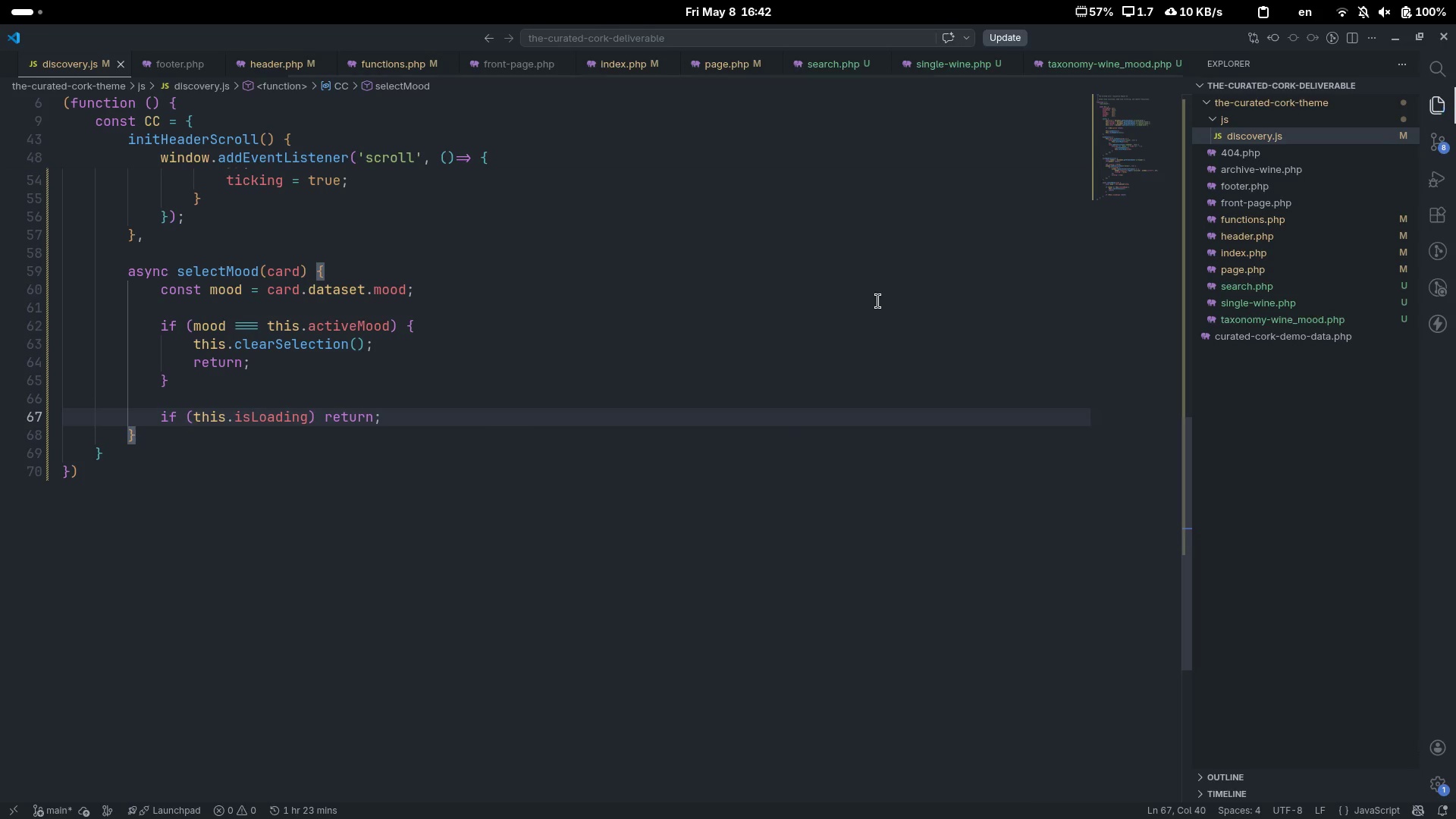 
key(Control+S)
 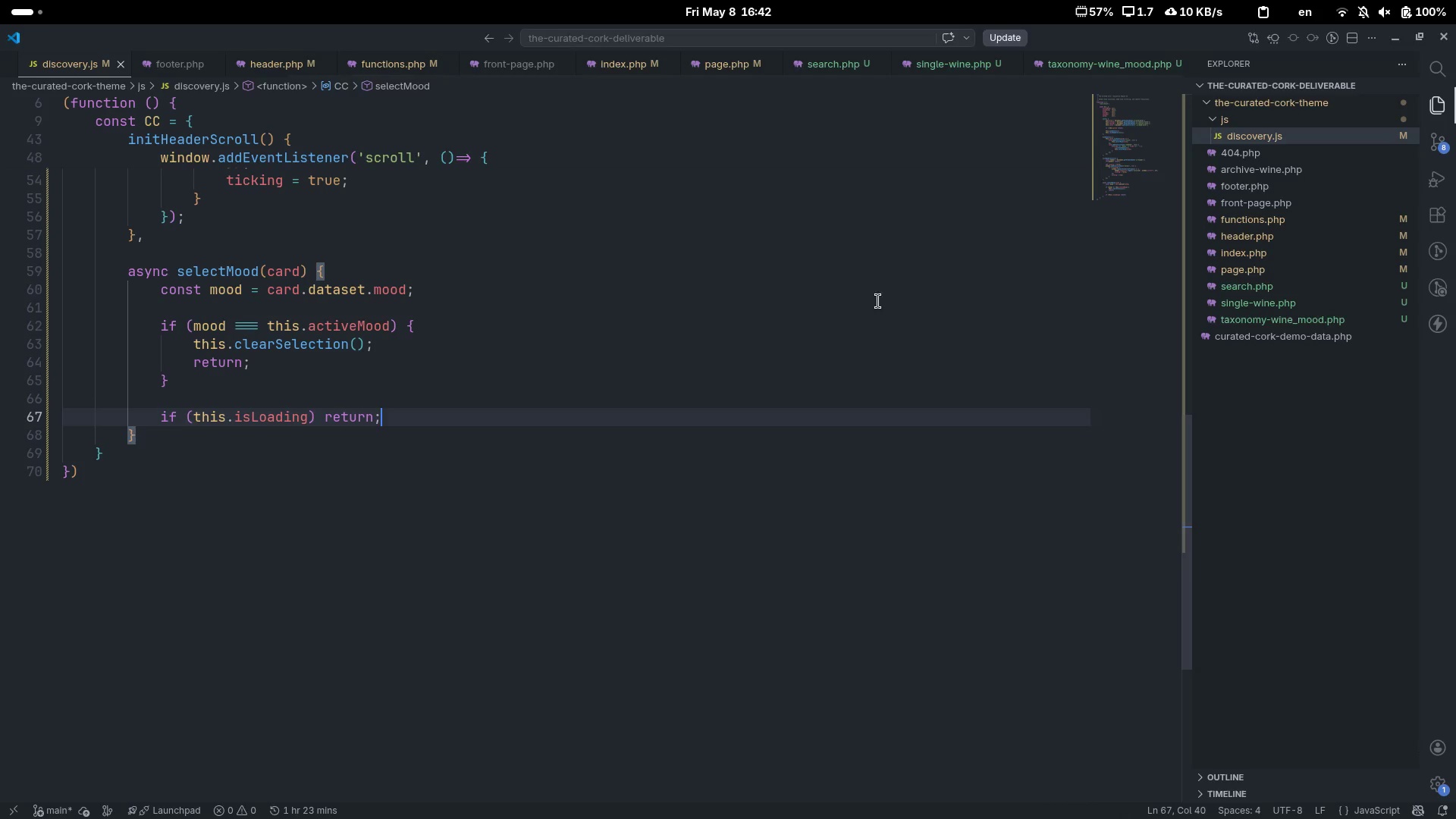 
key(Alt+AltLeft)
 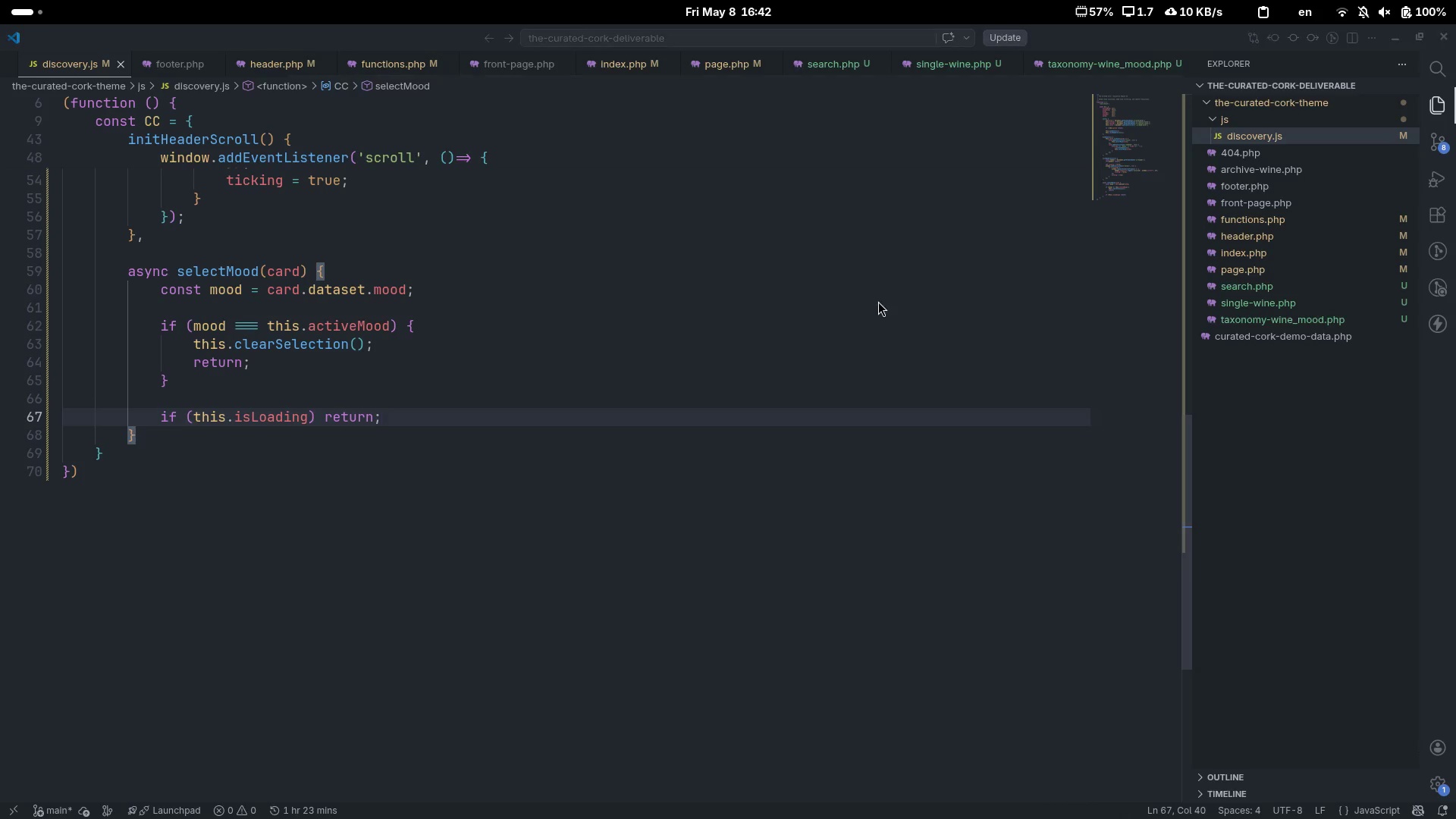 
key(Alt+Tab)